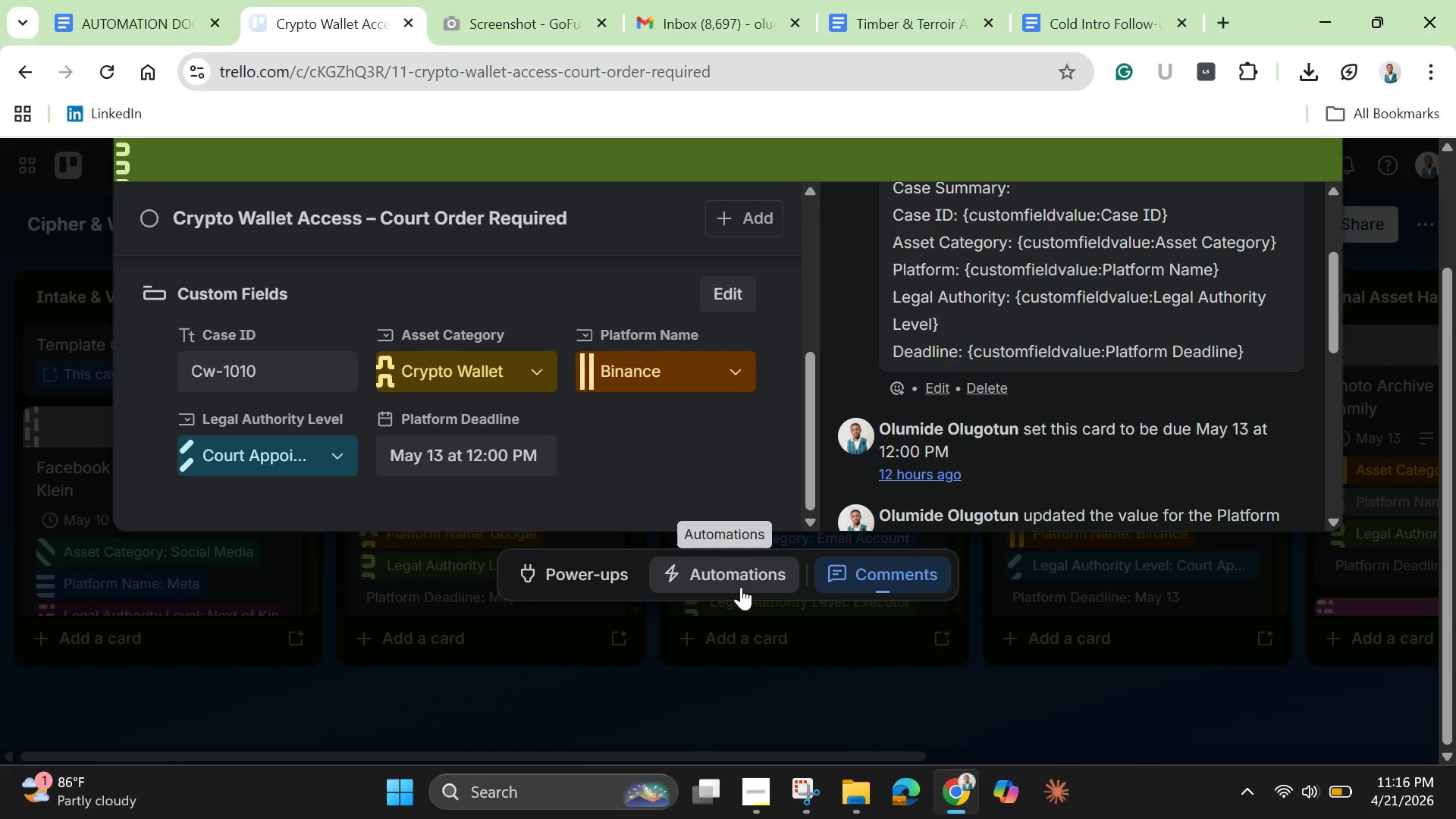 
left_click([741, 587])
 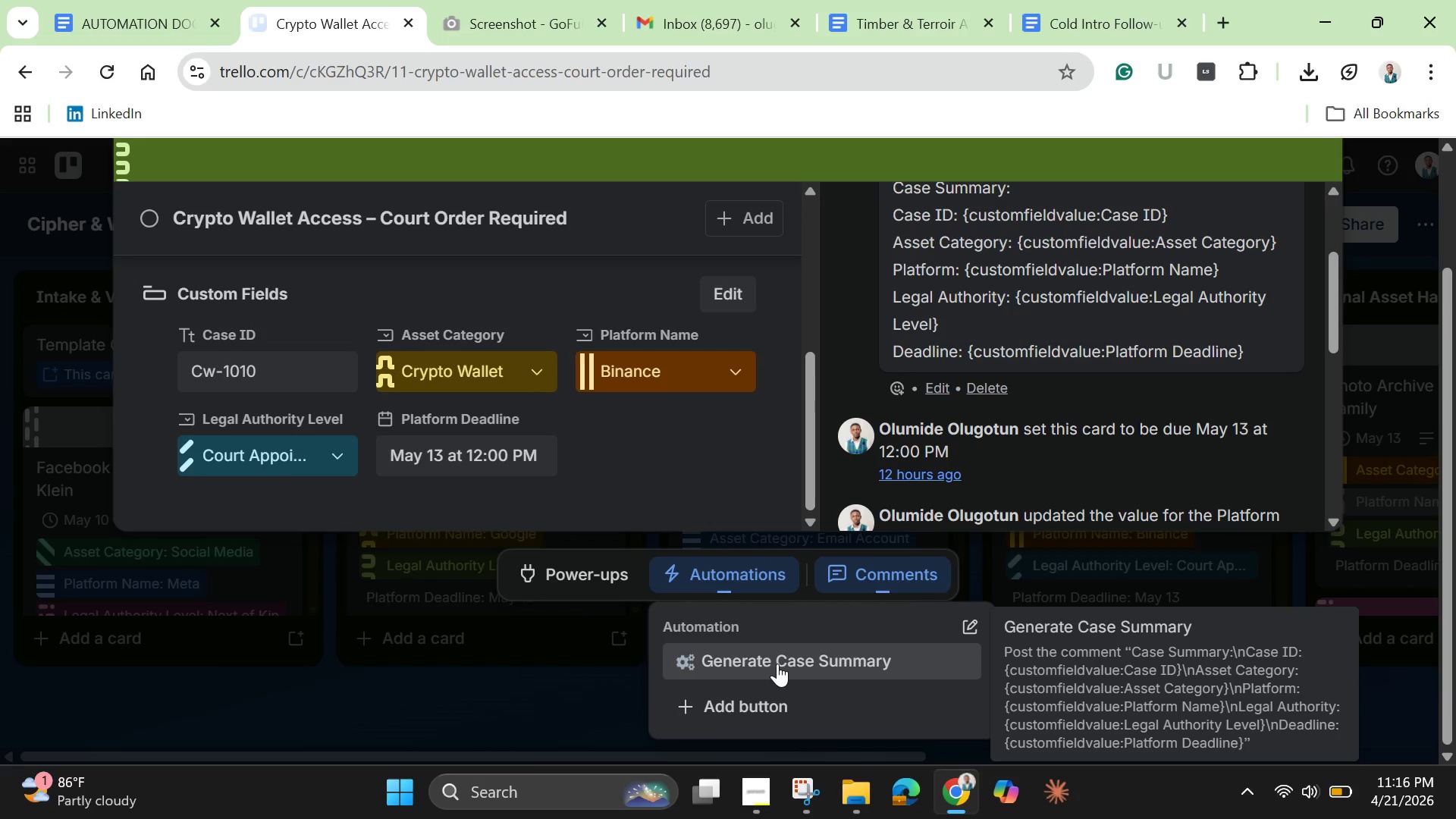 
left_click([777, 664])
 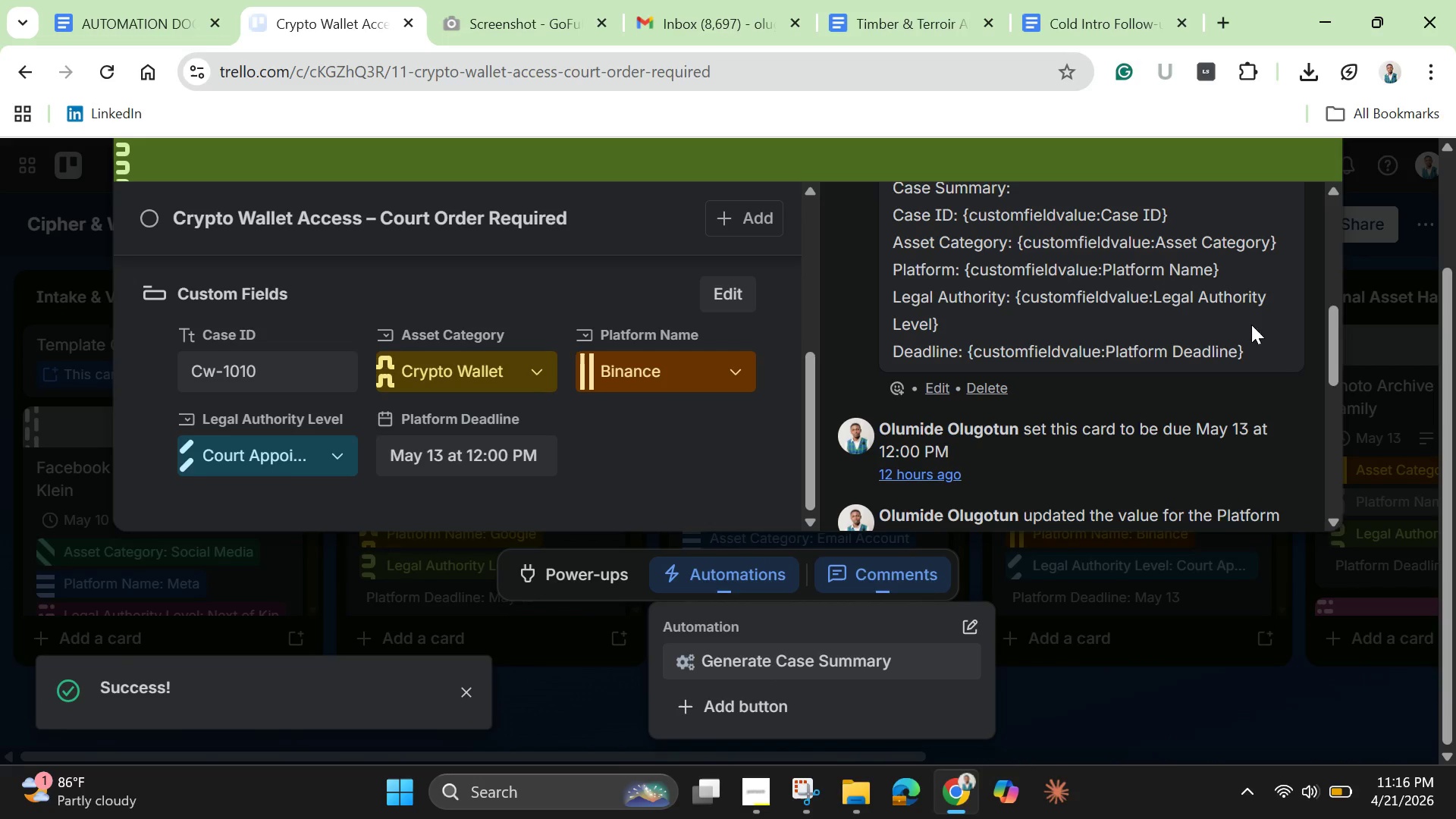 
left_click_drag(start_coordinate=[1338, 347], to_coordinate=[1325, 265])
 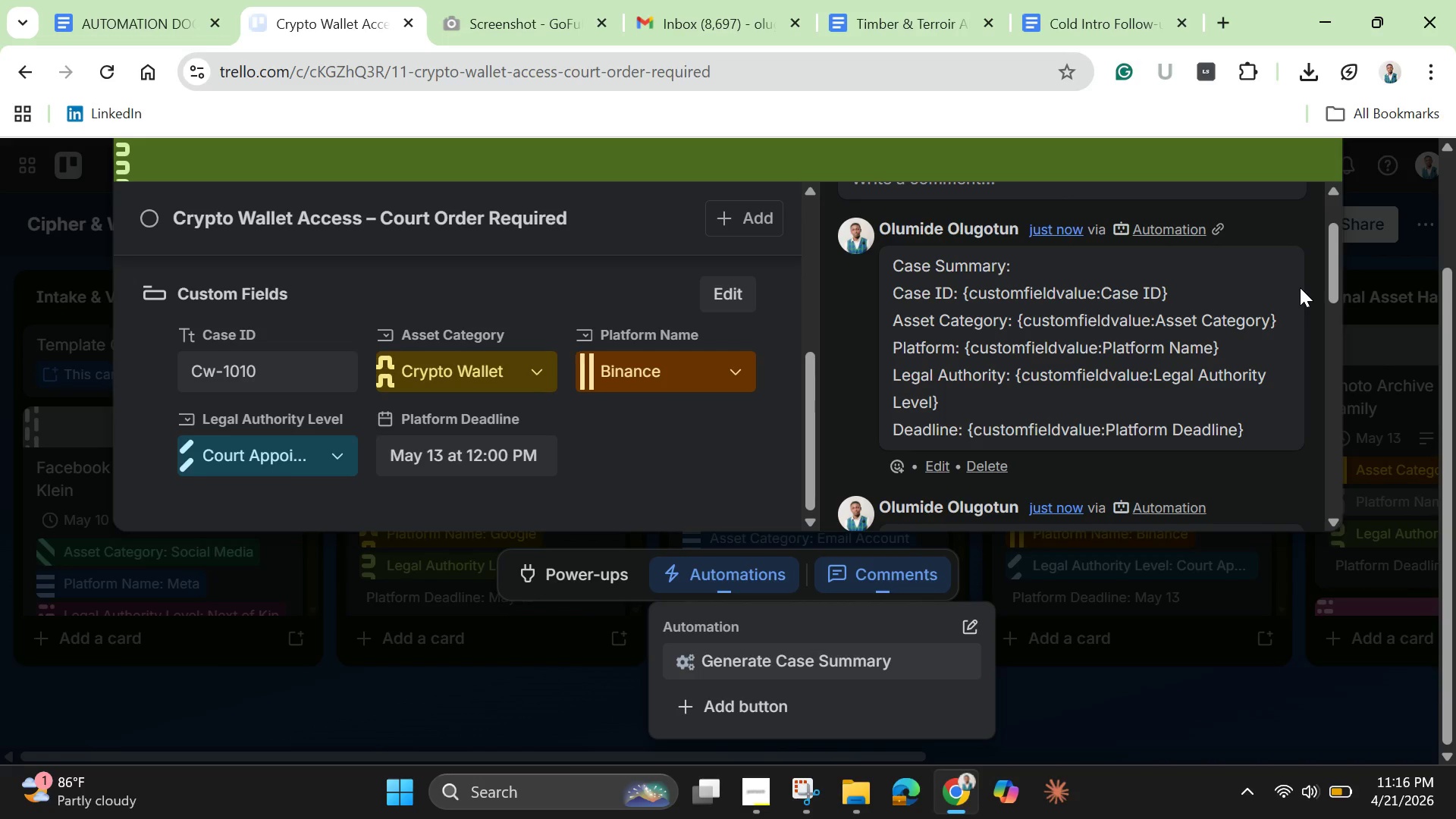 
wait(27.67)
 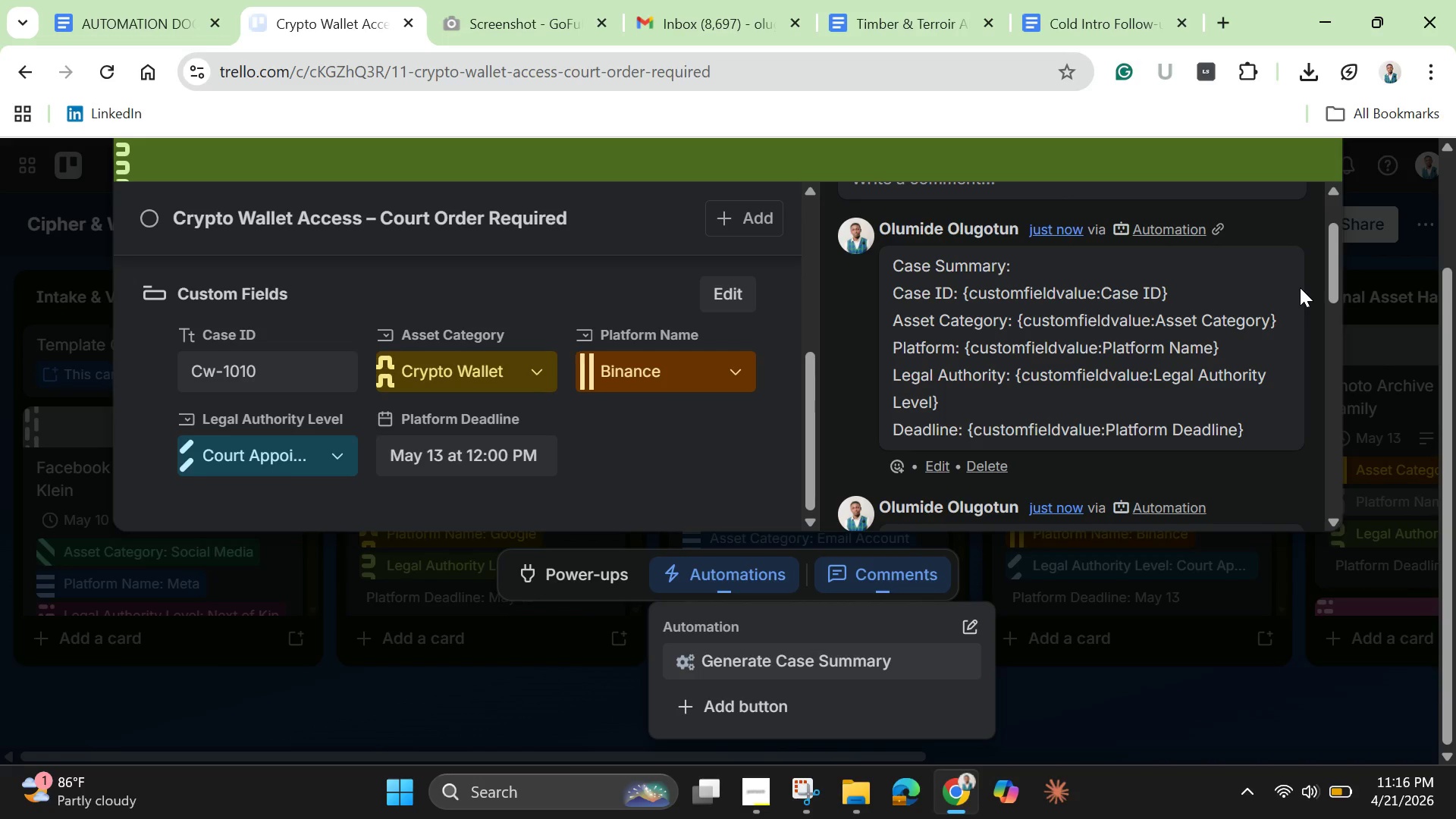 
scroll: coordinate [1314, 206], scroll_direction: up, amount: 8.0
 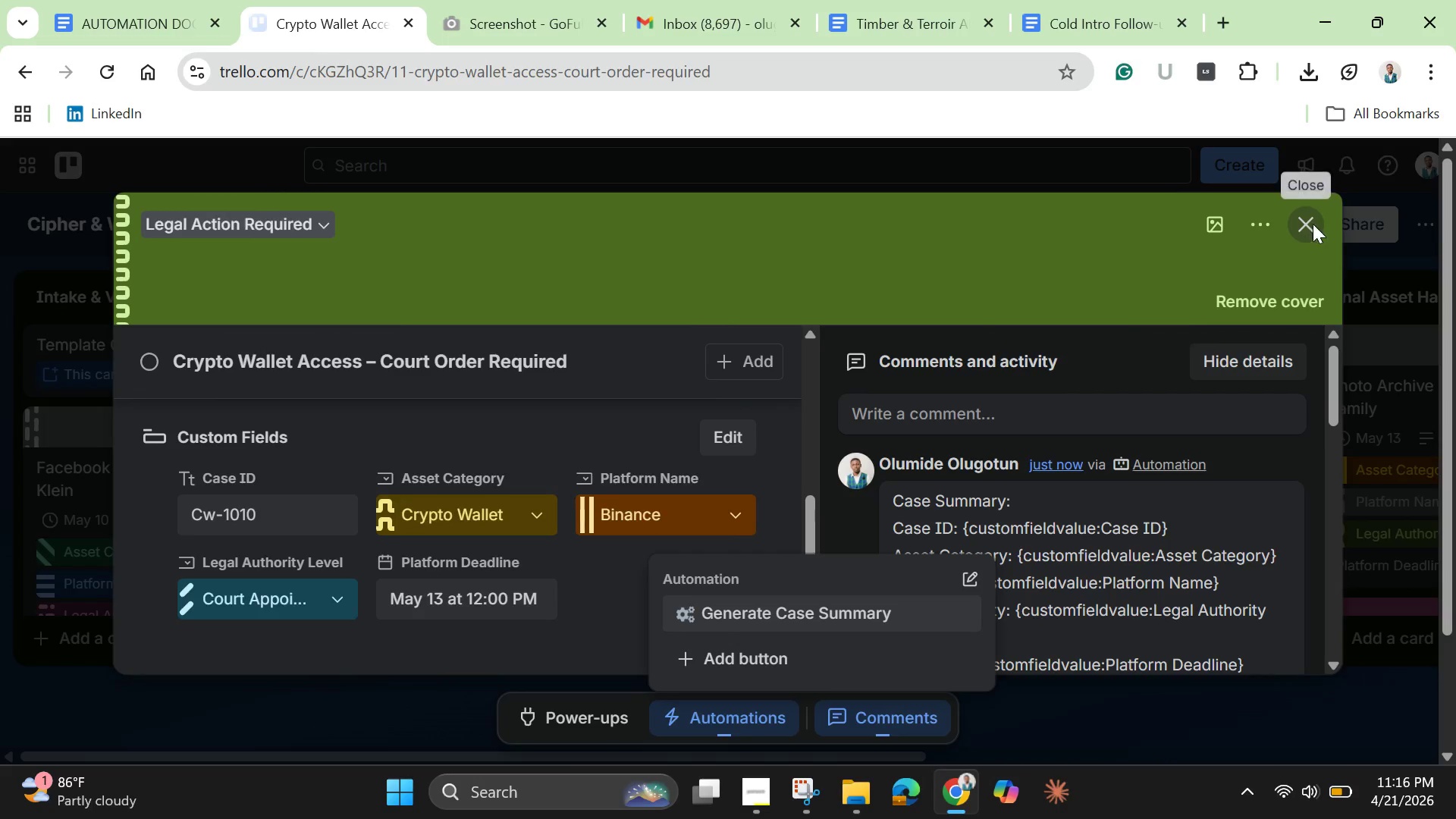 
left_click([1313, 224])
 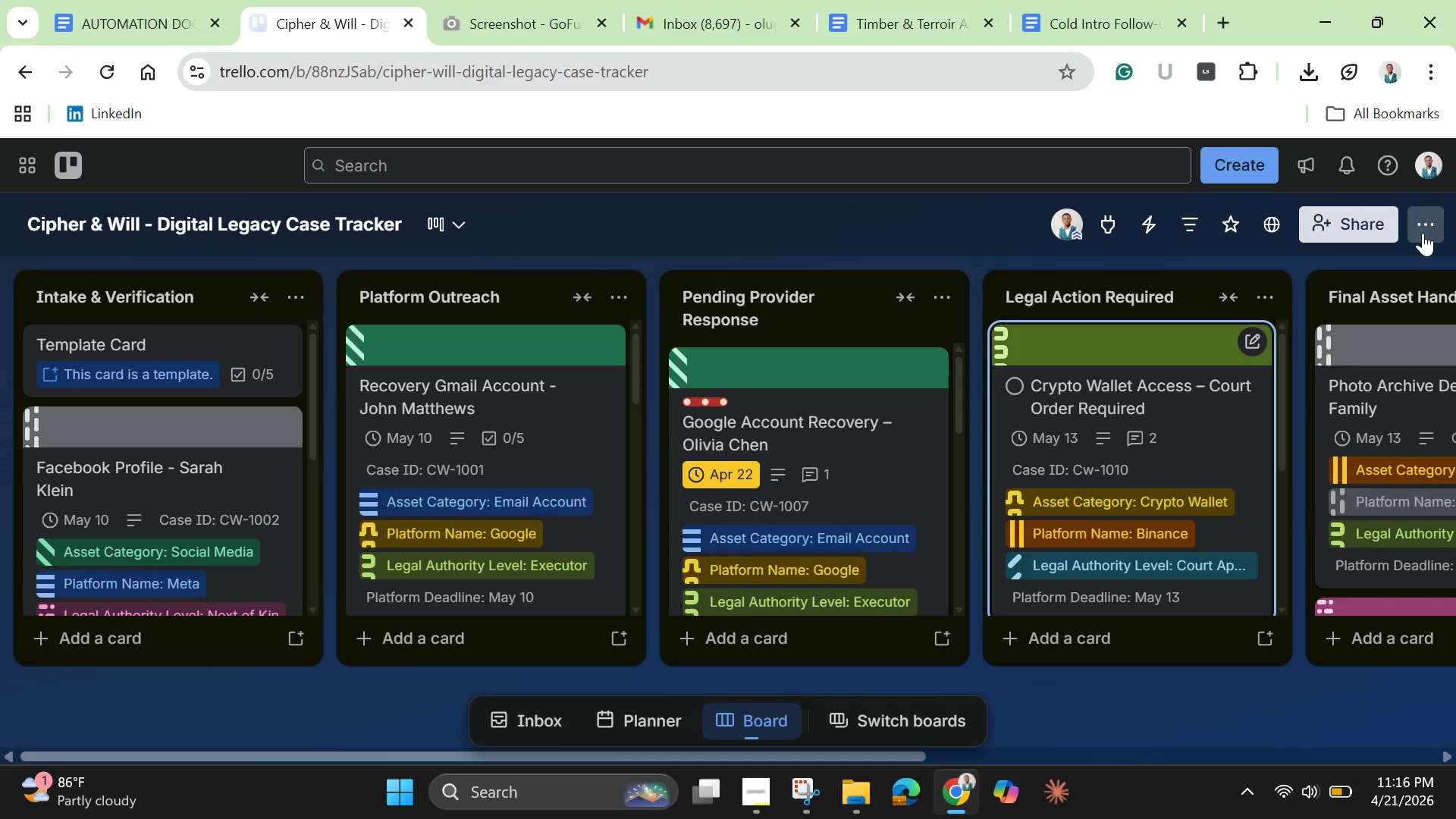 
left_click([1423, 233])
 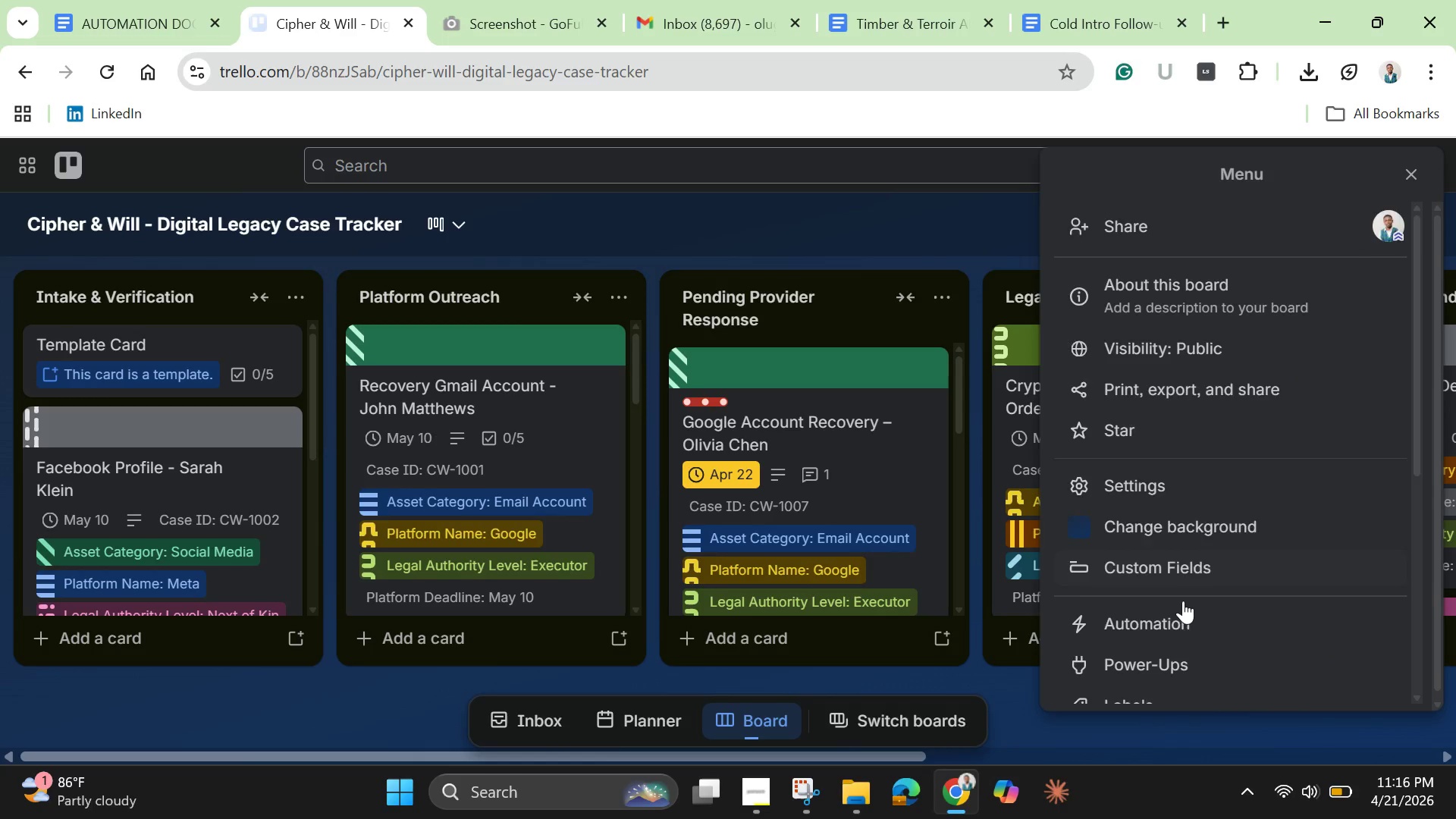 
scroll: coordinate [1183, 601], scroll_direction: down, amount: 1.0
 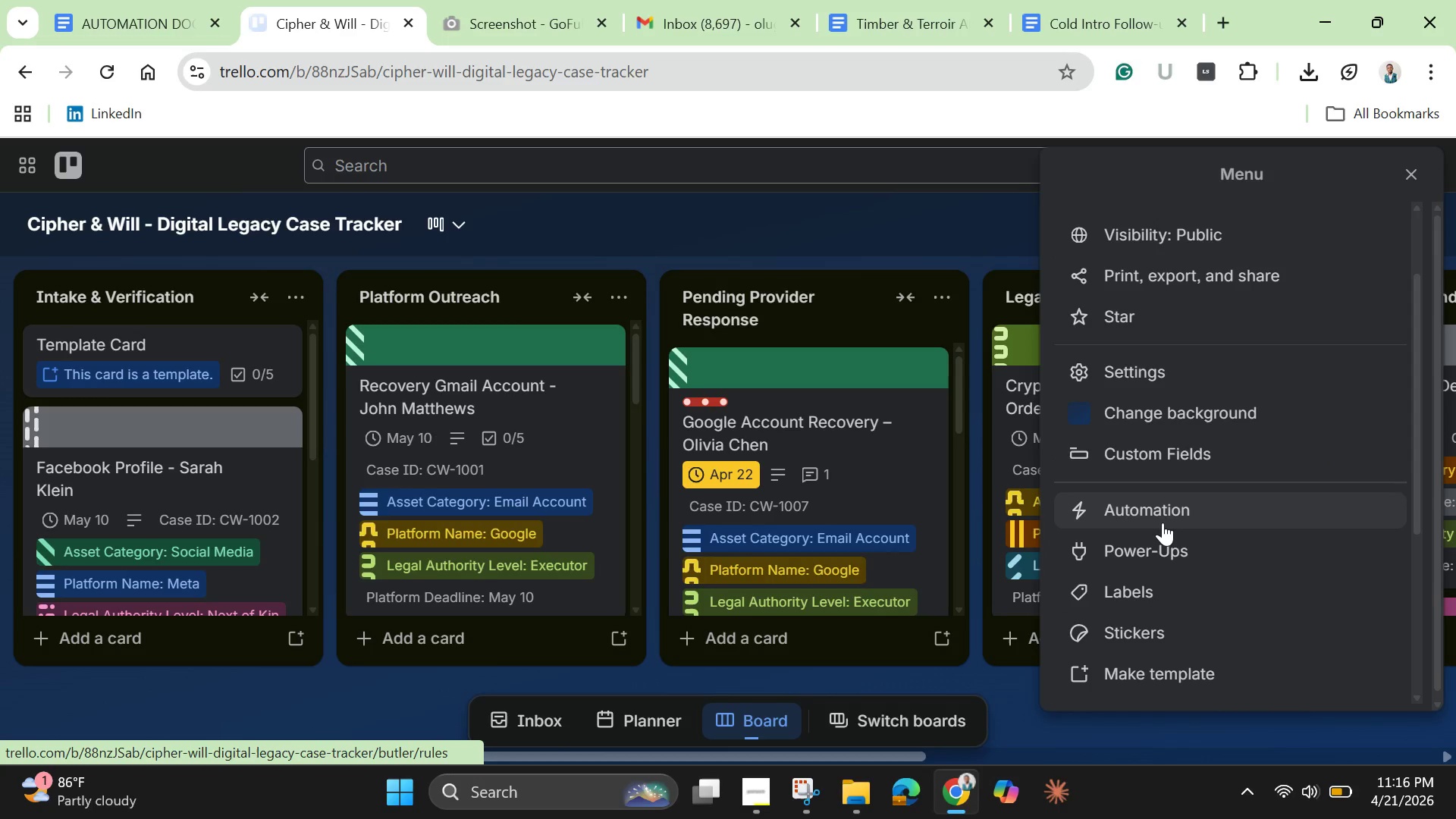 
left_click([1163, 522])
 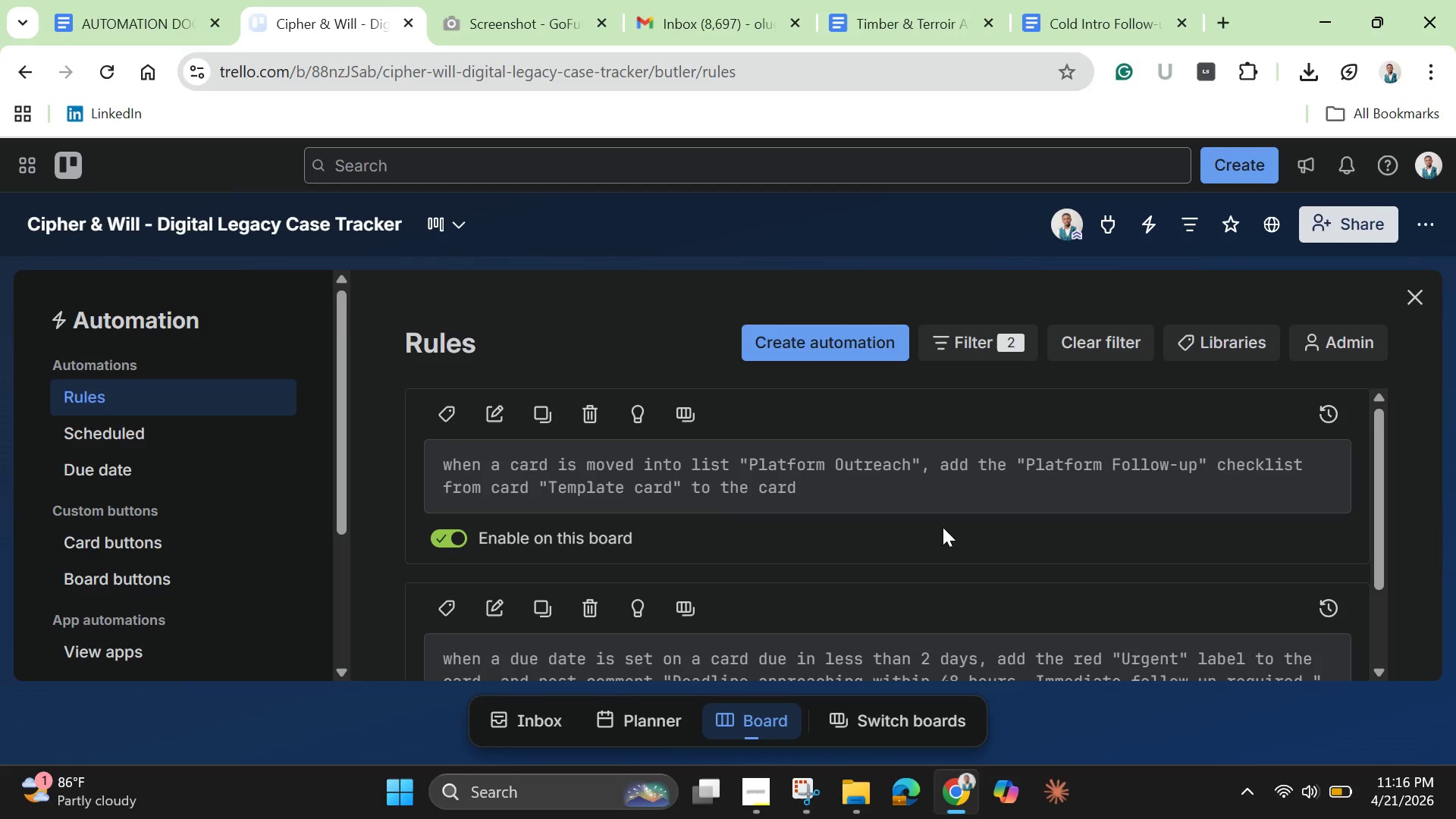 
scroll: coordinate [943, 527], scroll_direction: down, amount: 1.0
 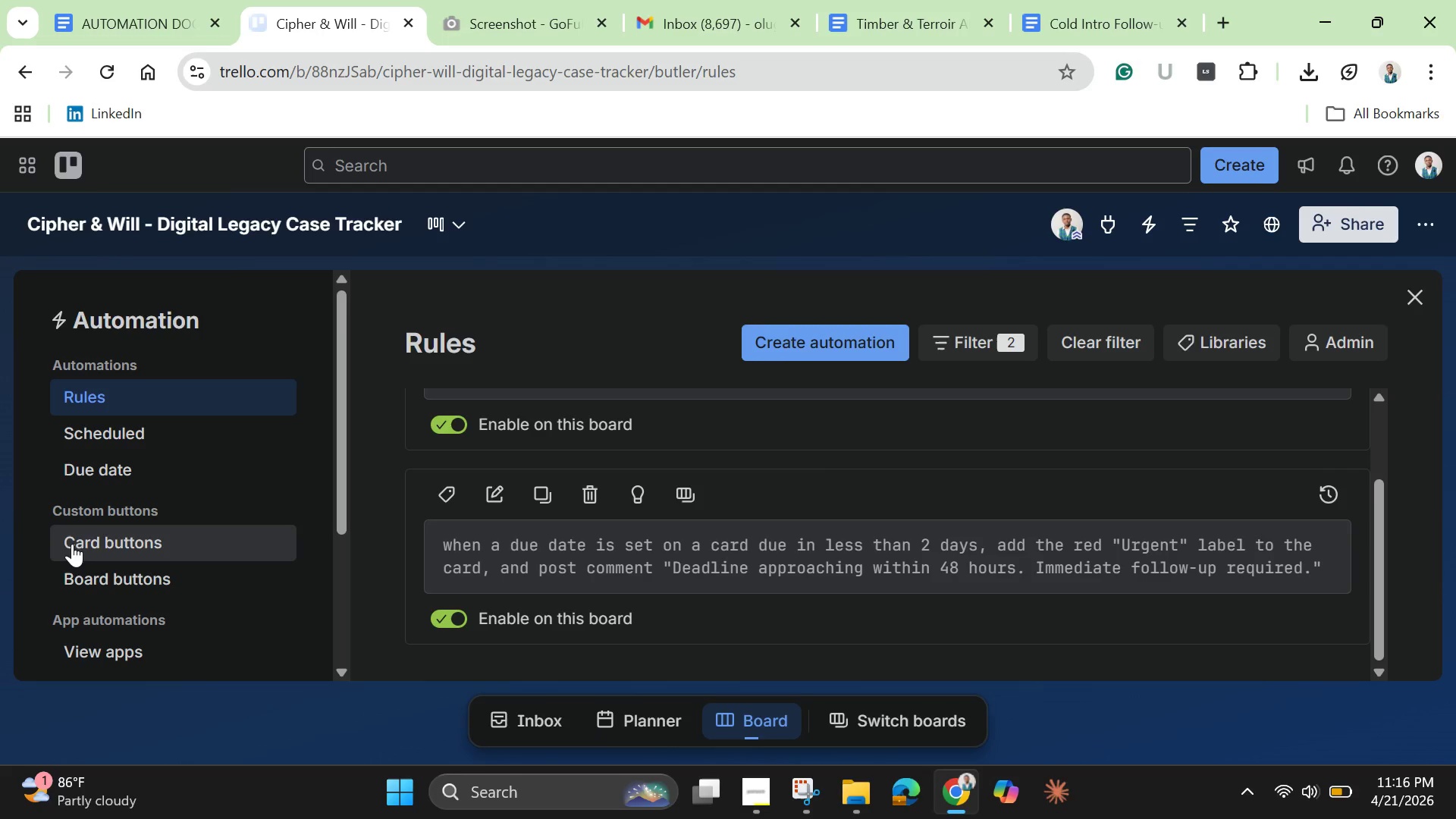 
left_click([76, 547])
 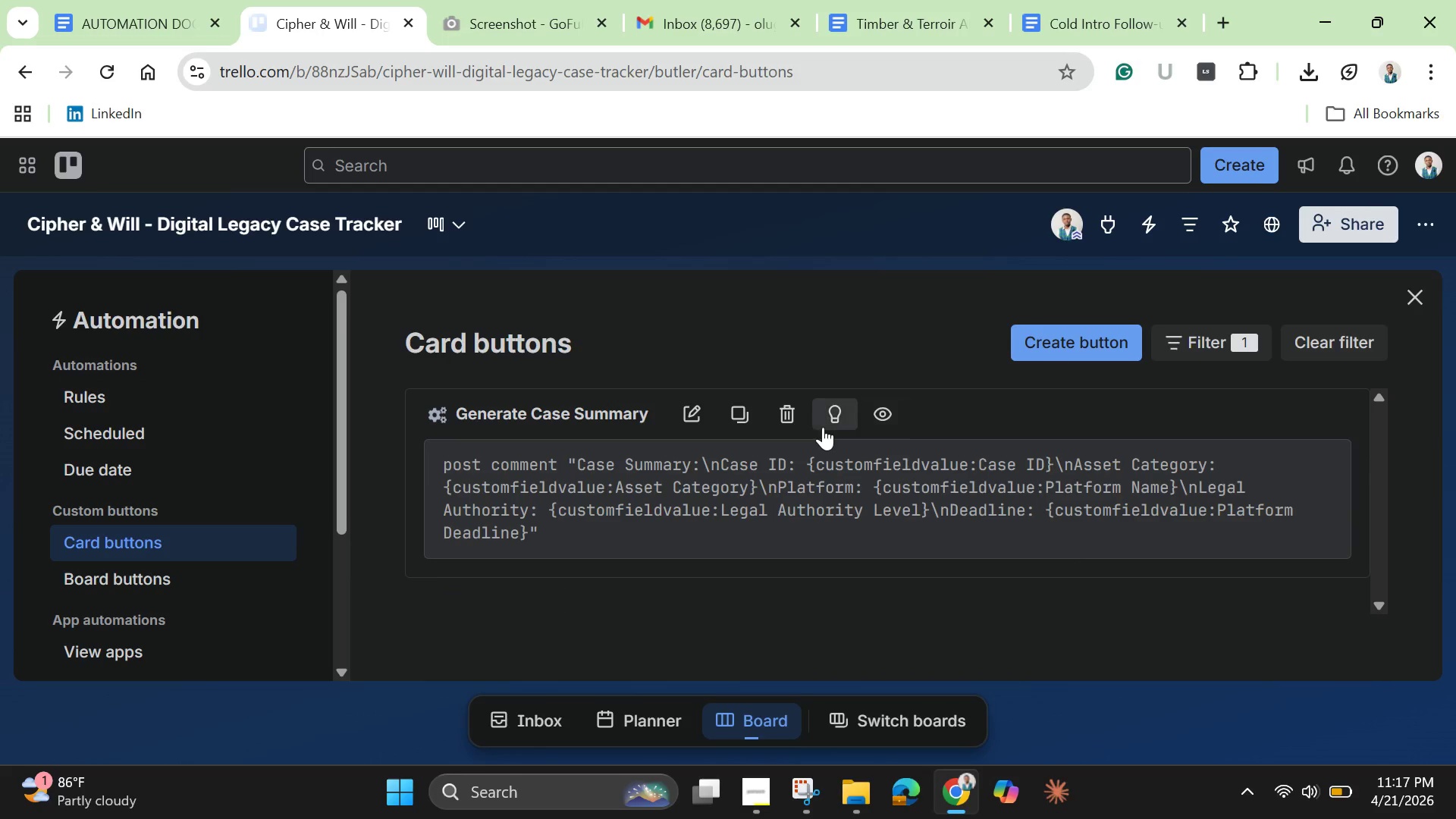 
left_click([781, 416])
 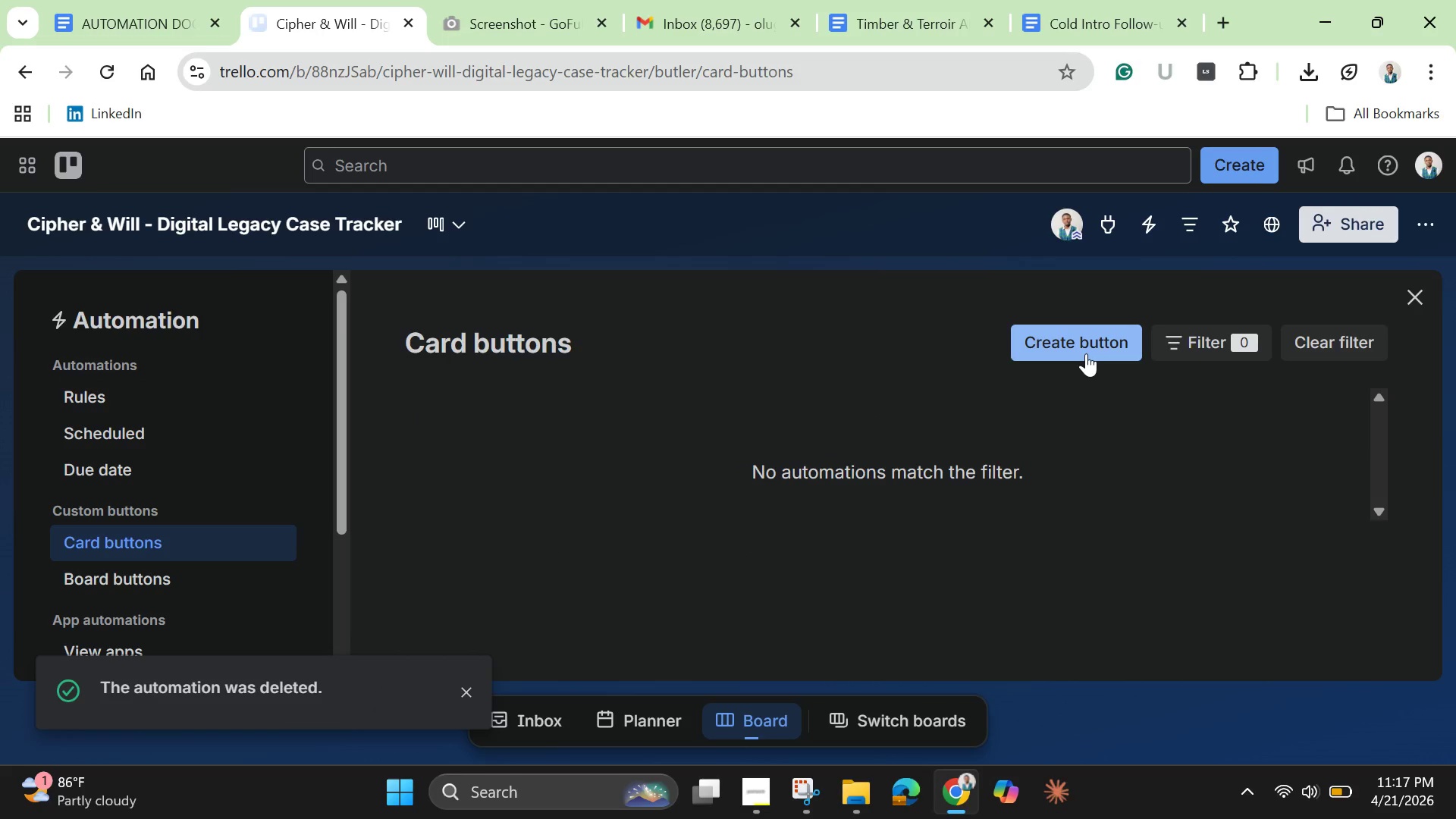 
left_click([1087, 353])
 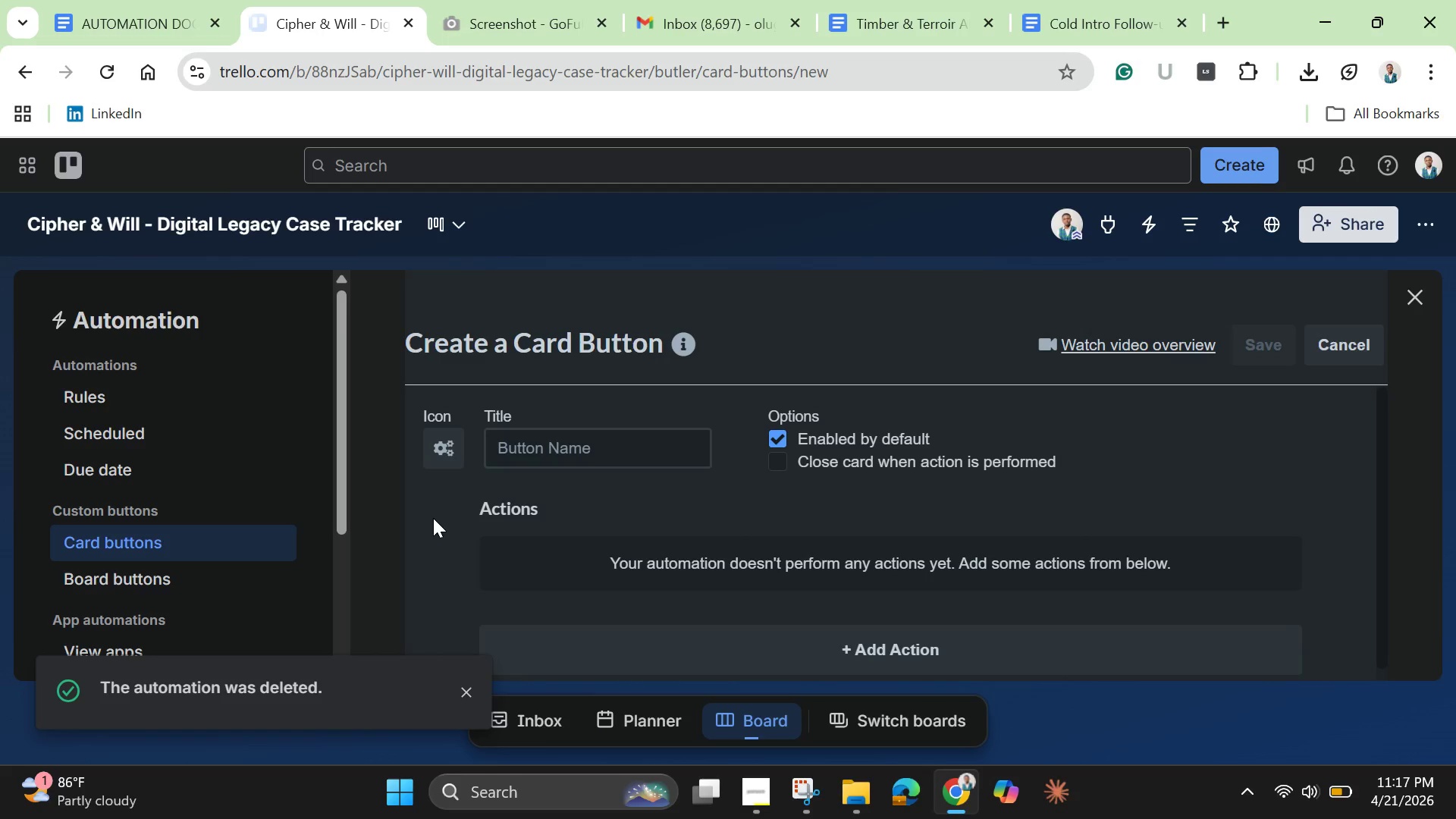 
scroll: coordinate [1184, 540], scroll_direction: down, amount: 5.0
 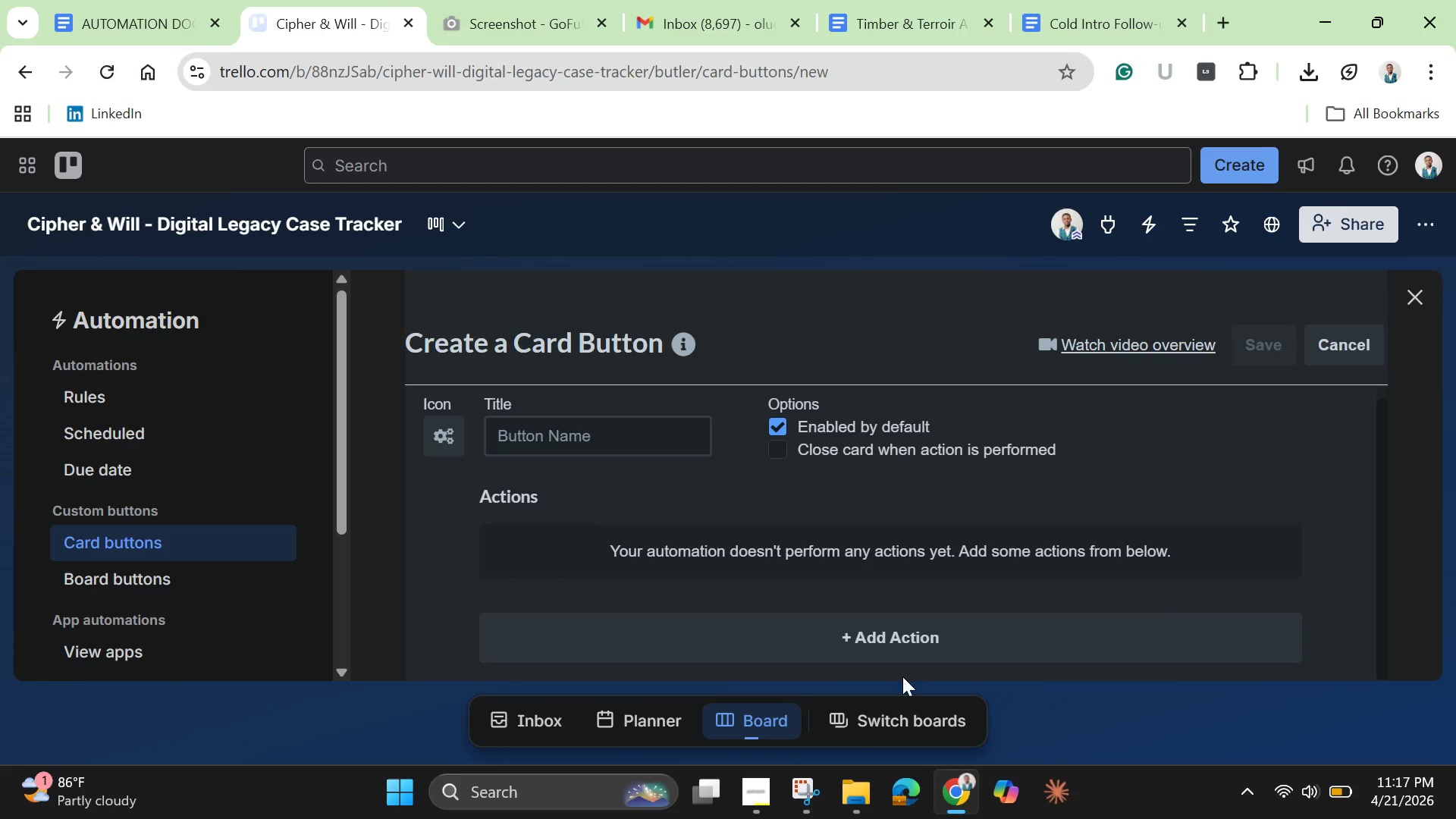 
left_click([880, 645])
 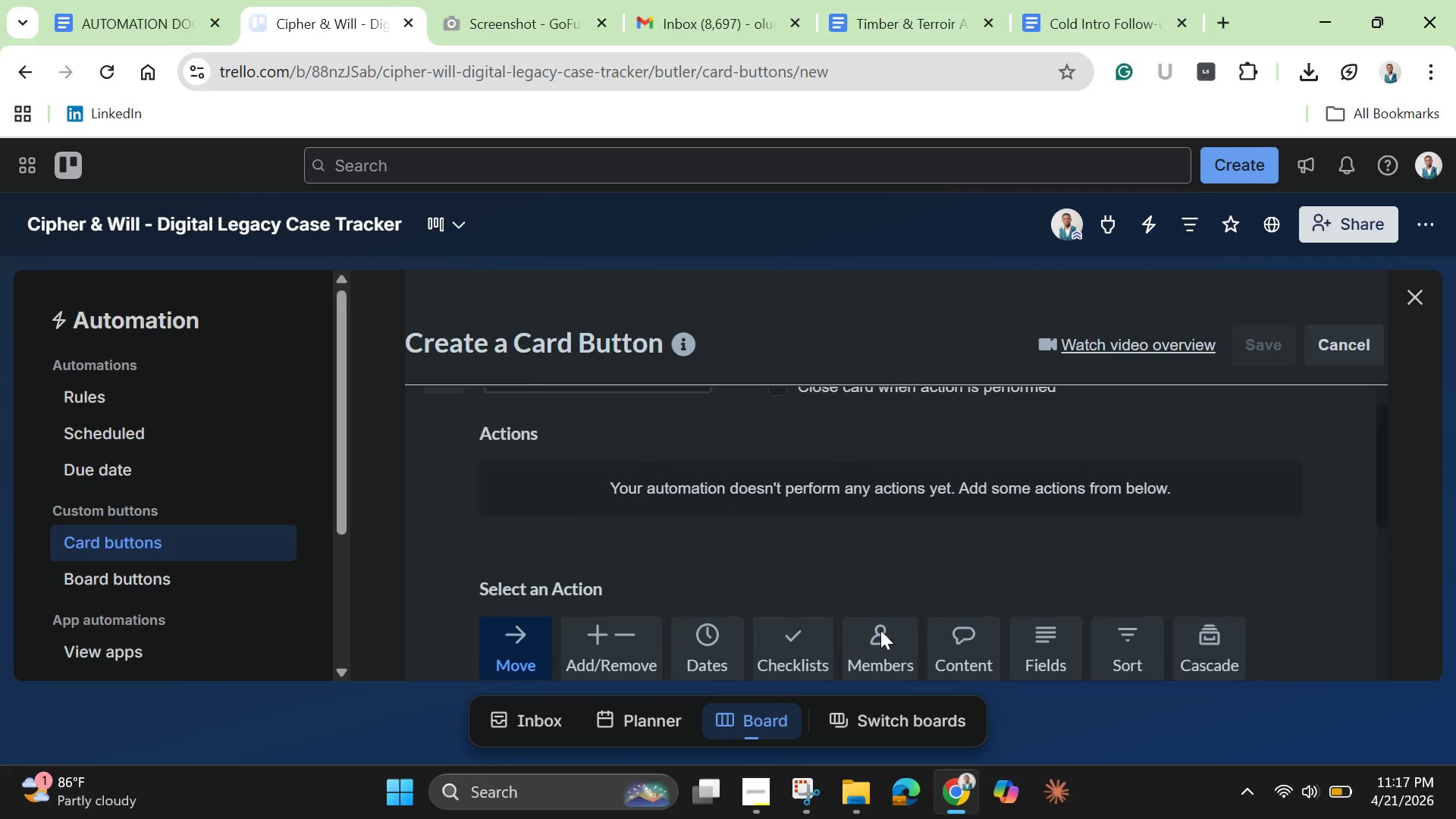 
scroll: coordinate [883, 628], scroll_direction: down, amount: 7.0
 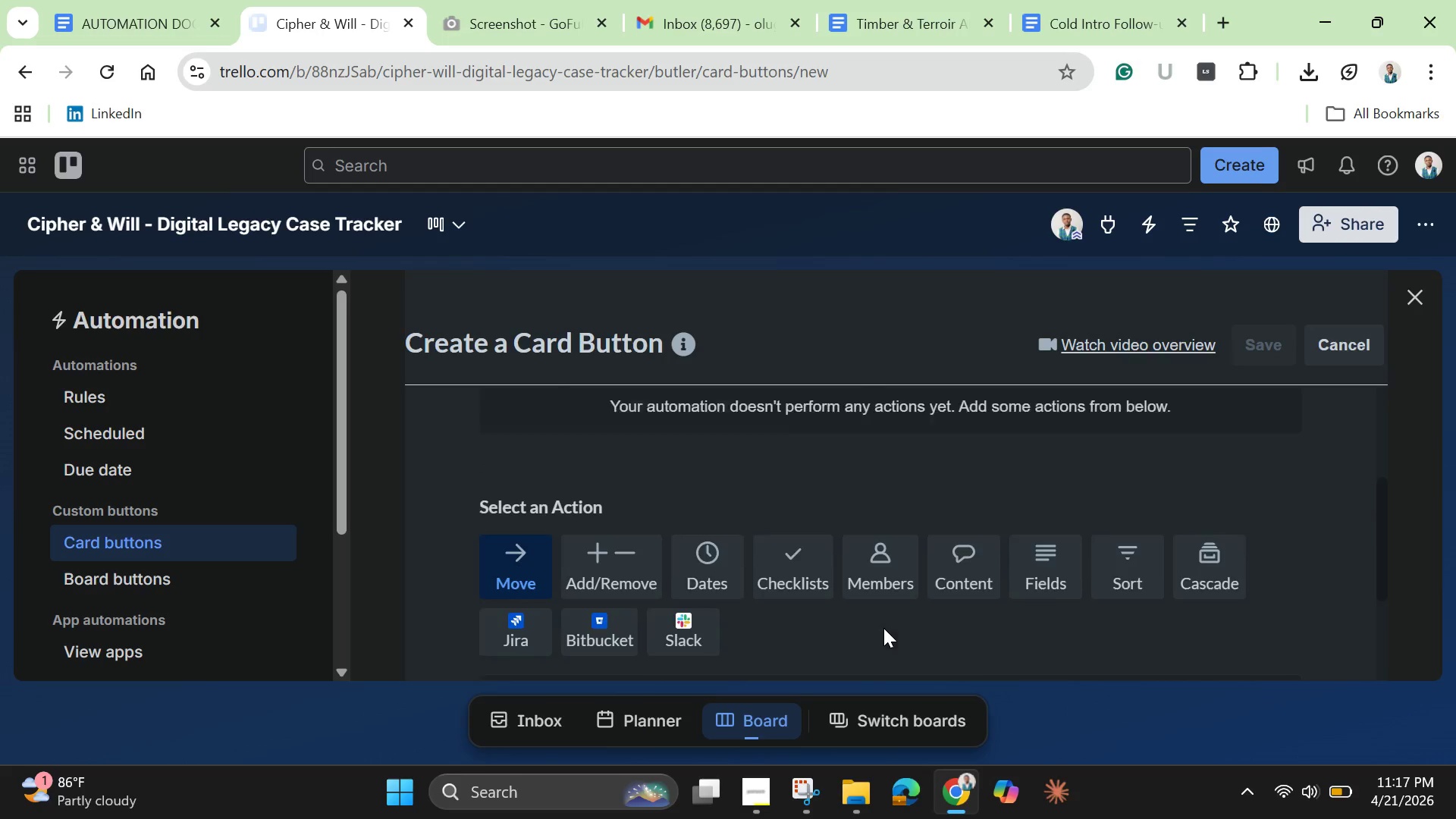 
scroll: coordinate [883, 628], scroll_direction: up, amount: 4.0
 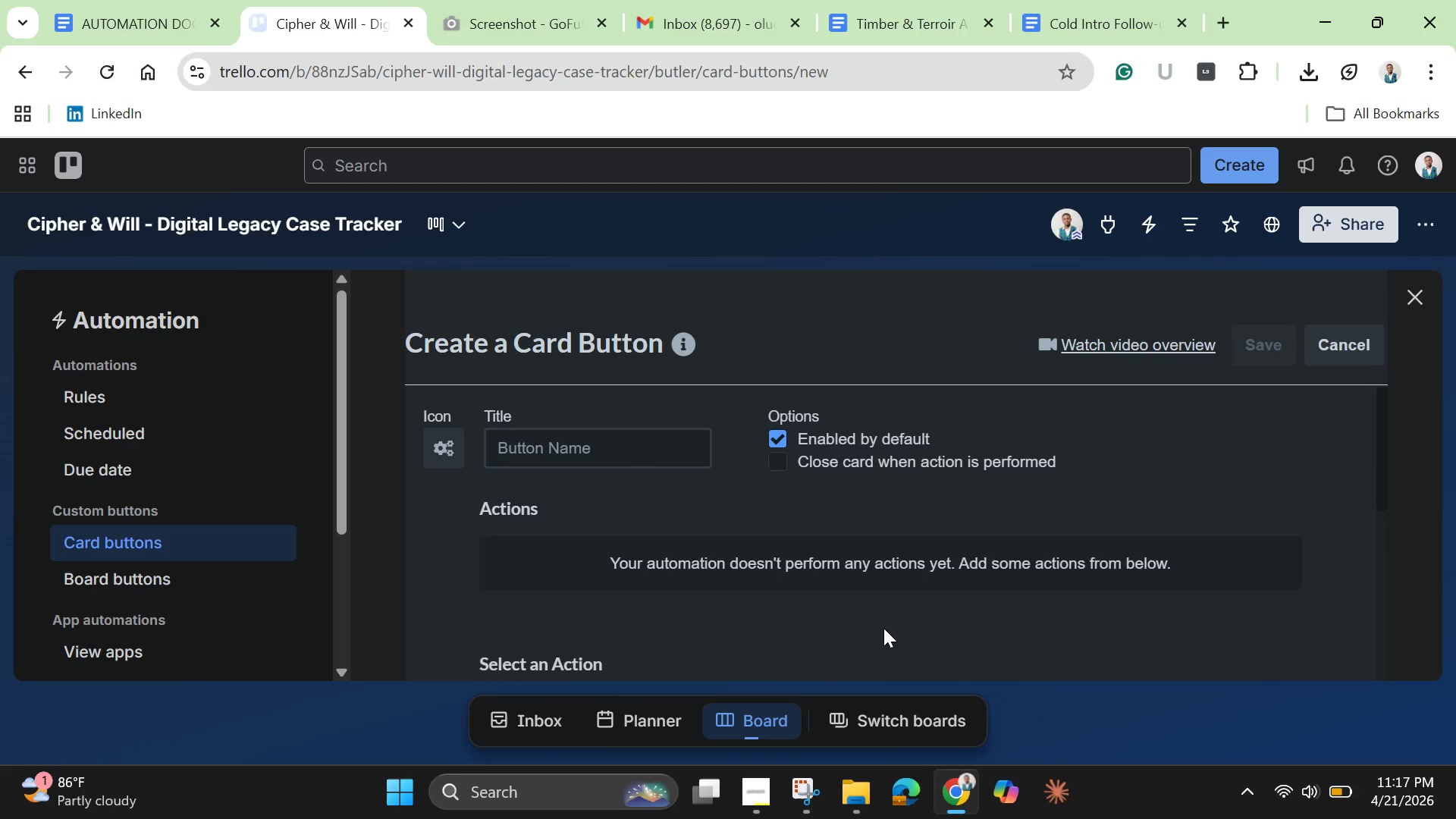 
scroll: coordinate [883, 628], scroll_direction: down, amount: 2.0
 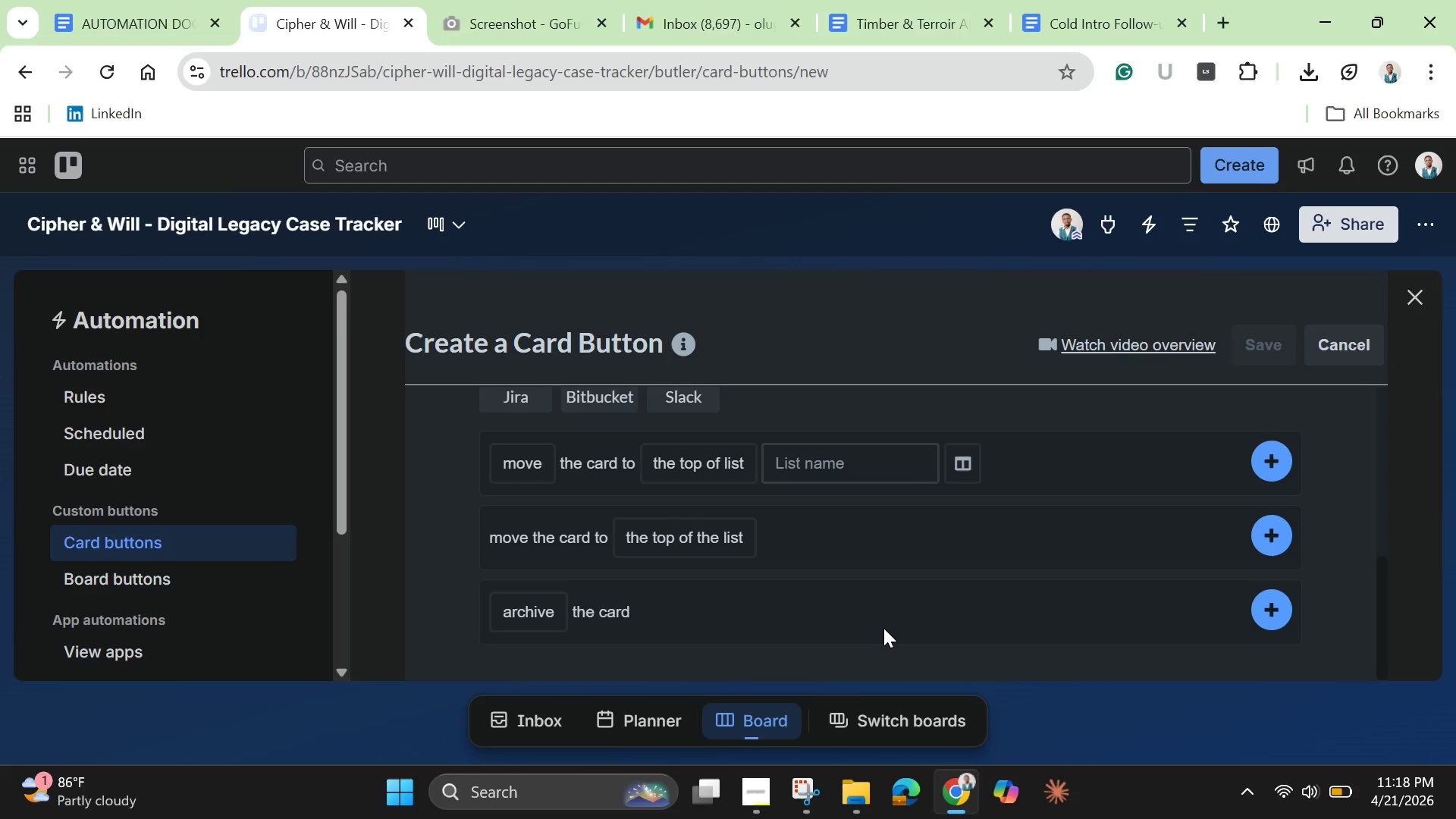 
wait(69.3)
 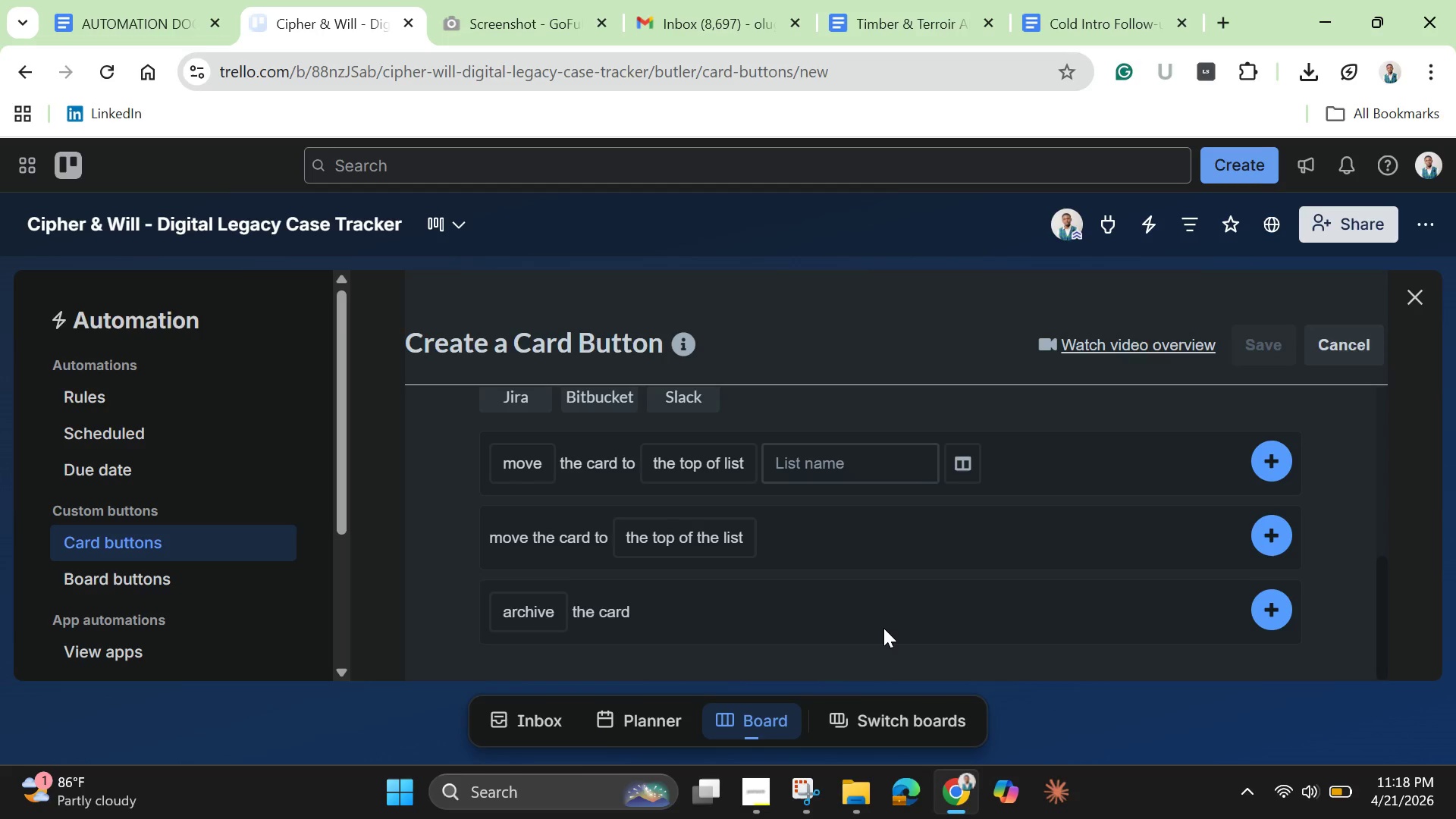 
scroll: coordinate [479, 525], scroll_direction: up, amount: 4.0
 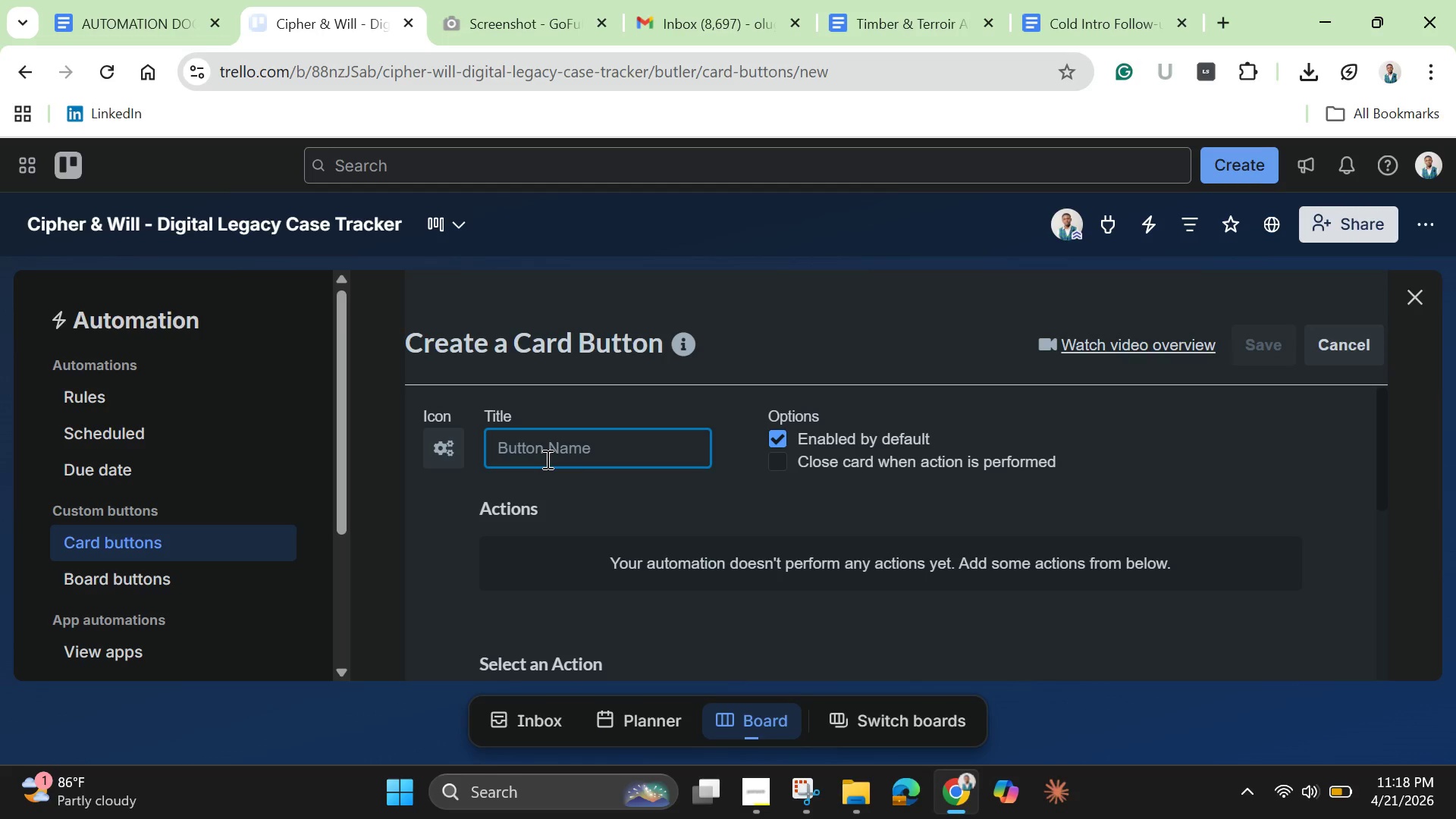 
wait(22.6)
 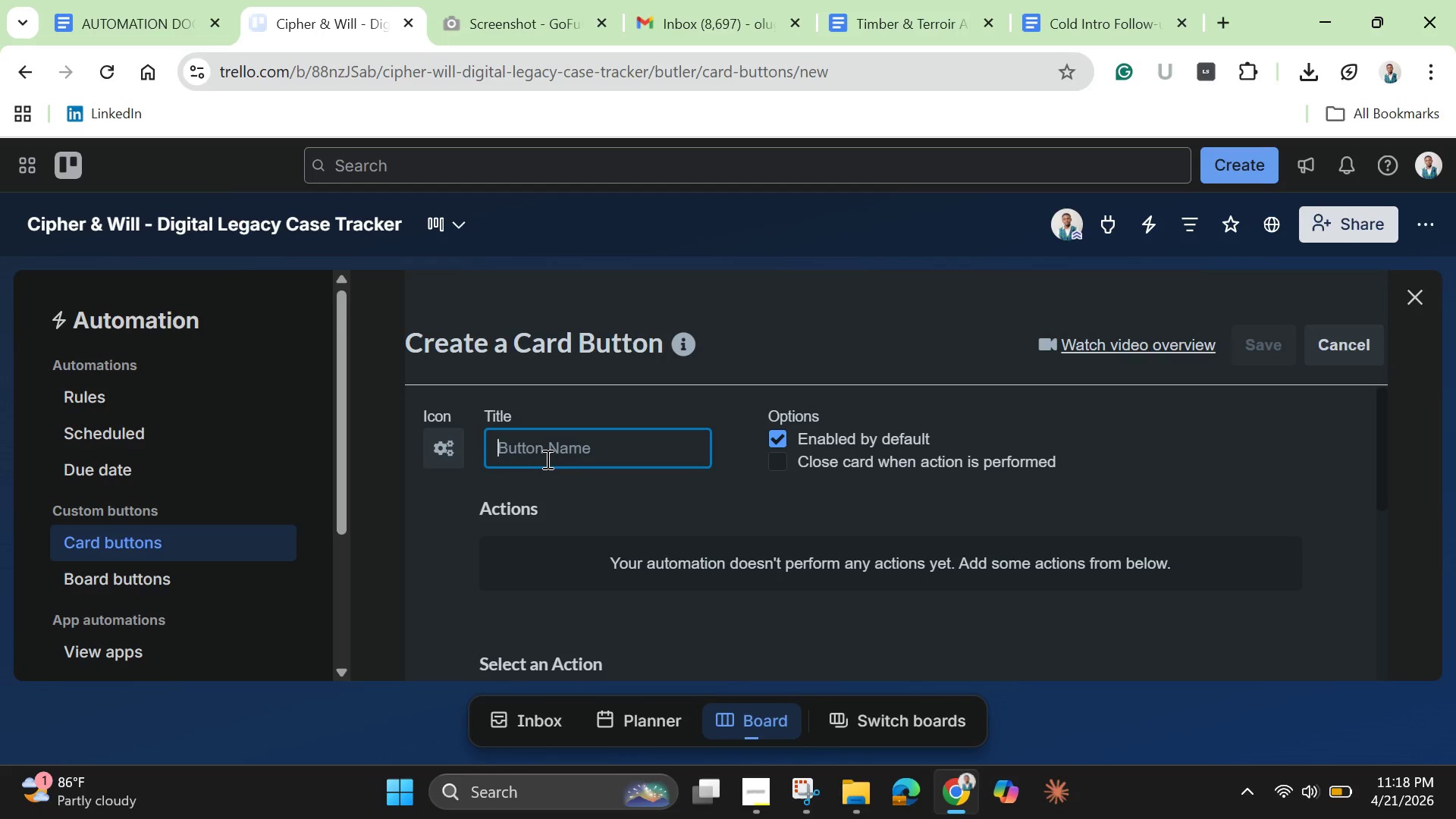 
type(Case Summaryt)
key(Backspace)
 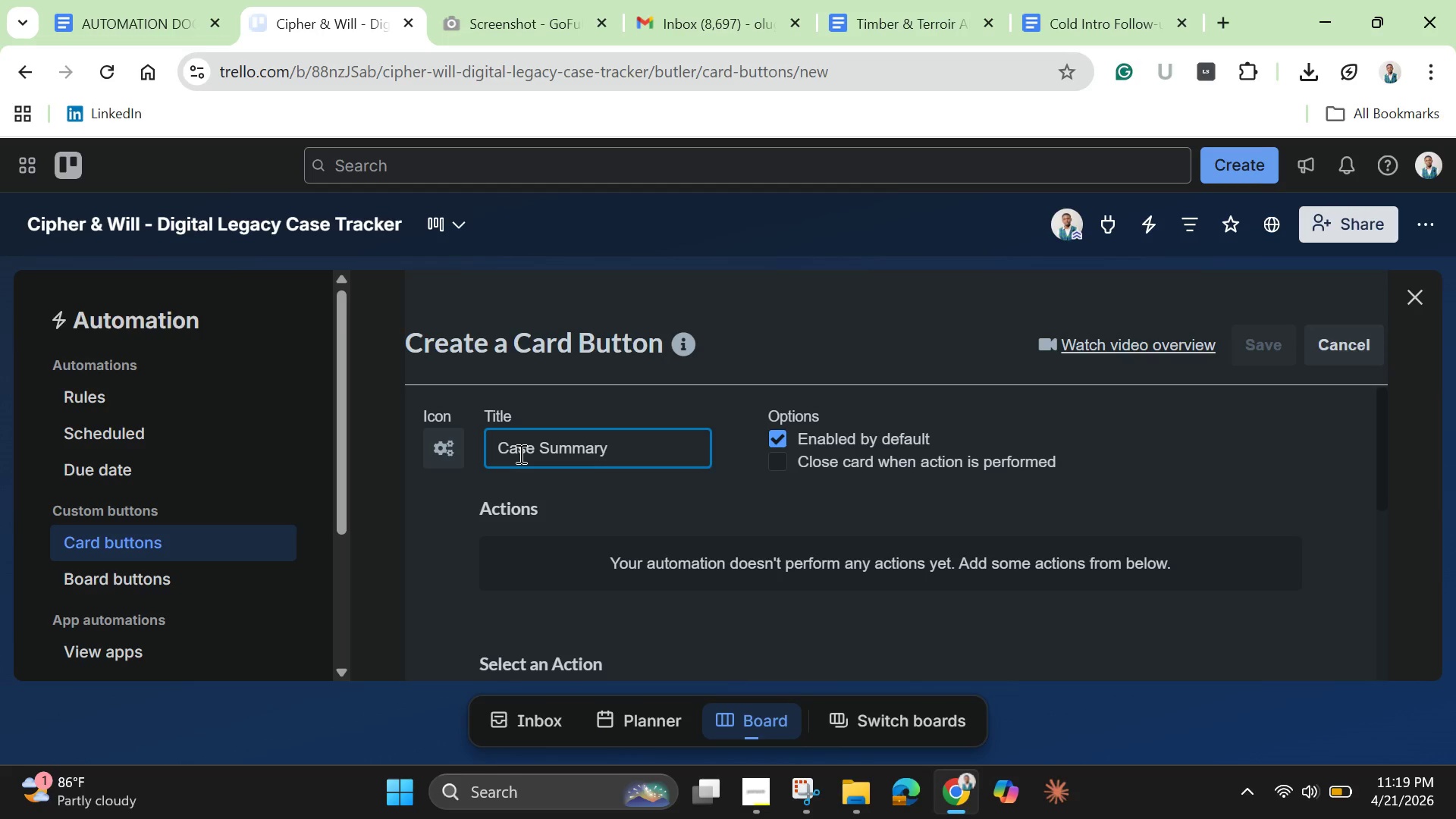 
wait(8.16)
 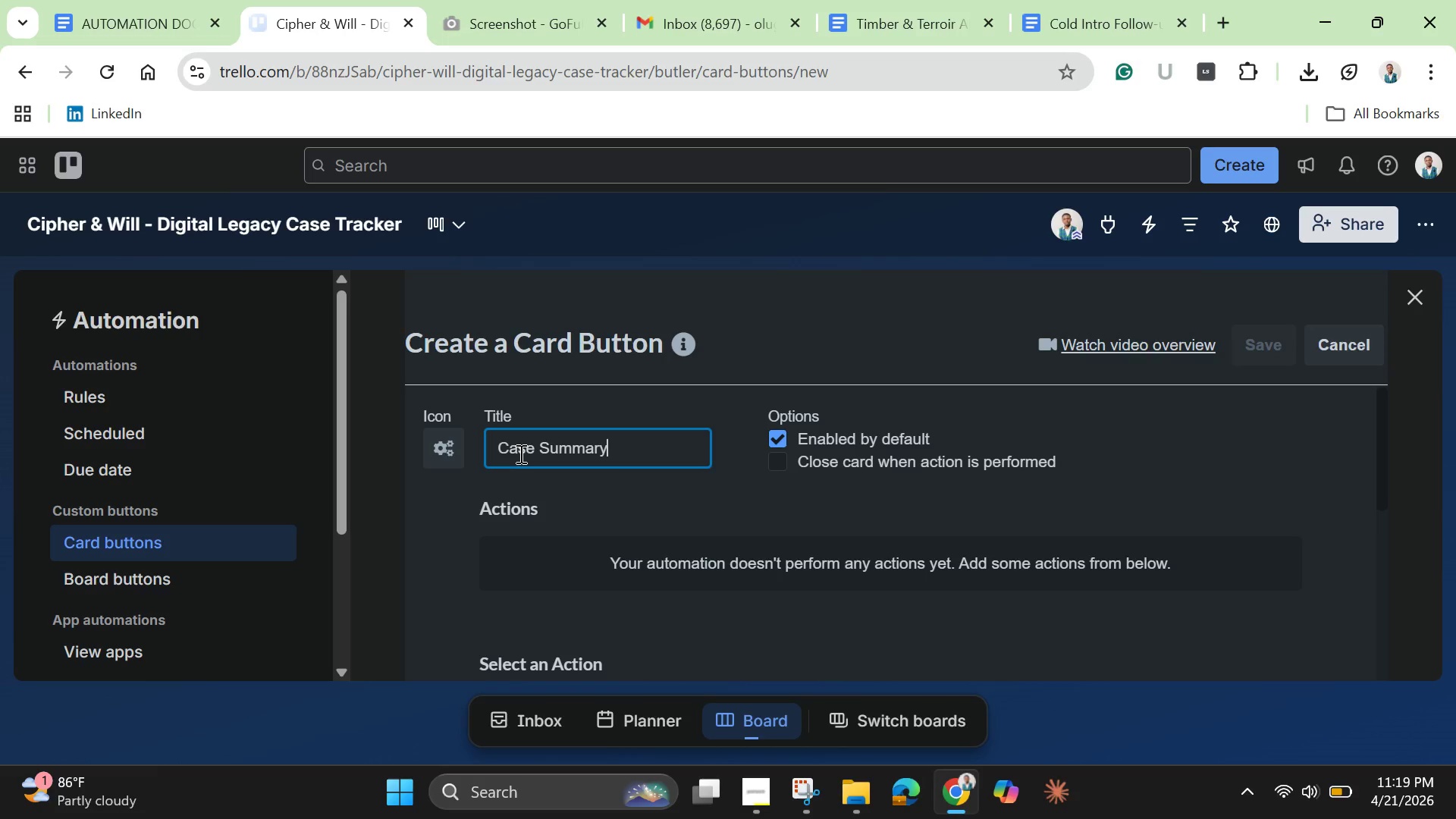 
left_click([598, 485])
 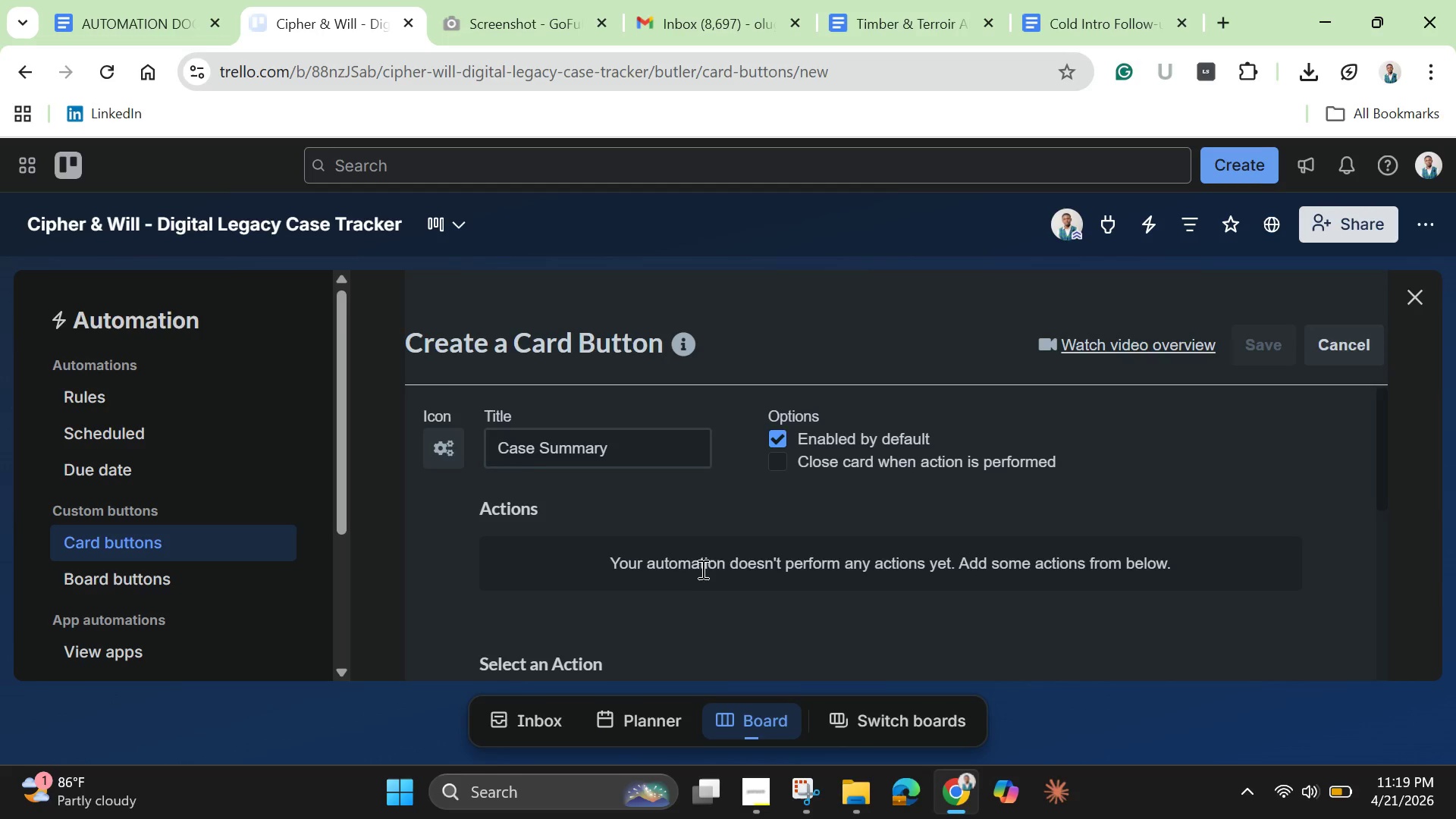 
scroll: coordinate [700, 567], scroll_direction: down, amount: 3.0
 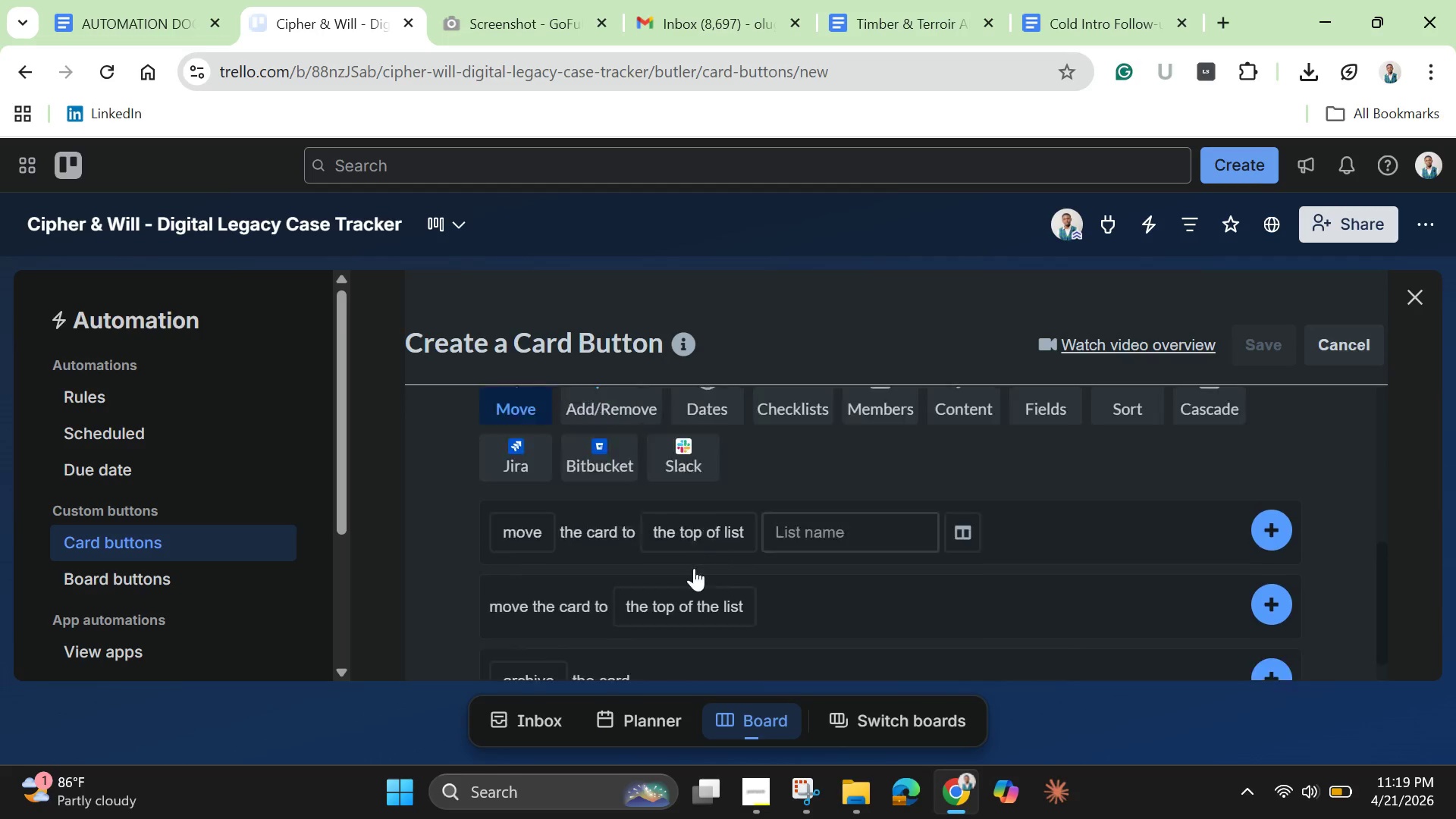 
scroll: coordinate [694, 568], scroll_direction: up, amount: 4.0
 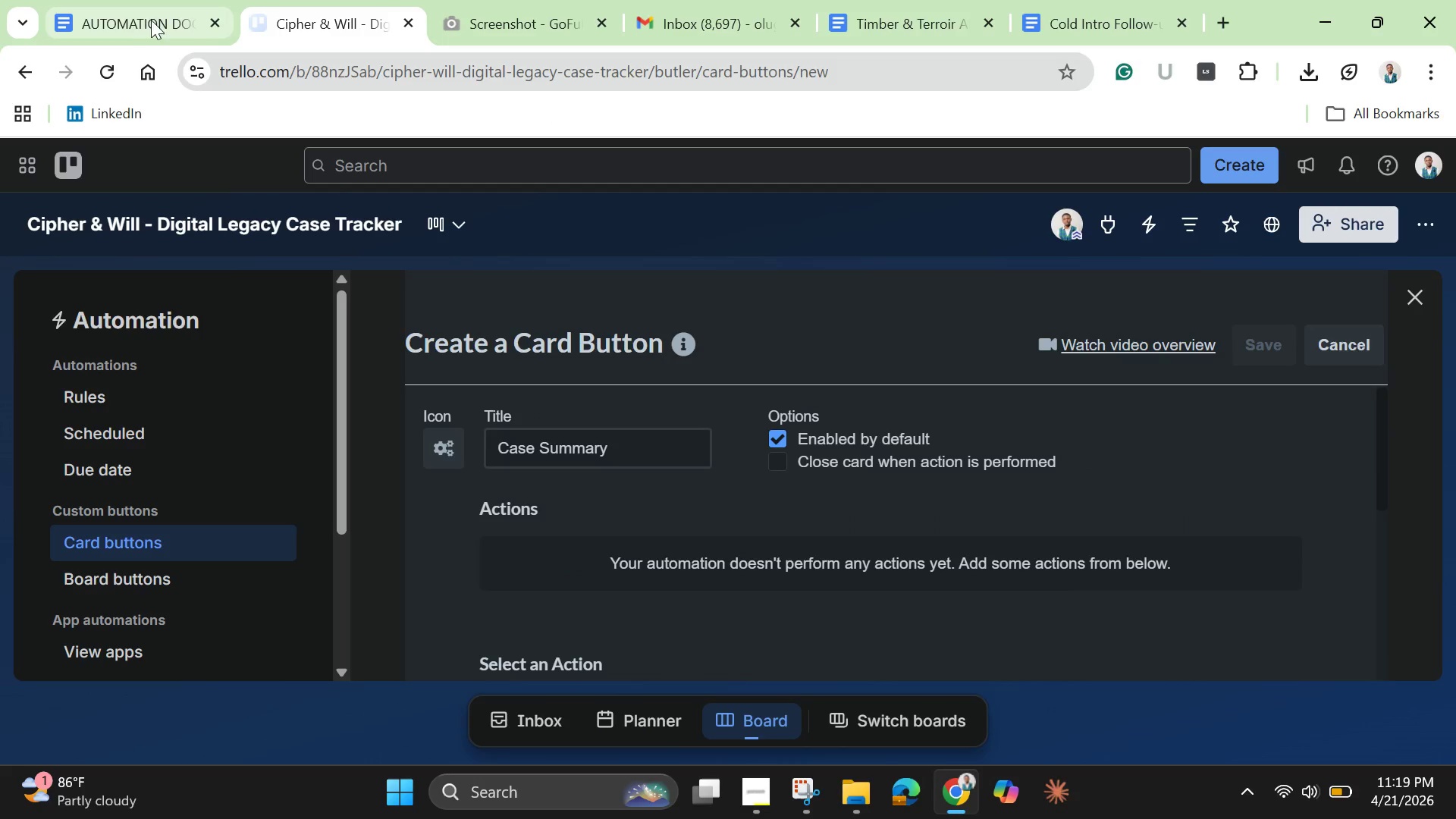 
left_click([146, 18])
 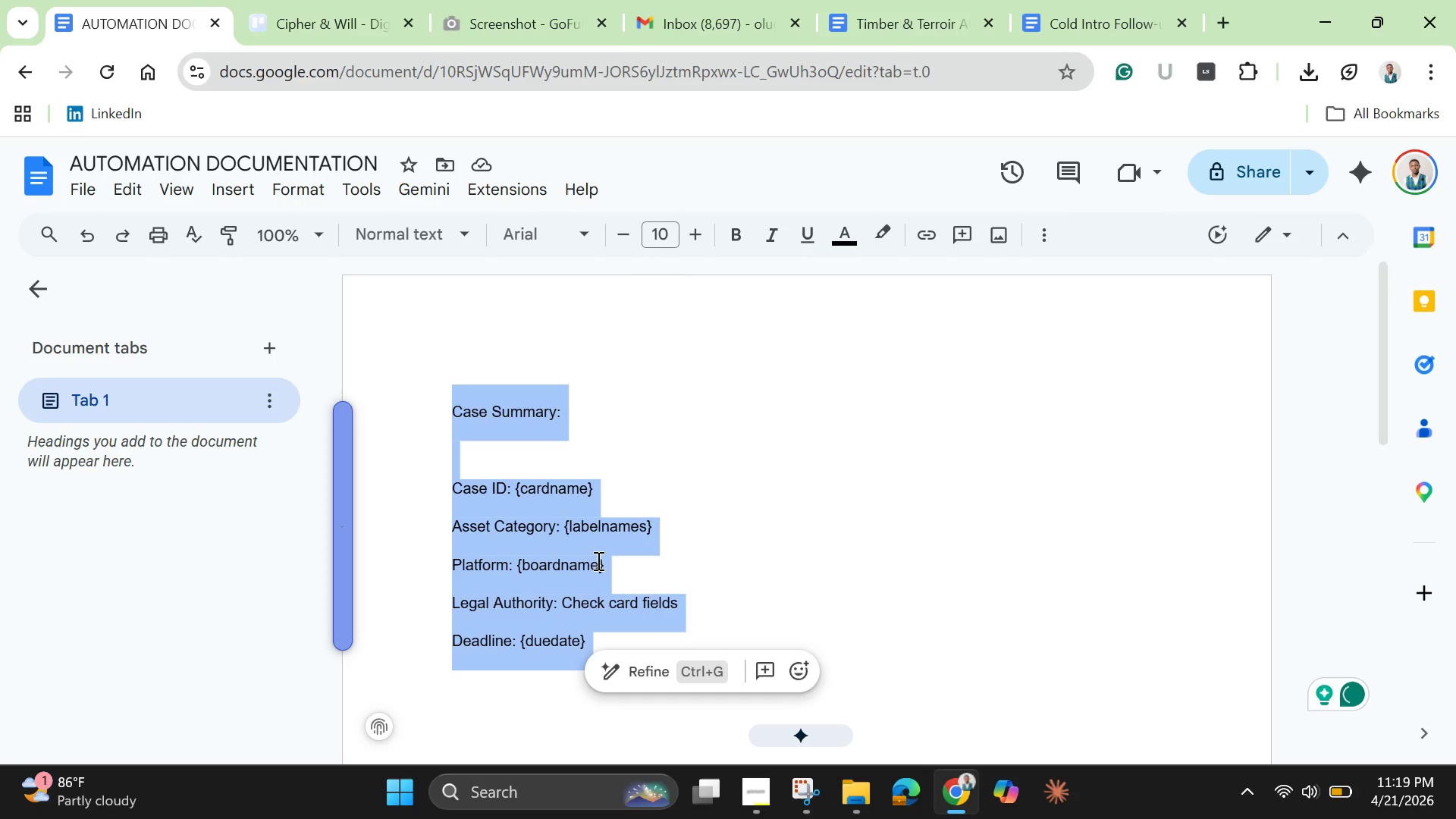 
right_click([597, 560])
 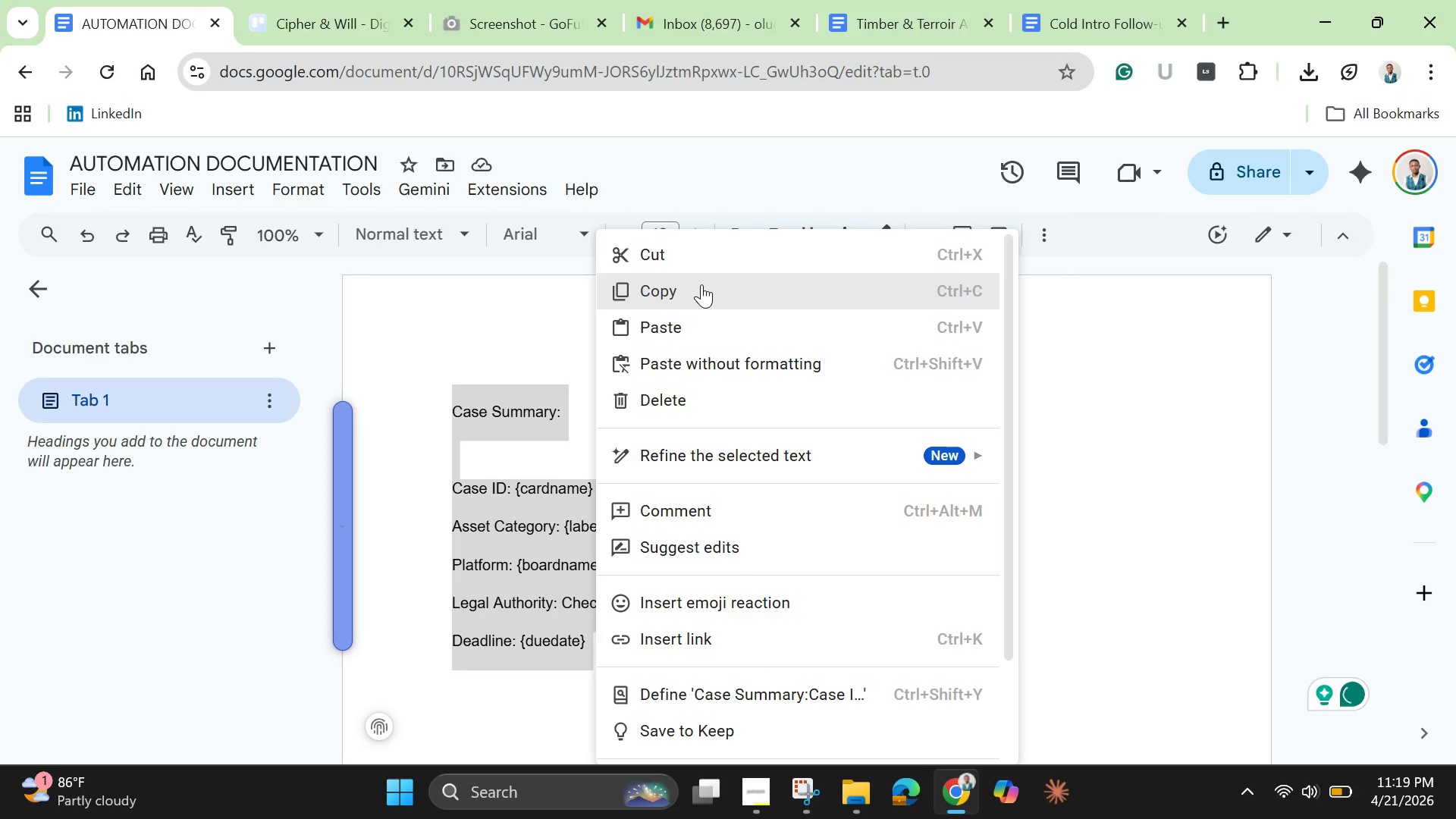 
left_click([701, 284])
 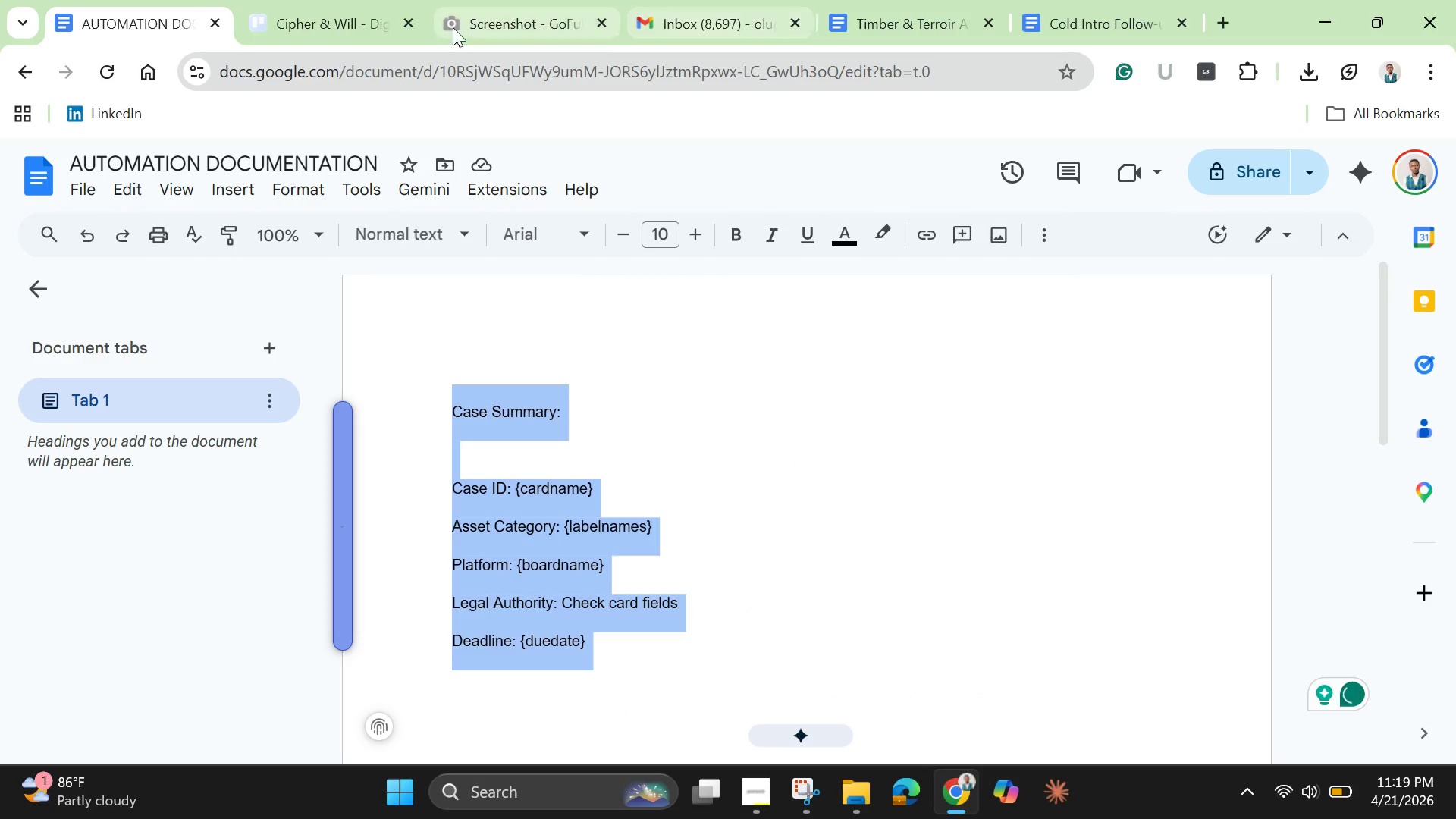 
left_click([342, 7])
 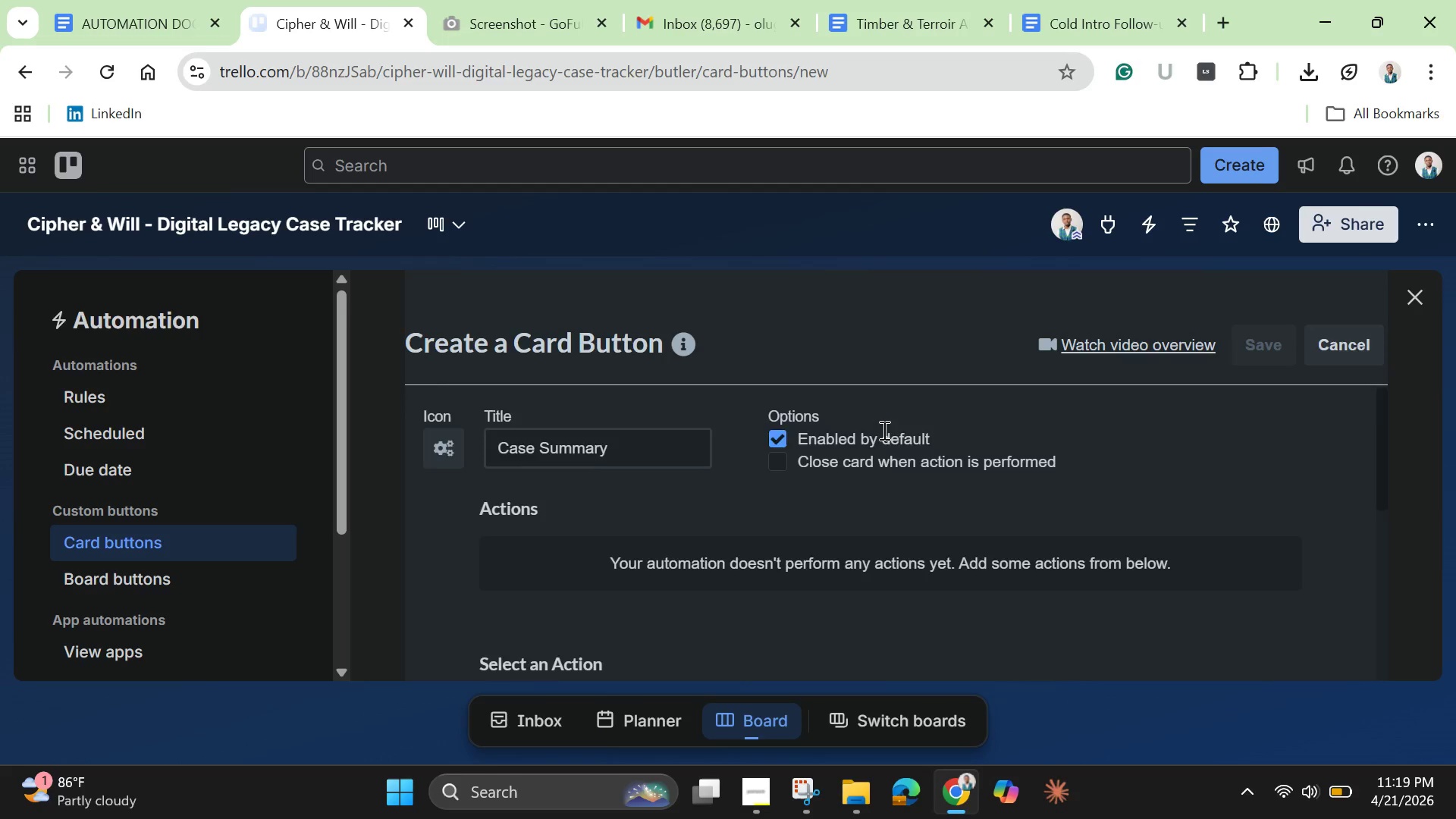 
scroll: coordinate [869, 515], scroll_direction: down, amount: 4.0
 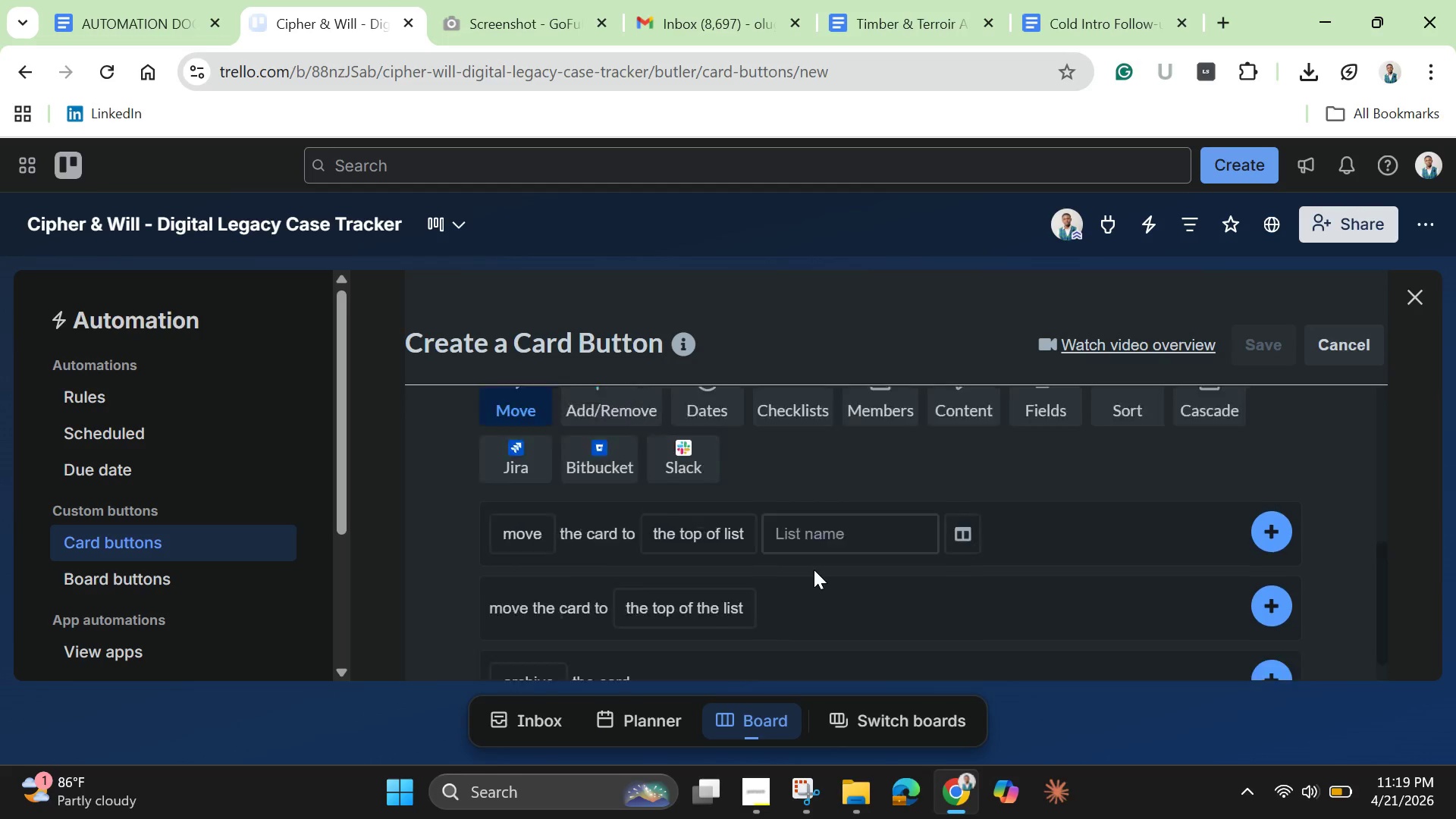 
scroll: coordinate [814, 570], scroll_direction: up, amount: 2.0
 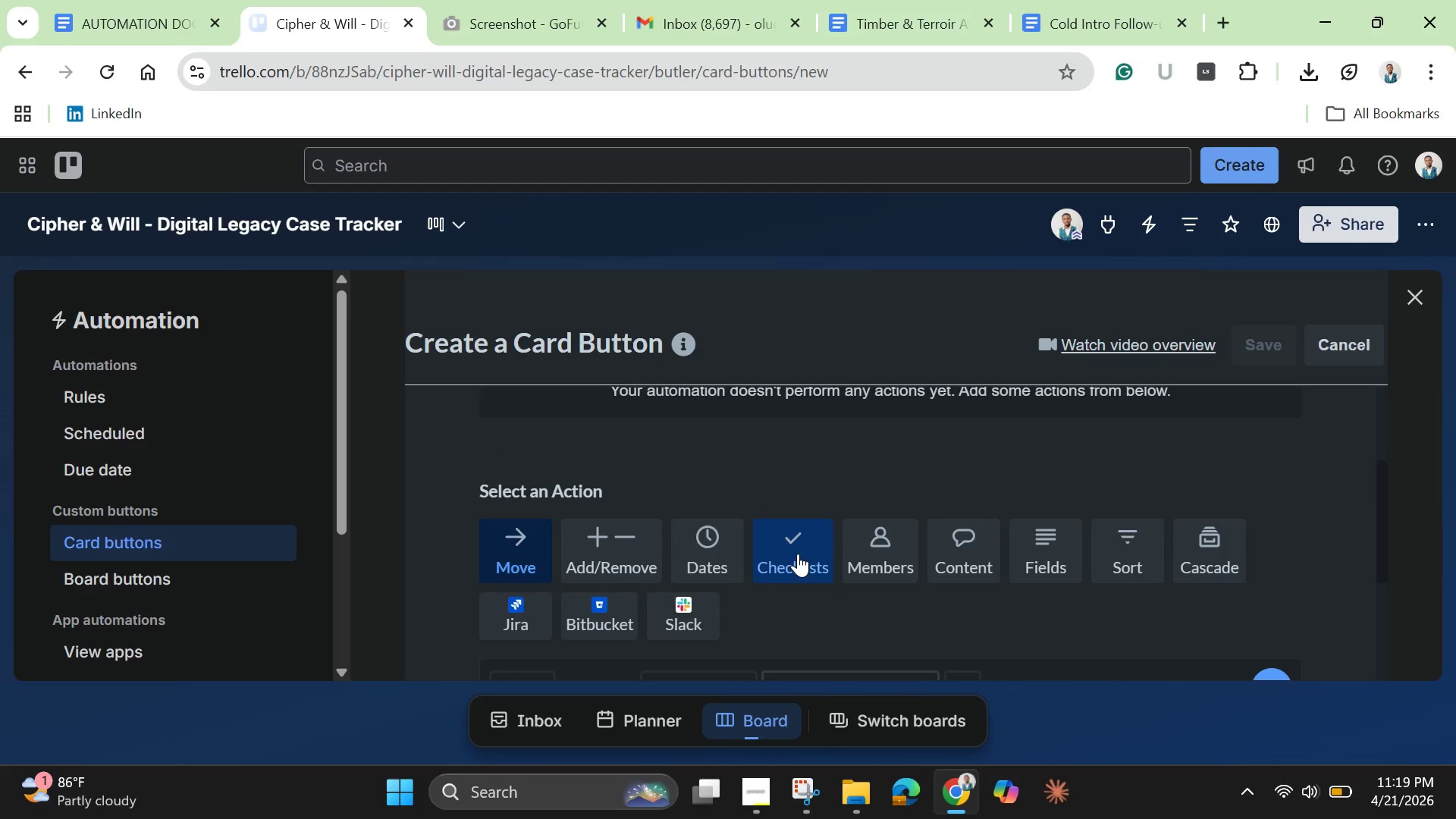 
left_click([798, 554])
 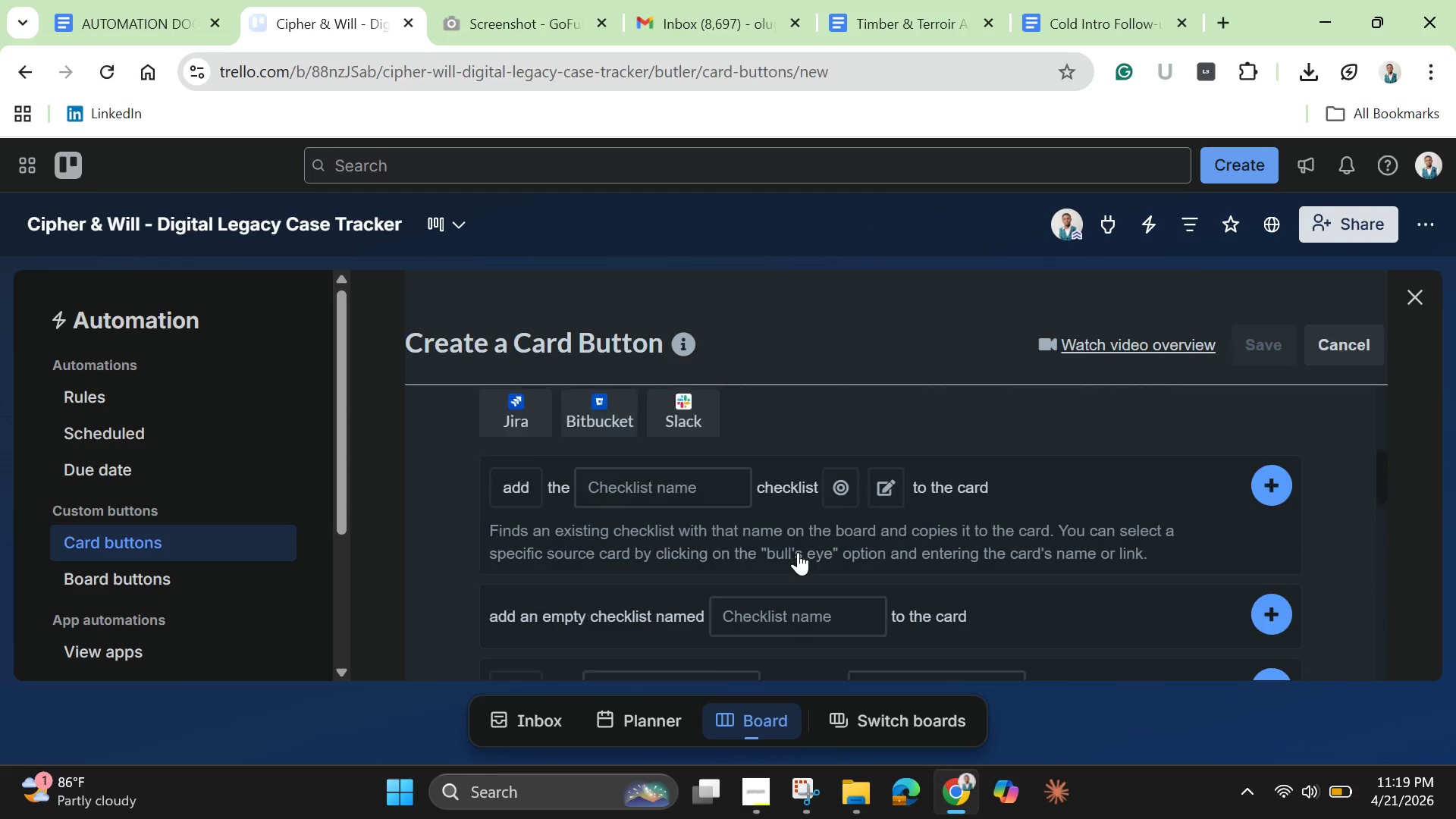 
scroll: coordinate [783, 552], scroll_direction: down, amount: 4.0
 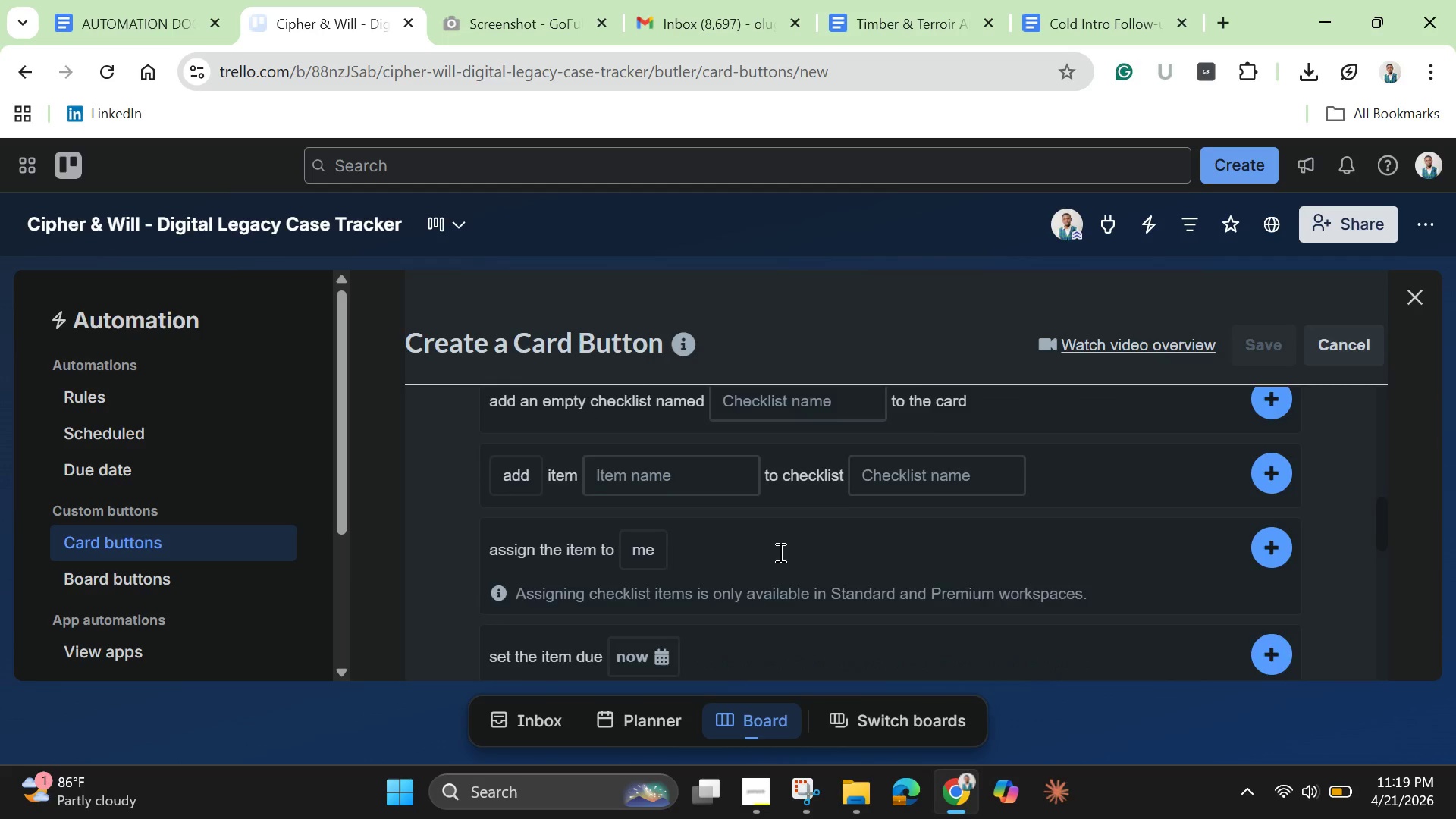 
scroll: coordinate [779, 552], scroll_direction: up, amount: 3.0
 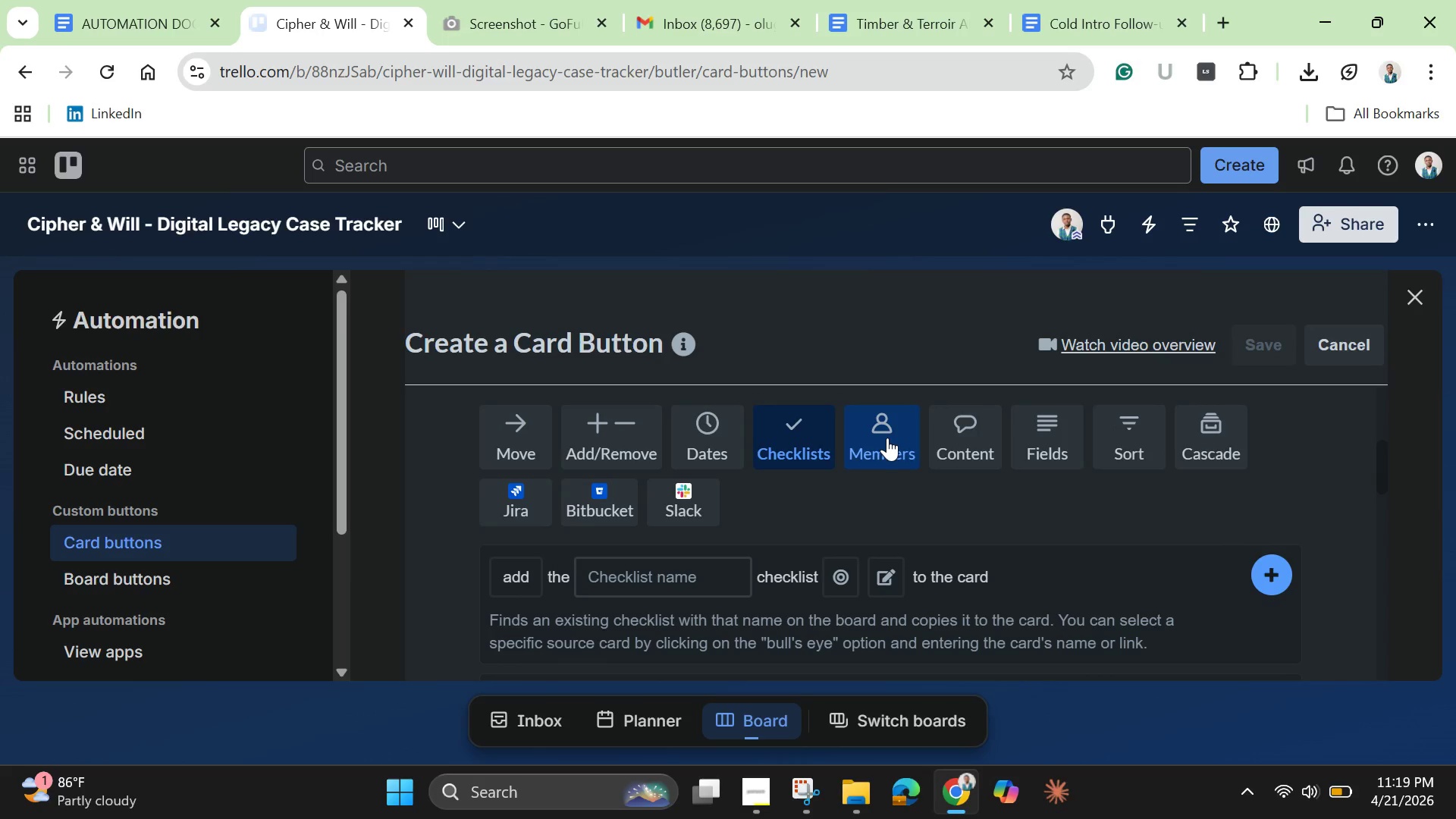 
left_click([887, 438])
 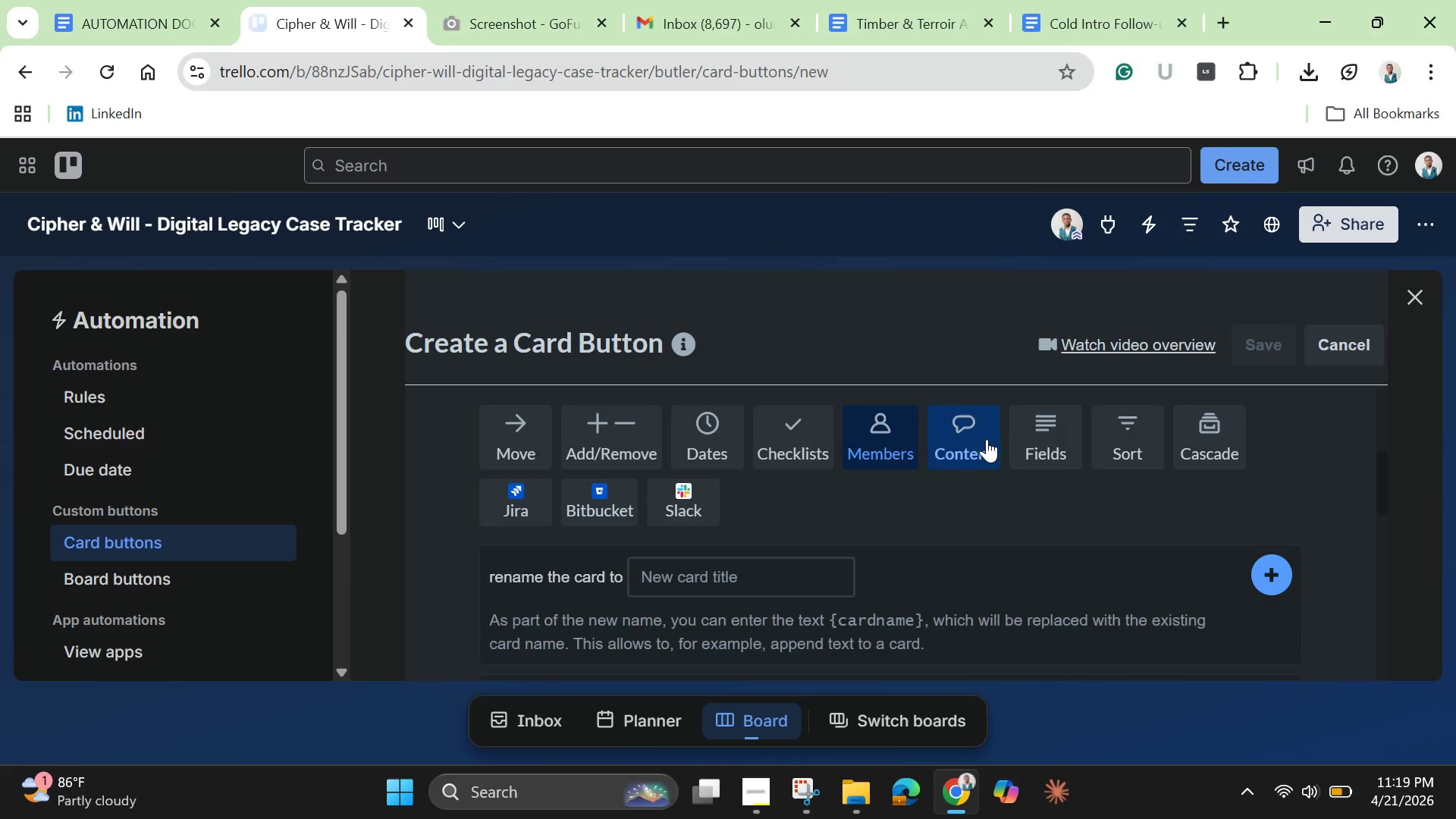 
left_click([987, 439])
 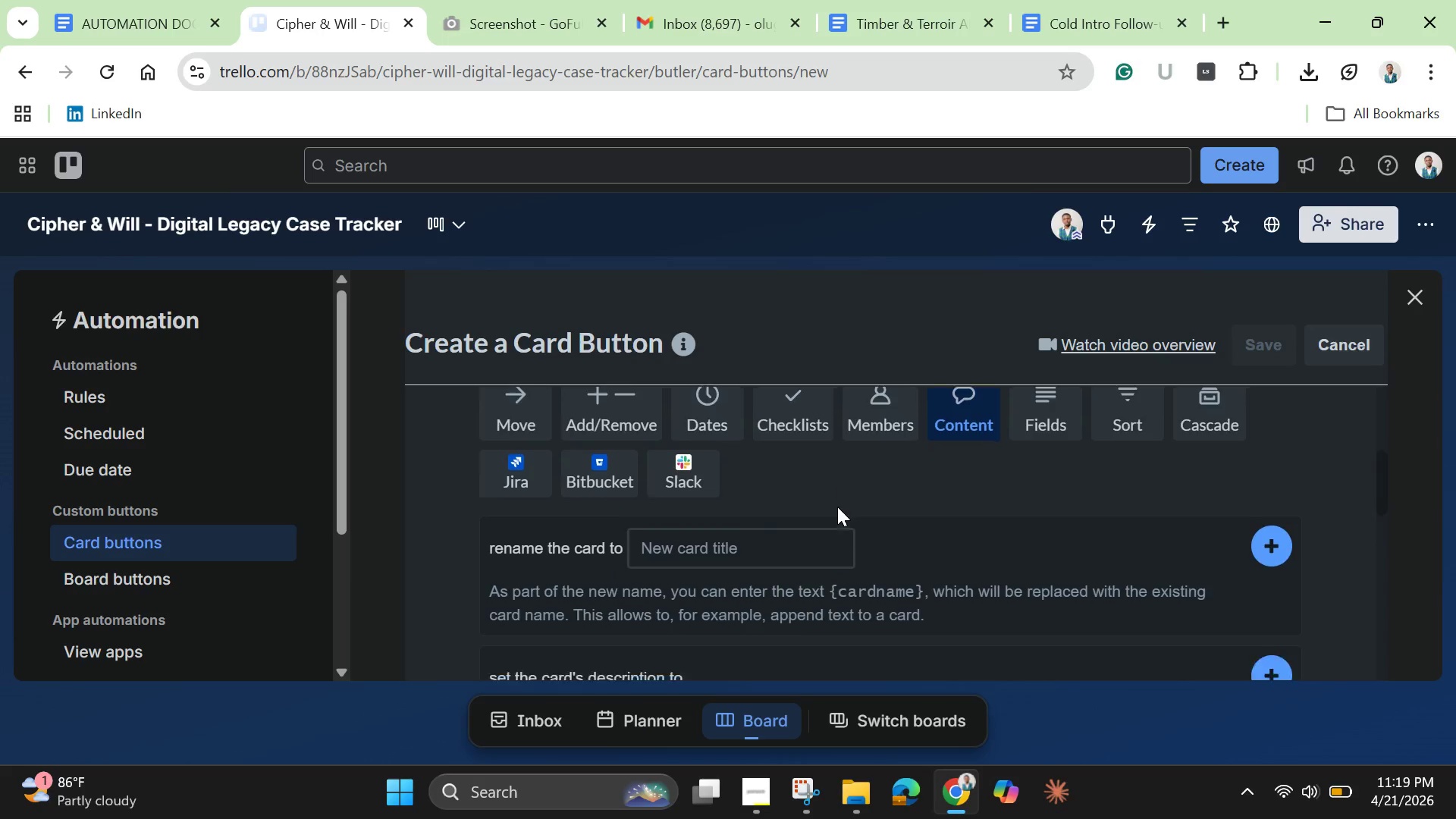 
scroll: coordinate [776, 545], scroll_direction: down, amount: 3.0
 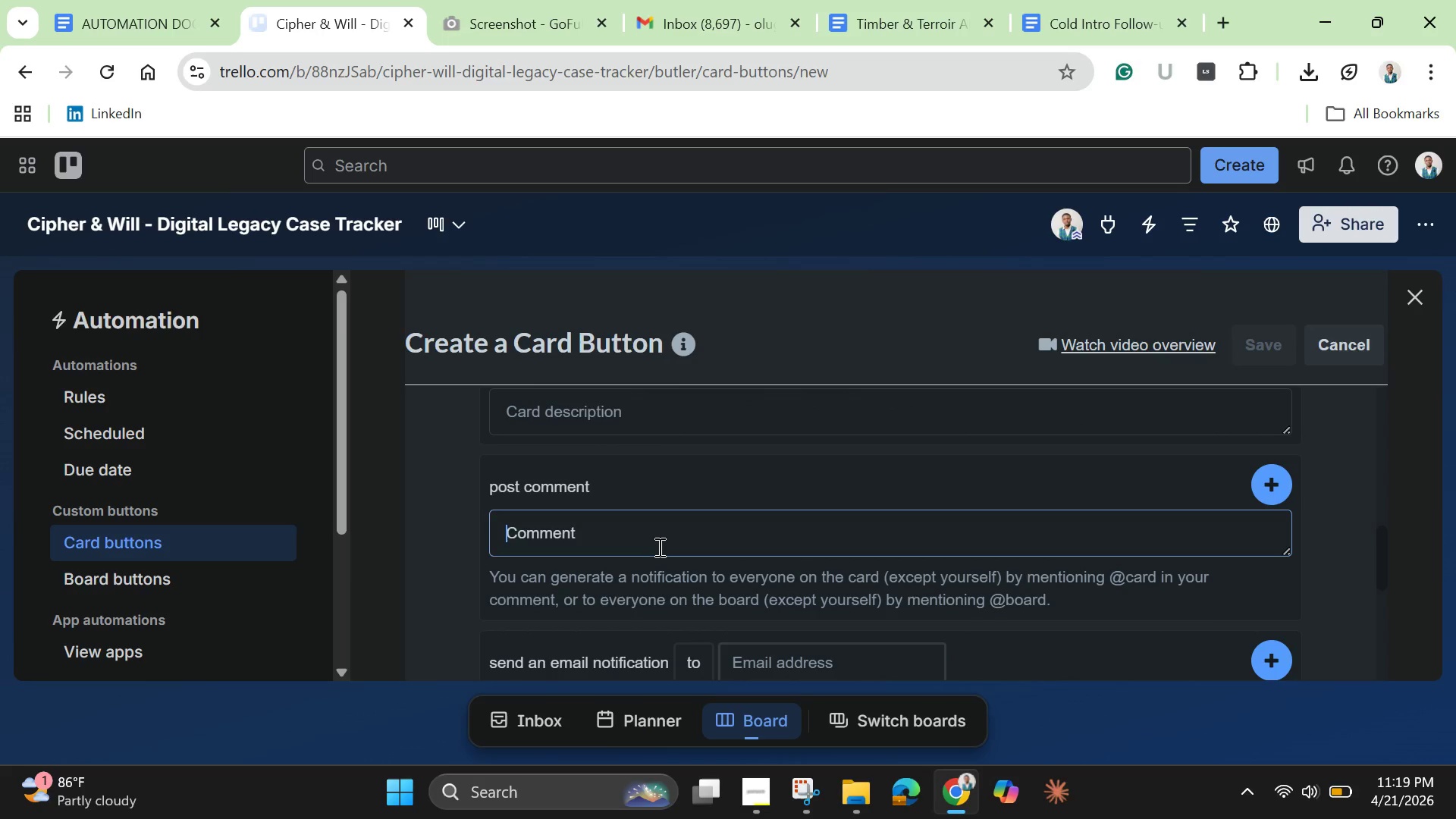 
left_click([658, 547])
 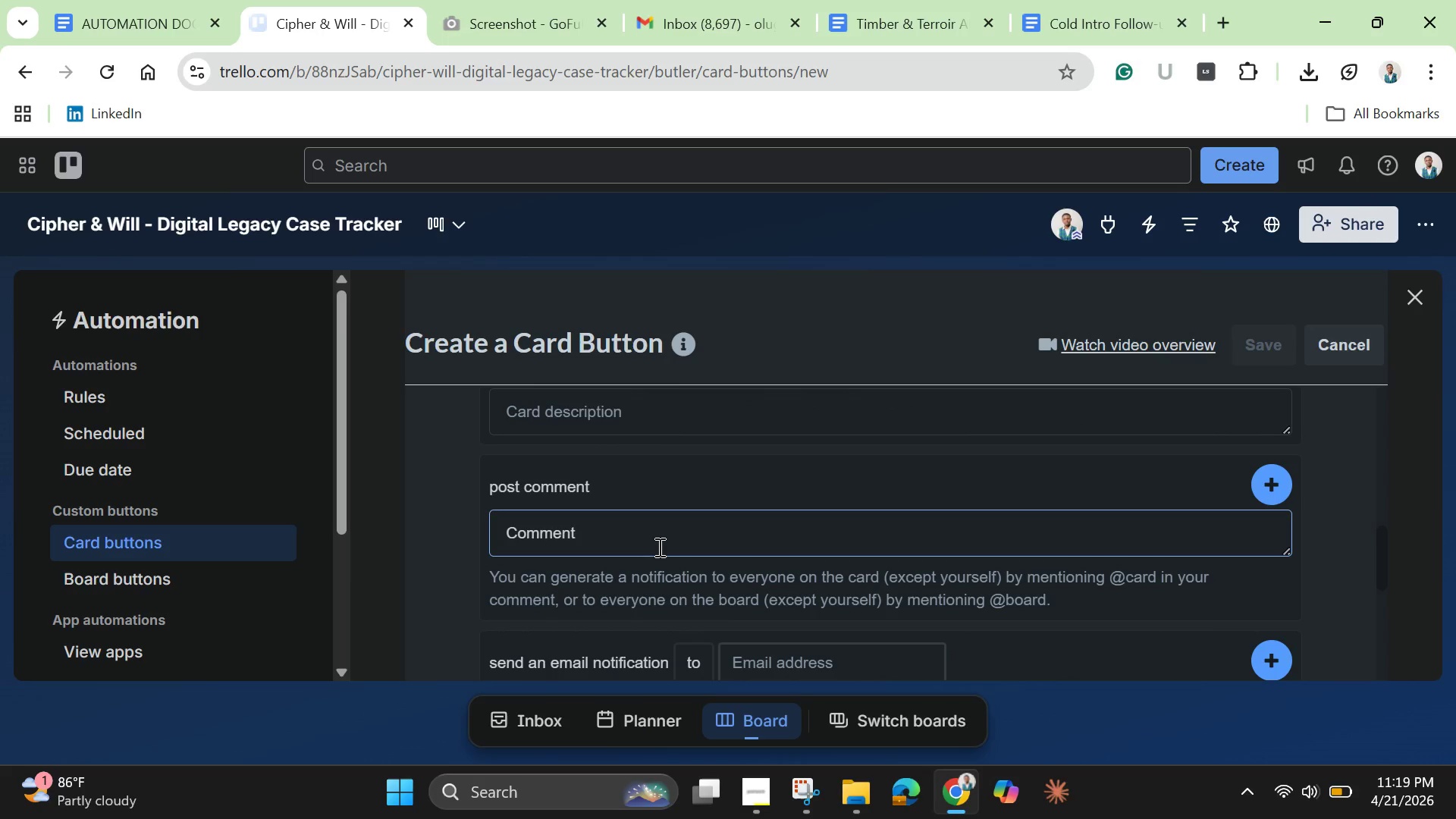 
key(Control+V)
 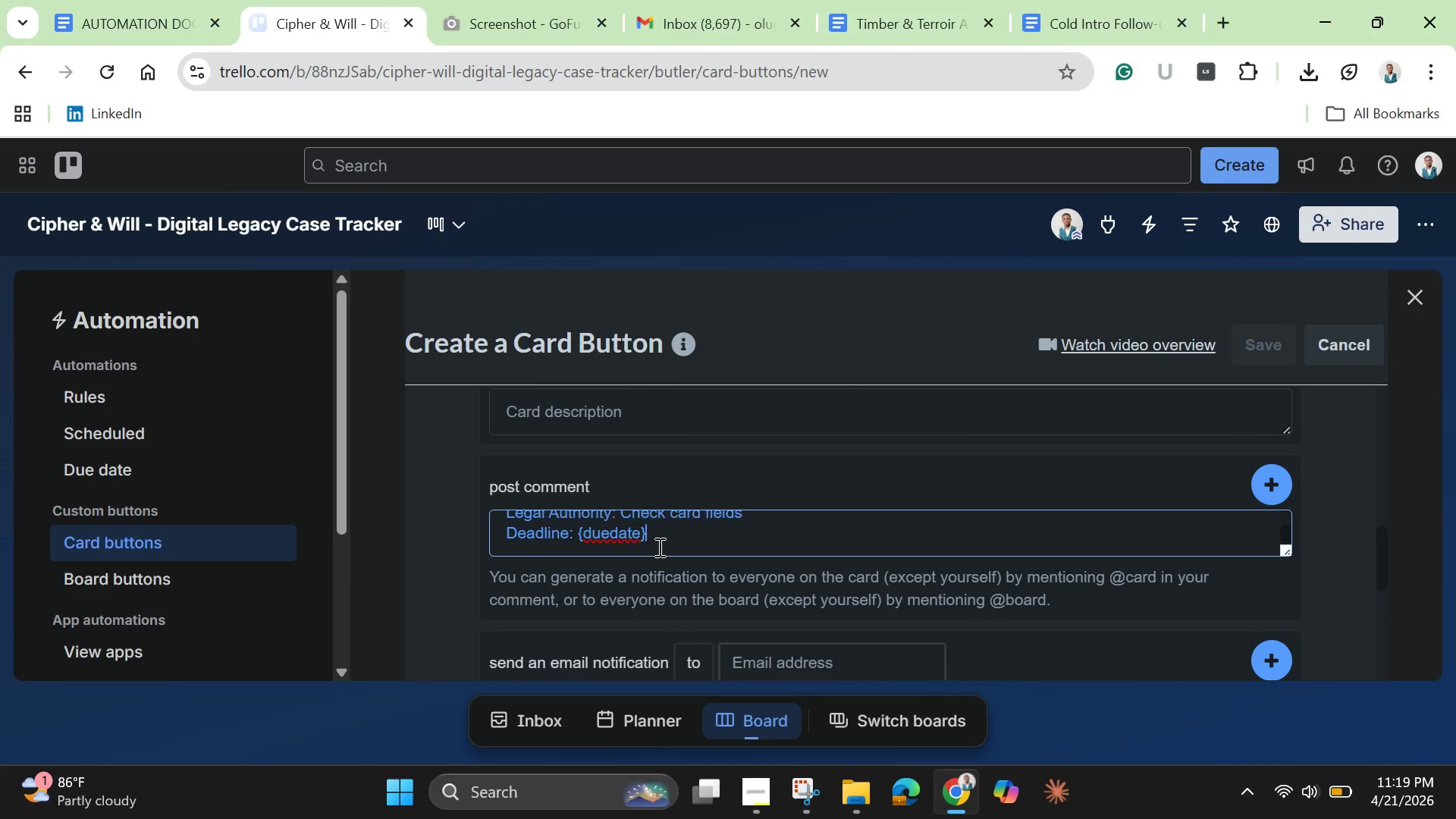 
key(Backspace)
 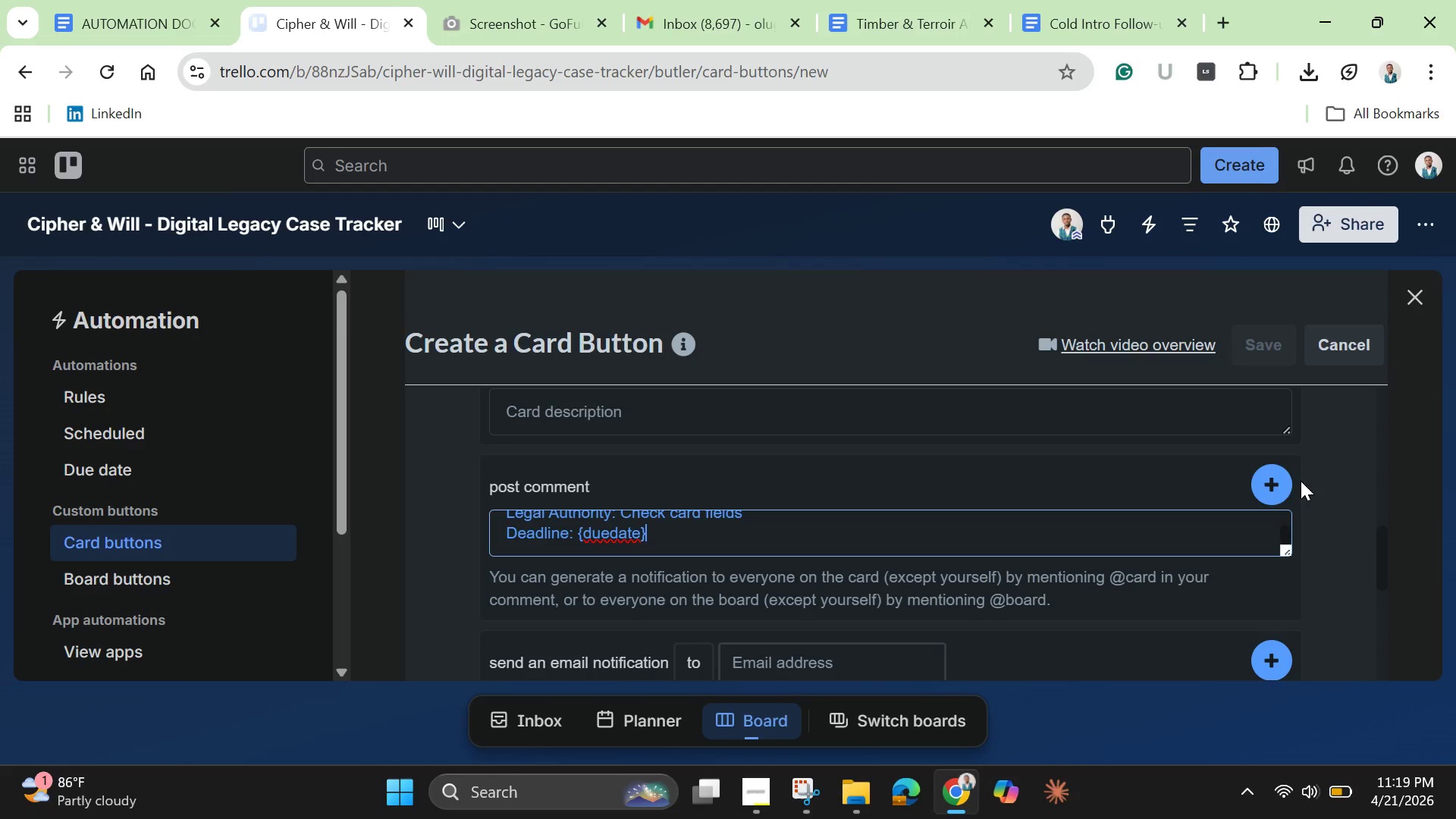 
left_click([1268, 487])
 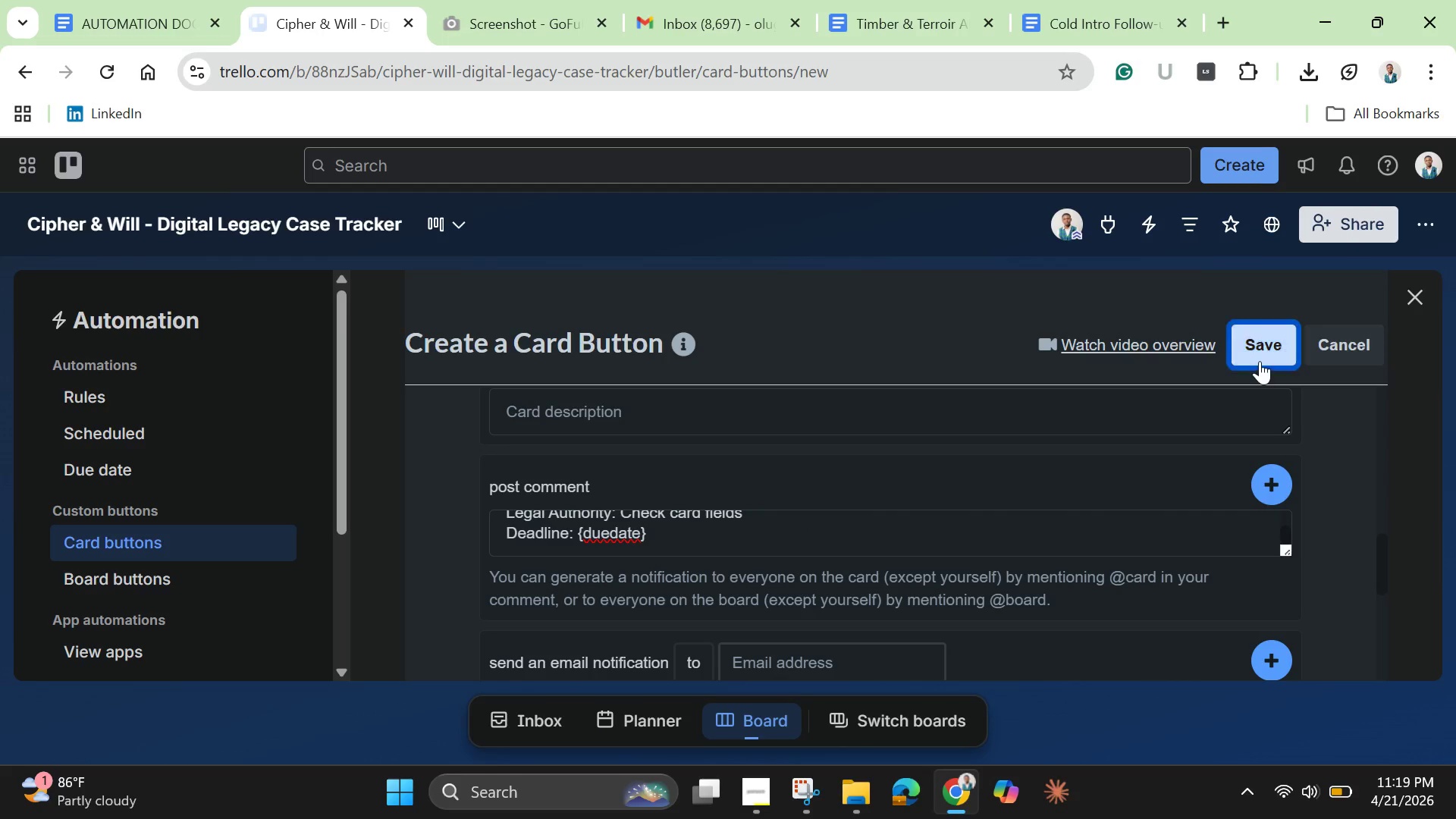 
left_click([1260, 361])
 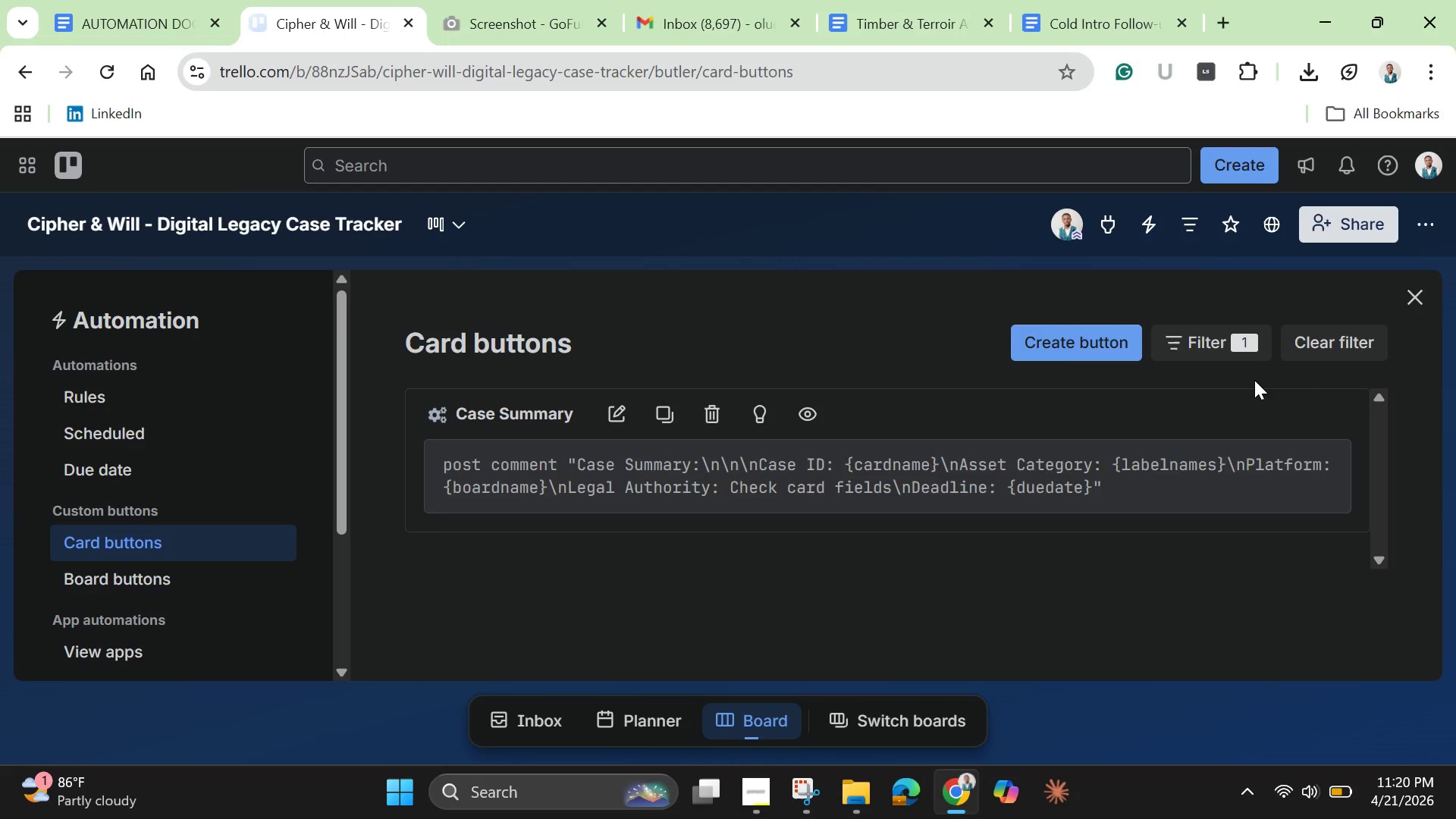 
wait(33.78)
 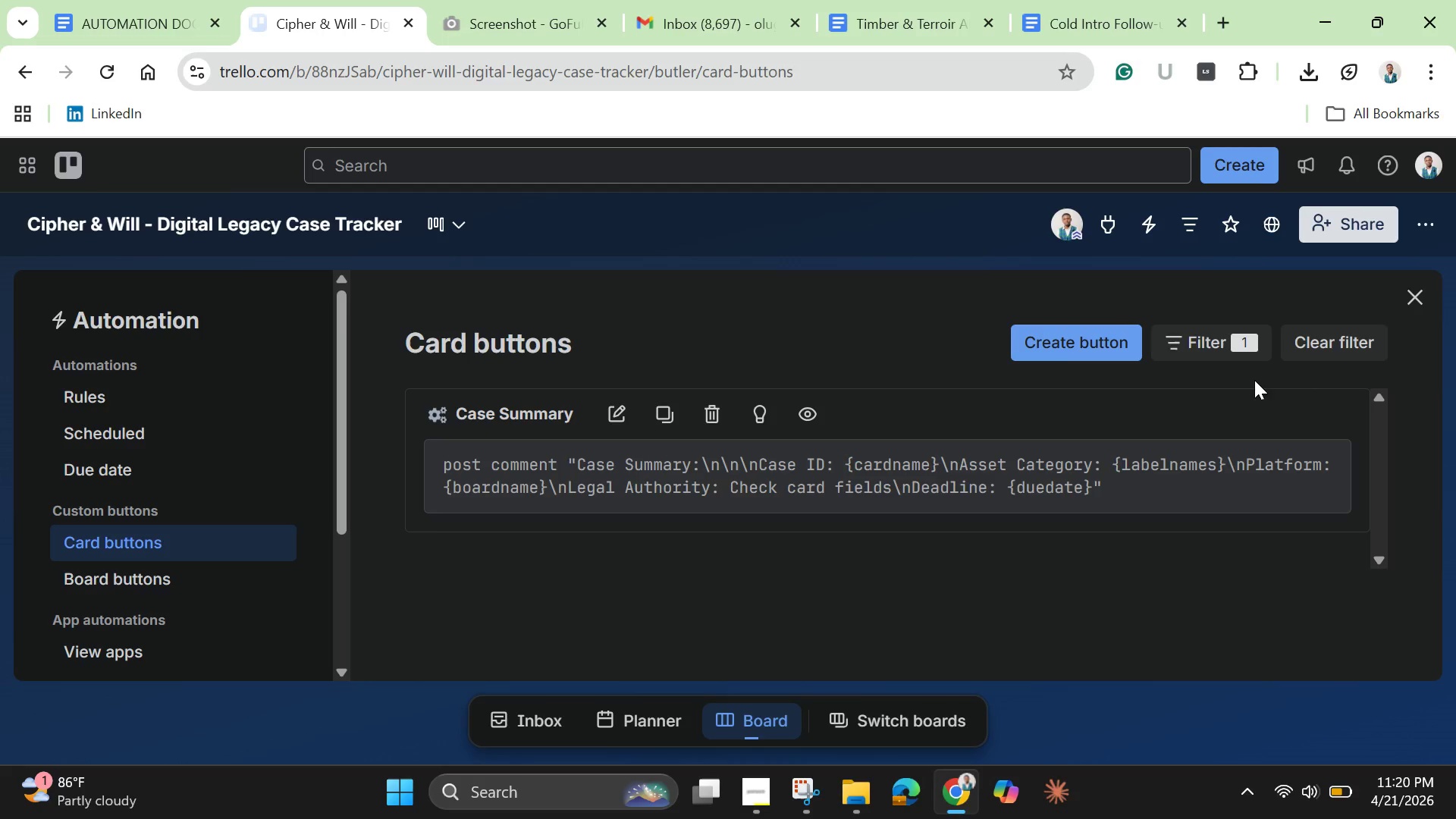 
left_click([1416, 300])
 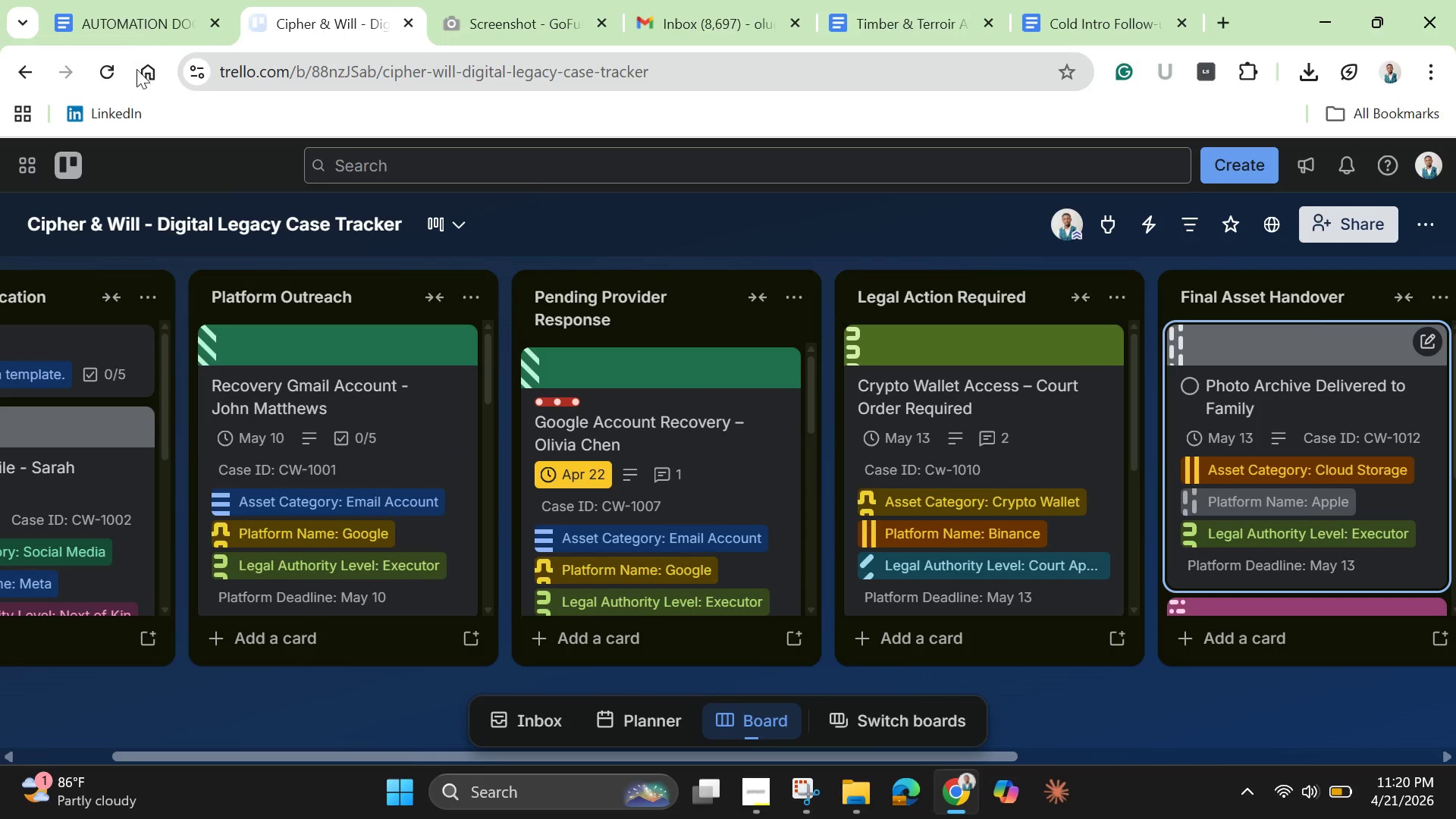 
left_click([111, 69])
 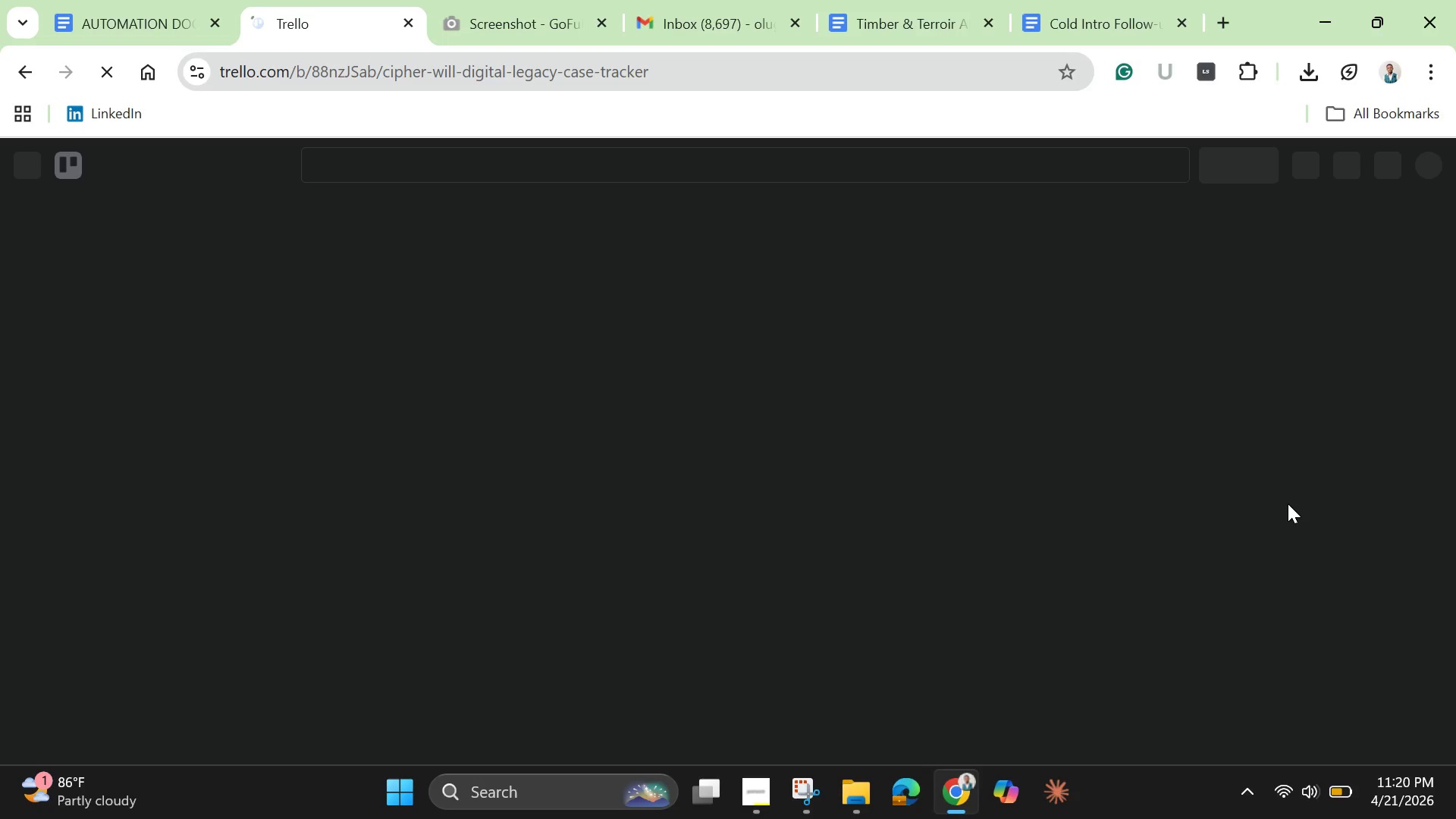 
wait(9.01)
 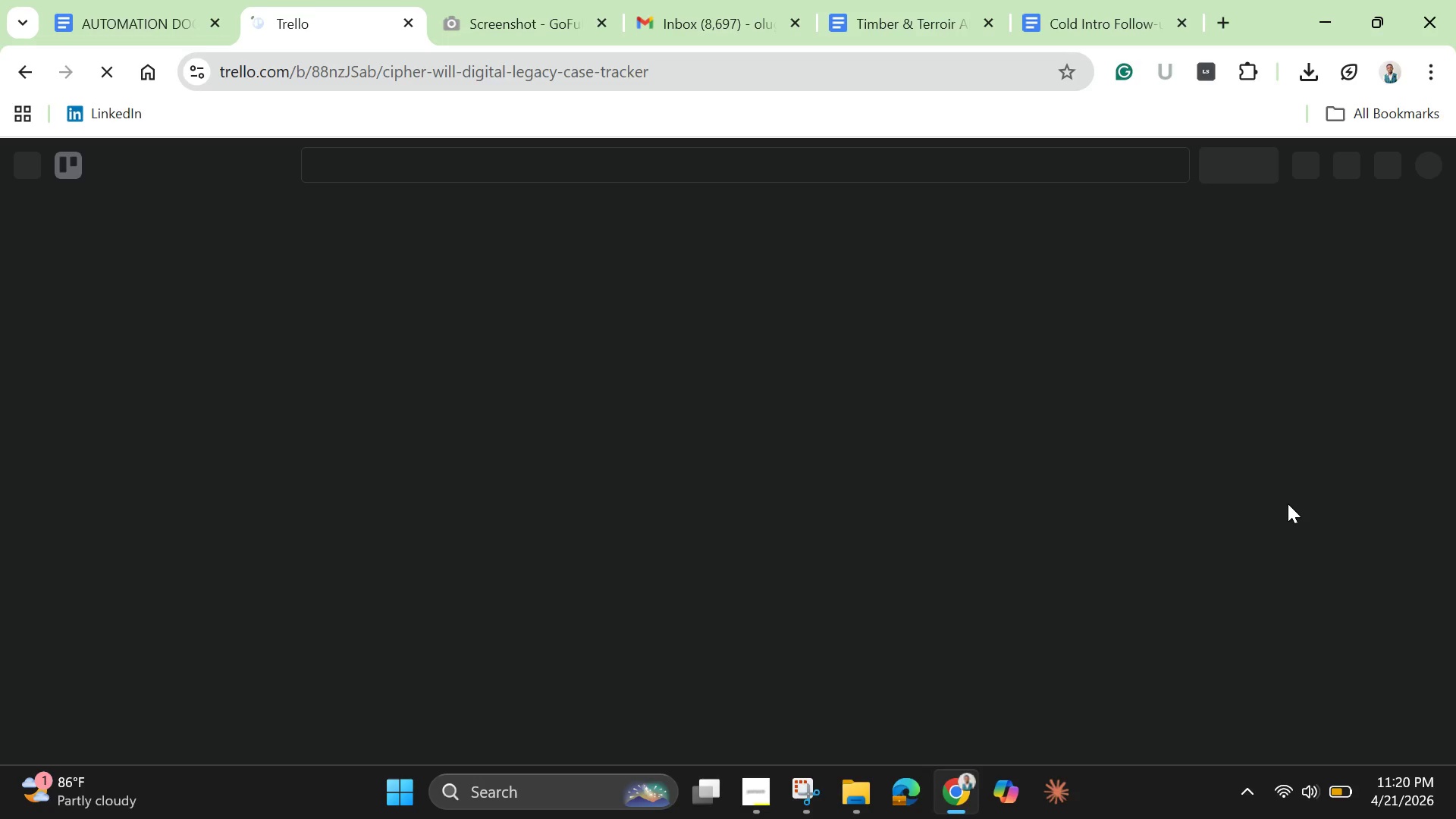 
left_click([1059, 418])
 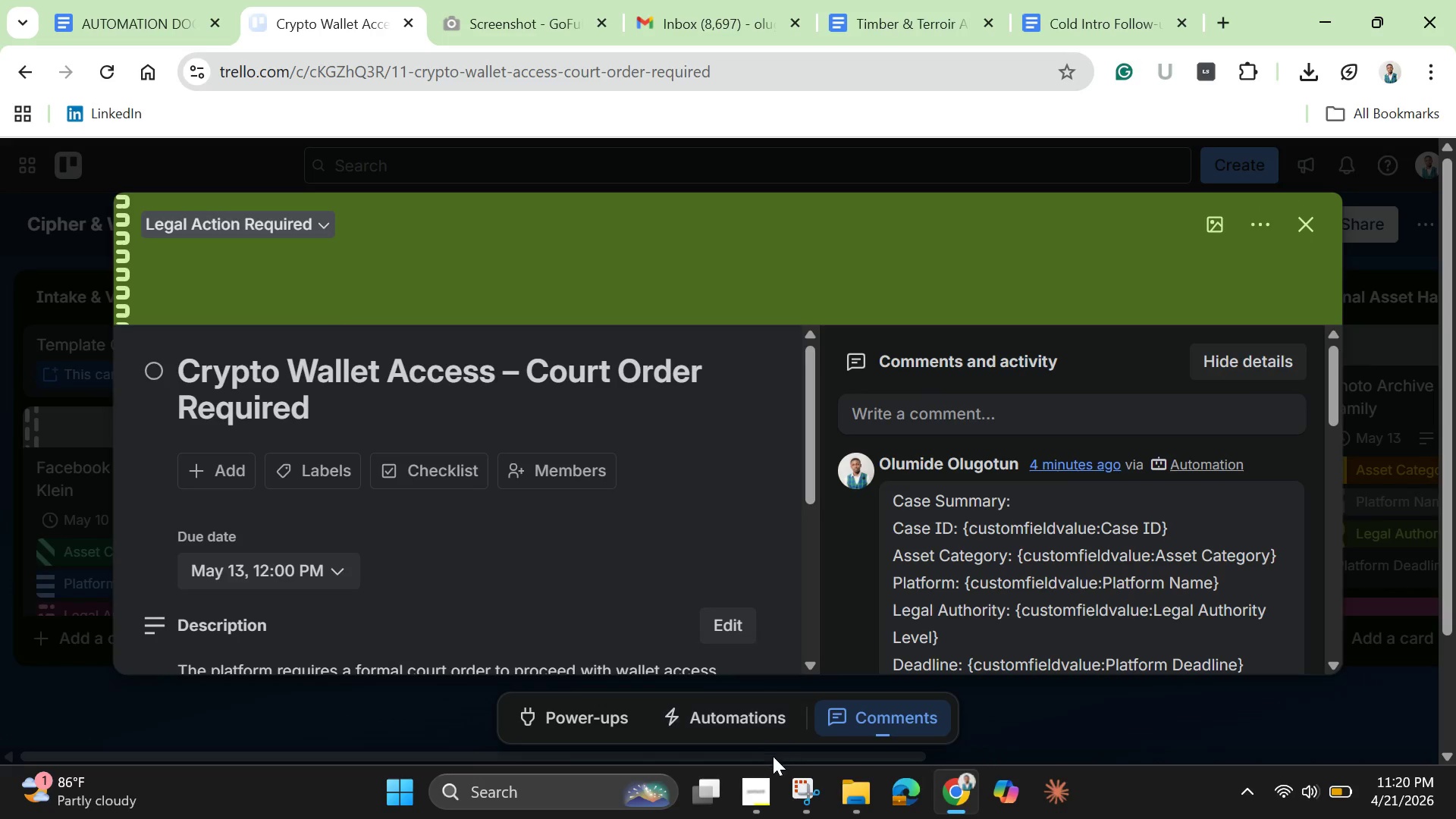 
left_click([737, 718])
 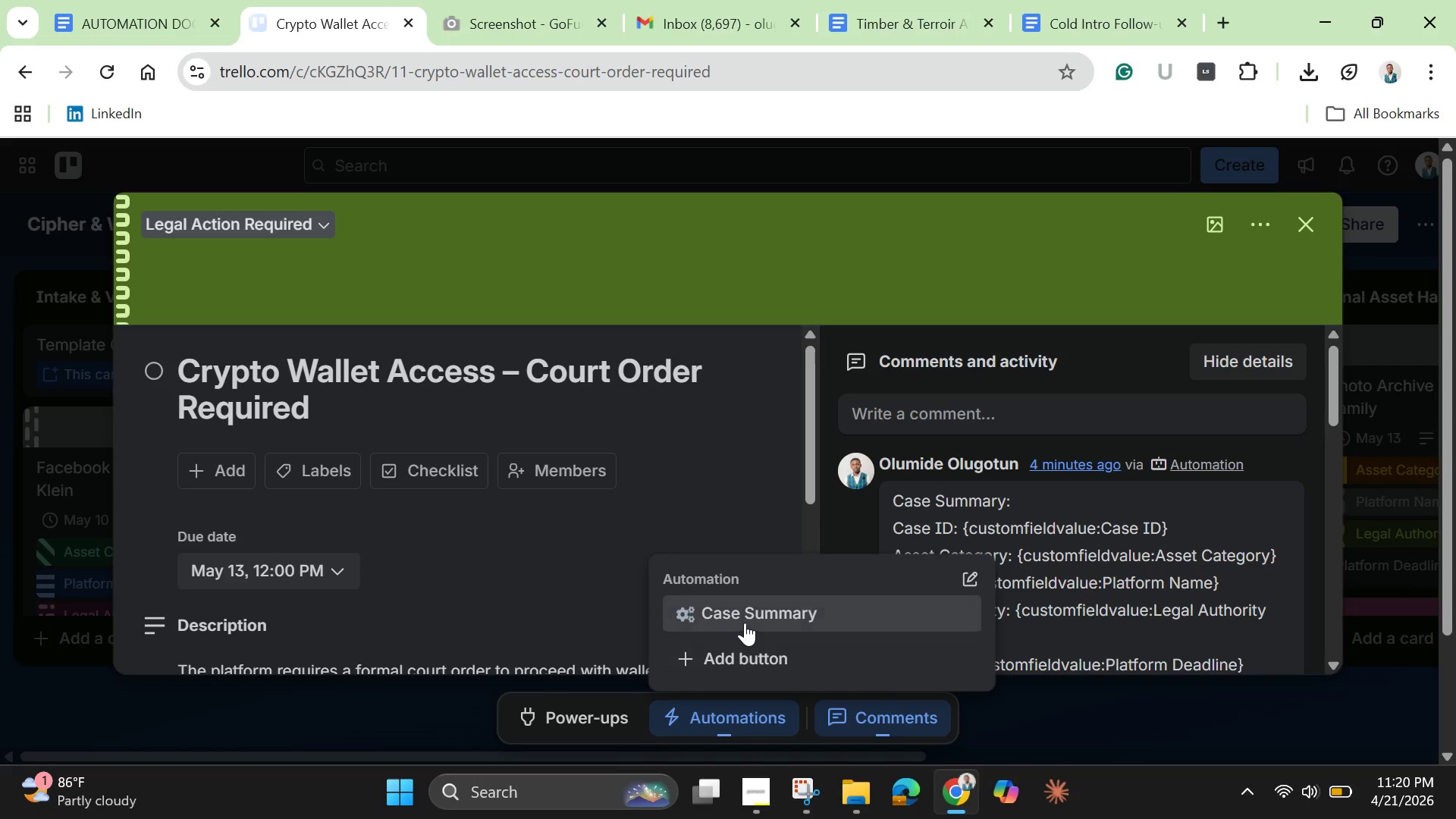 
left_click([745, 623])
 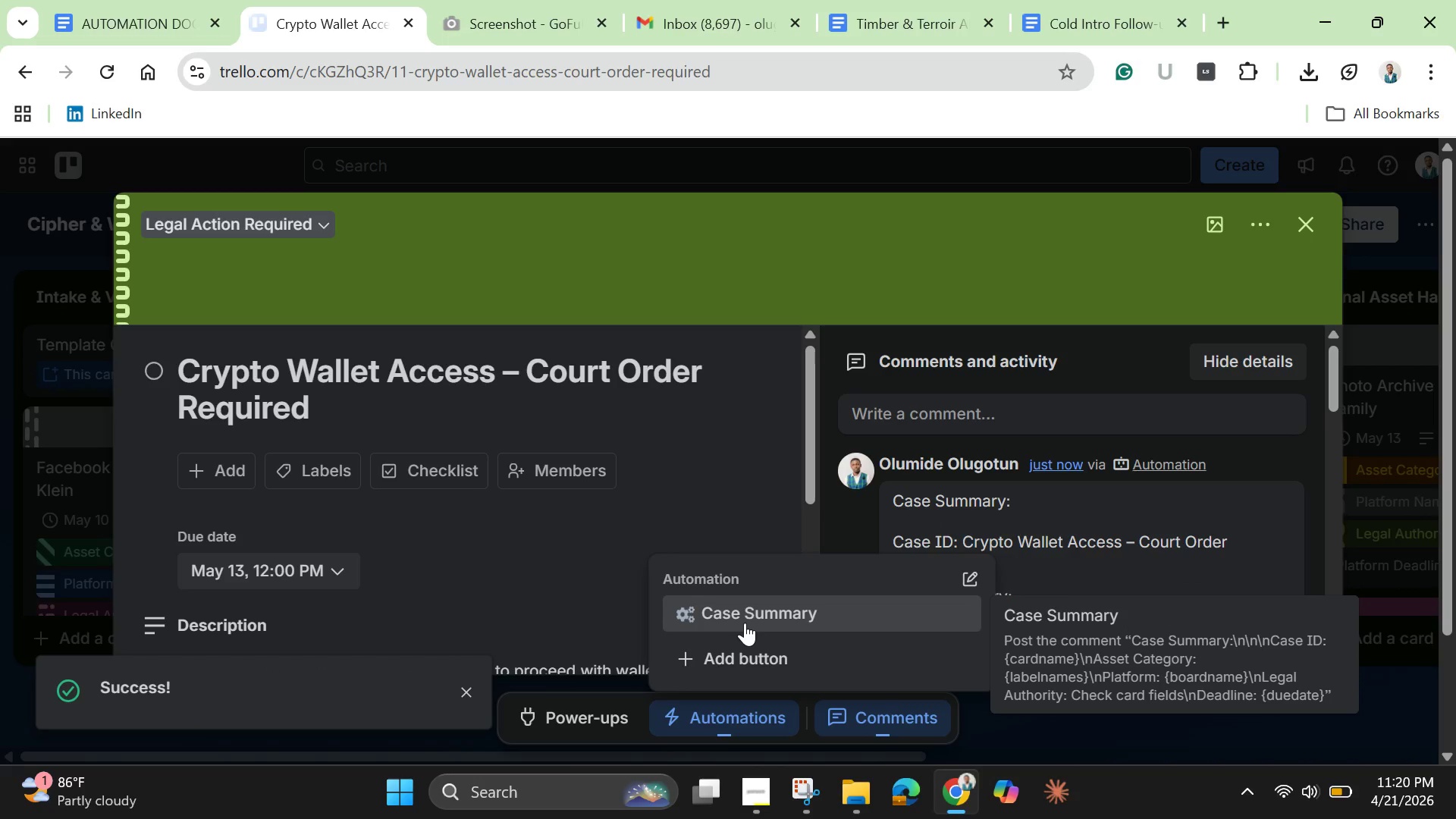 
wait(9.17)
 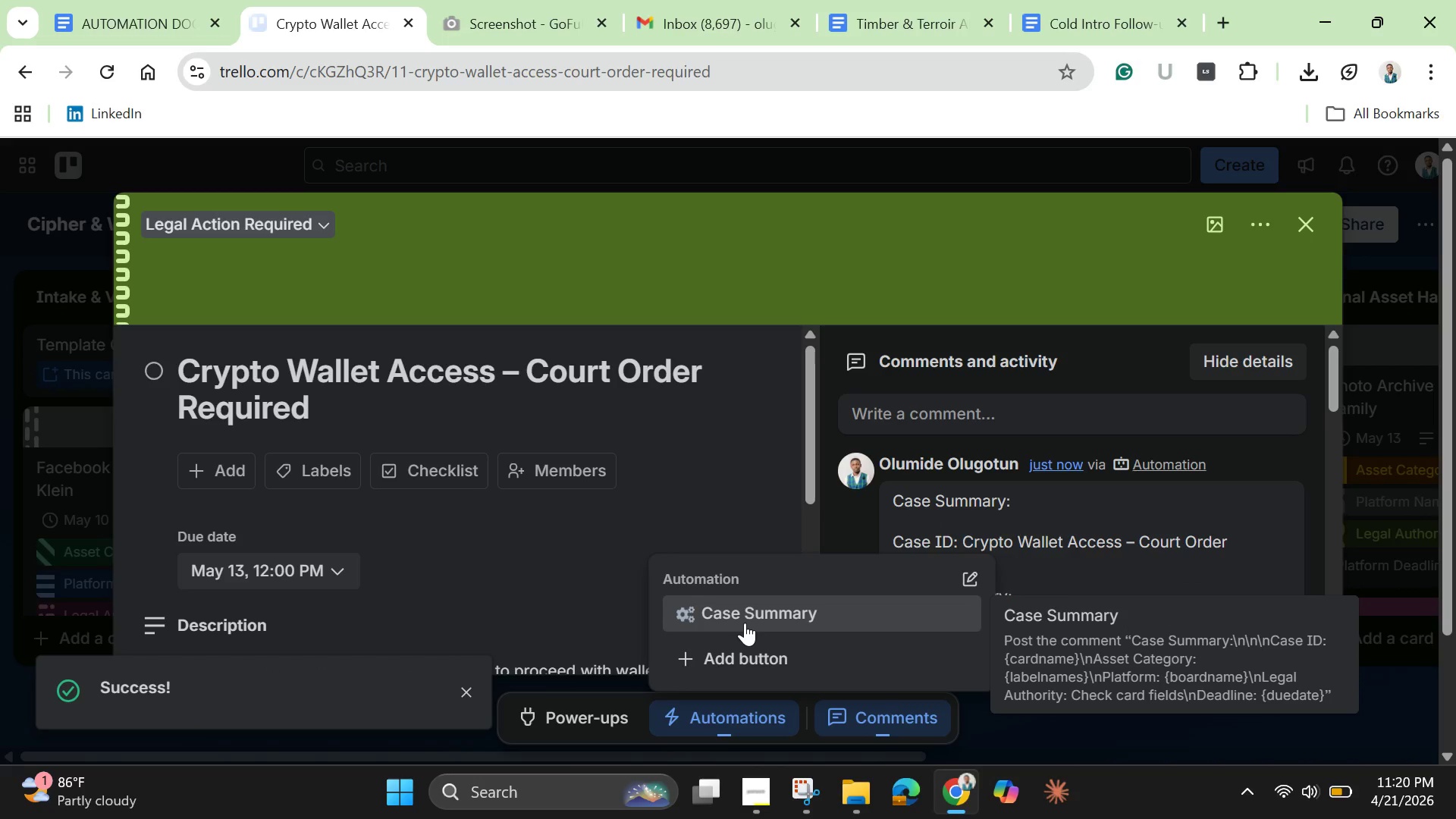 
left_click([695, 491])
 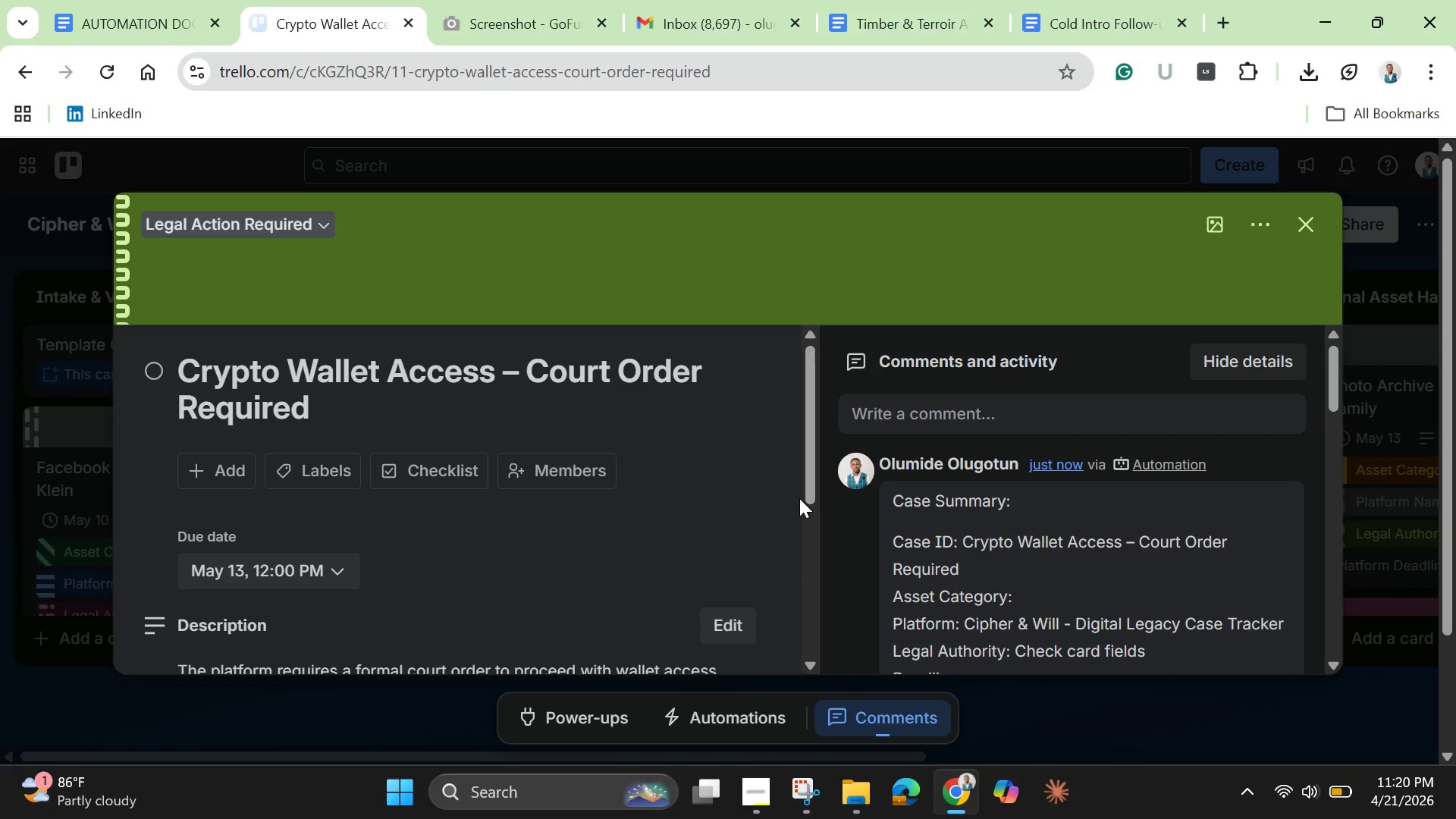 
wait(5.12)
 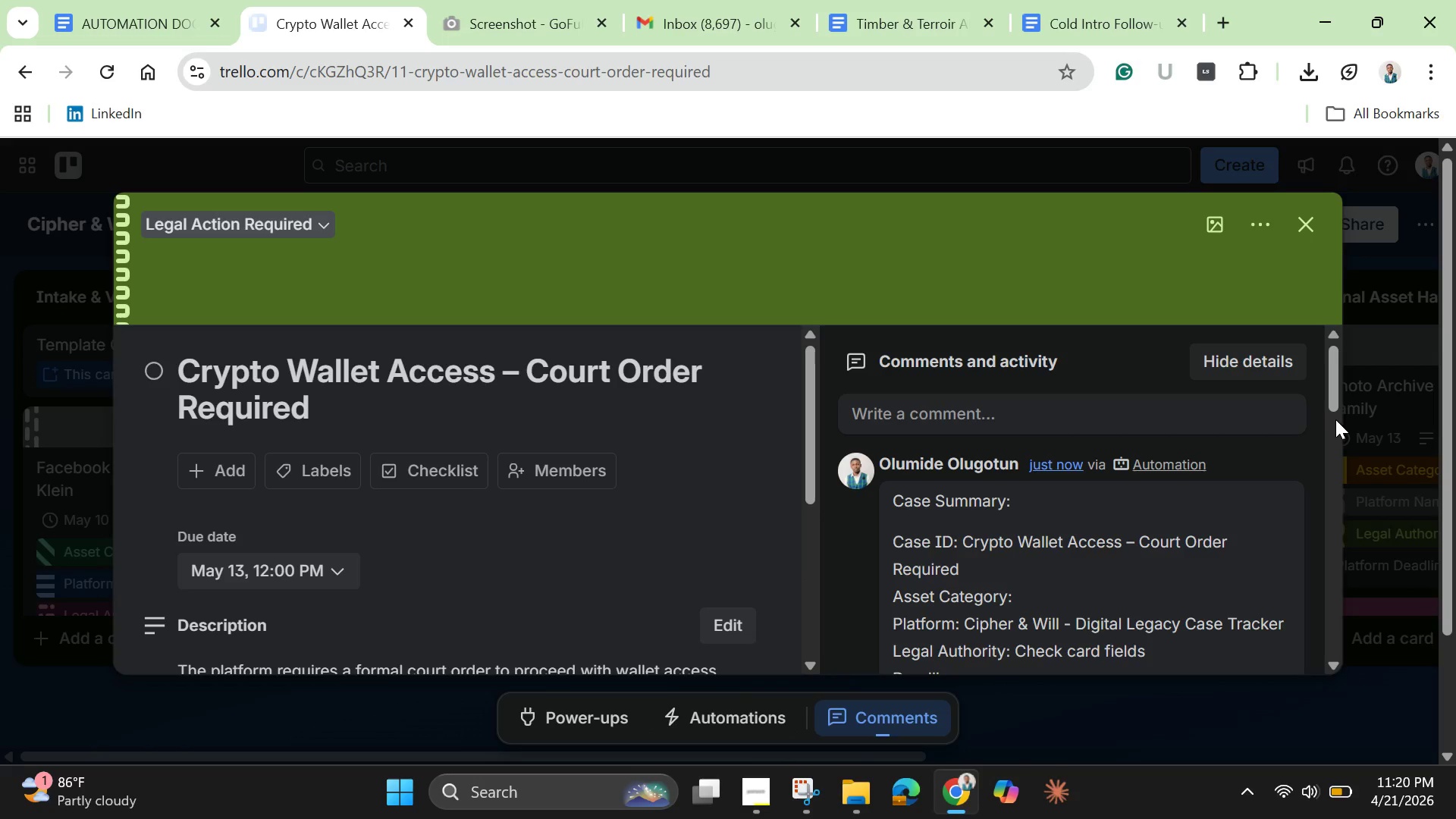 
left_click_drag(start_coordinate=[819, 500], to_coordinate=[827, 547])
 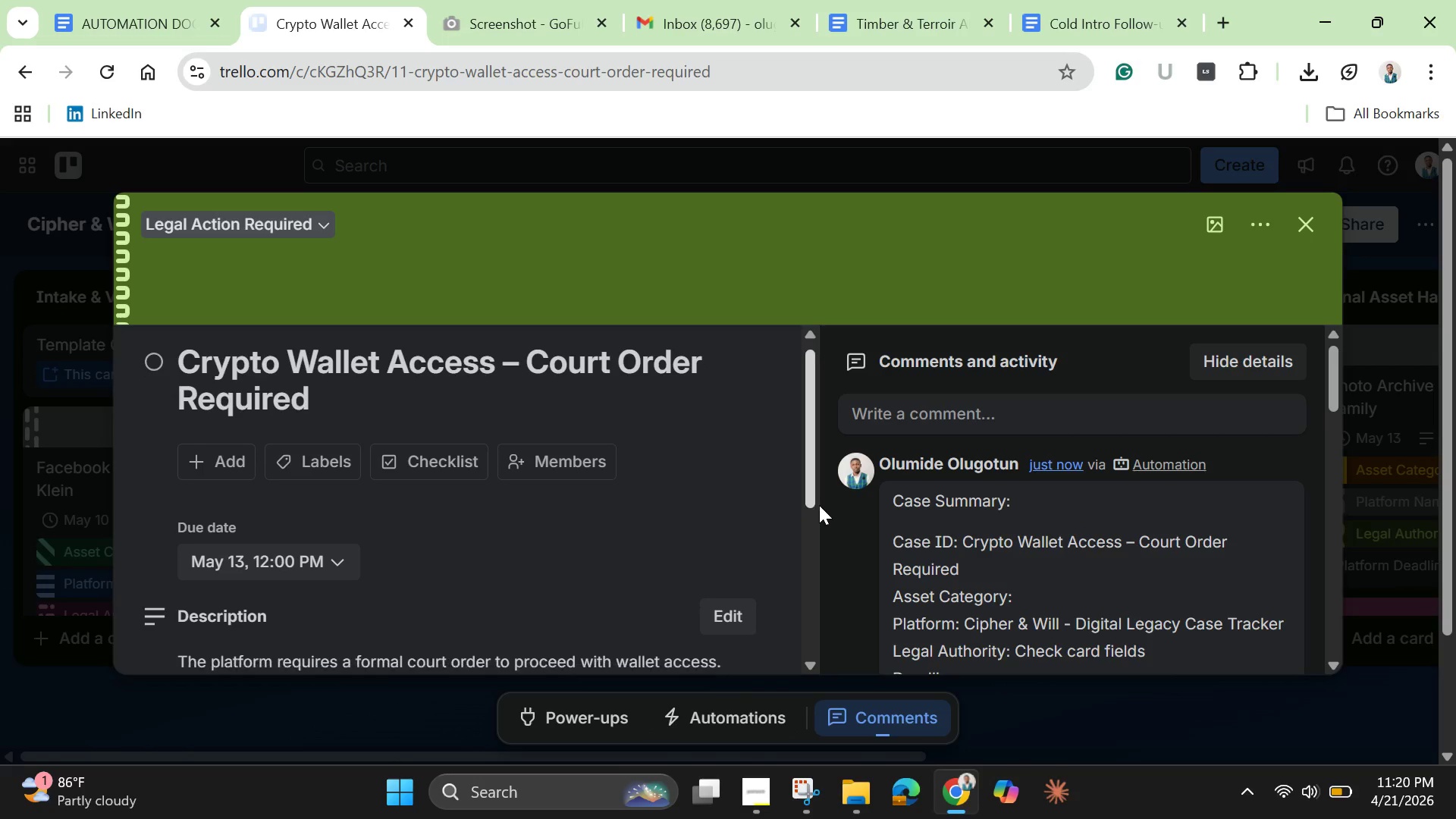 
left_click_drag(start_coordinate=[813, 492], to_coordinate=[825, 618])
 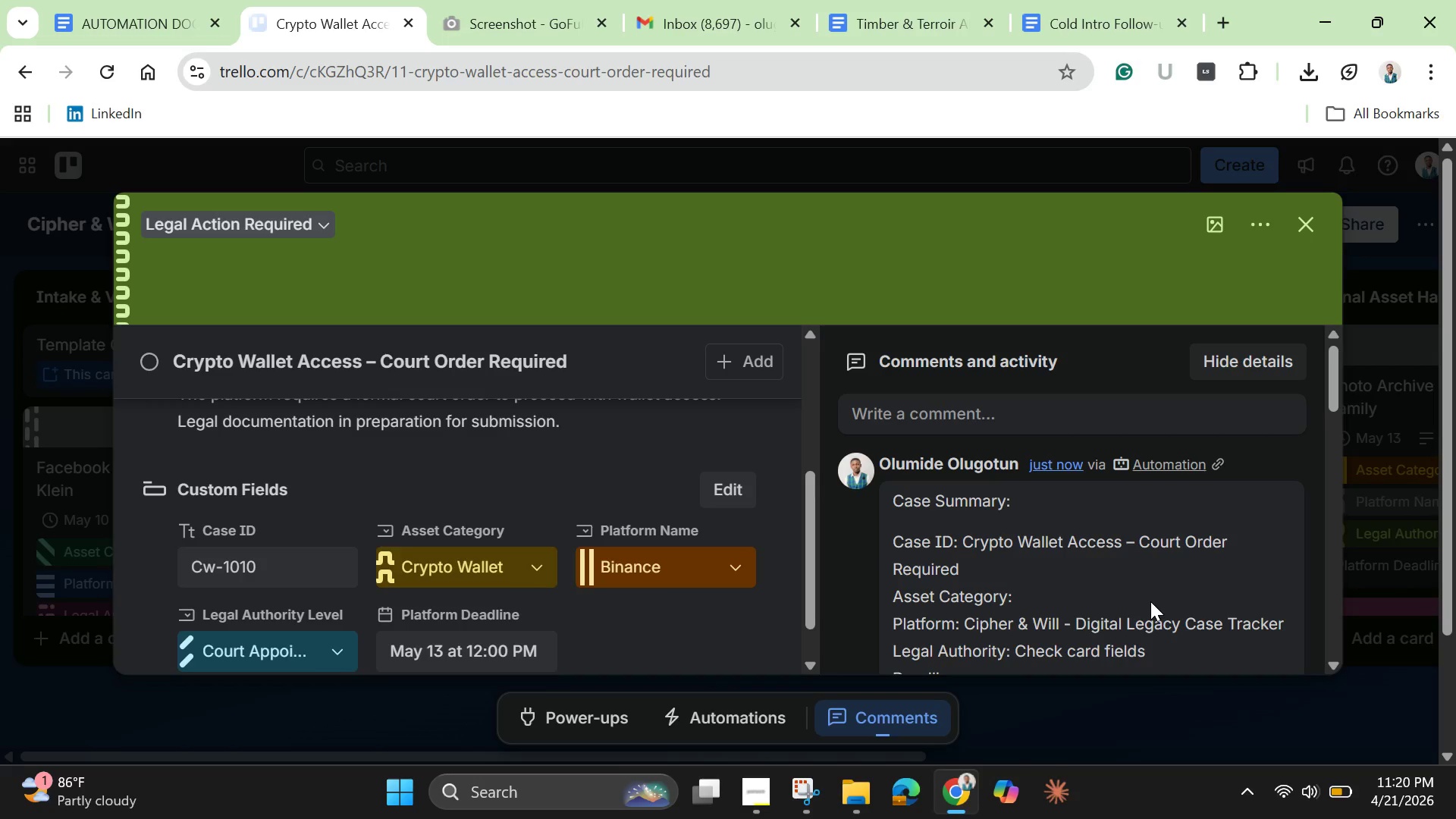 
wait(8.52)
 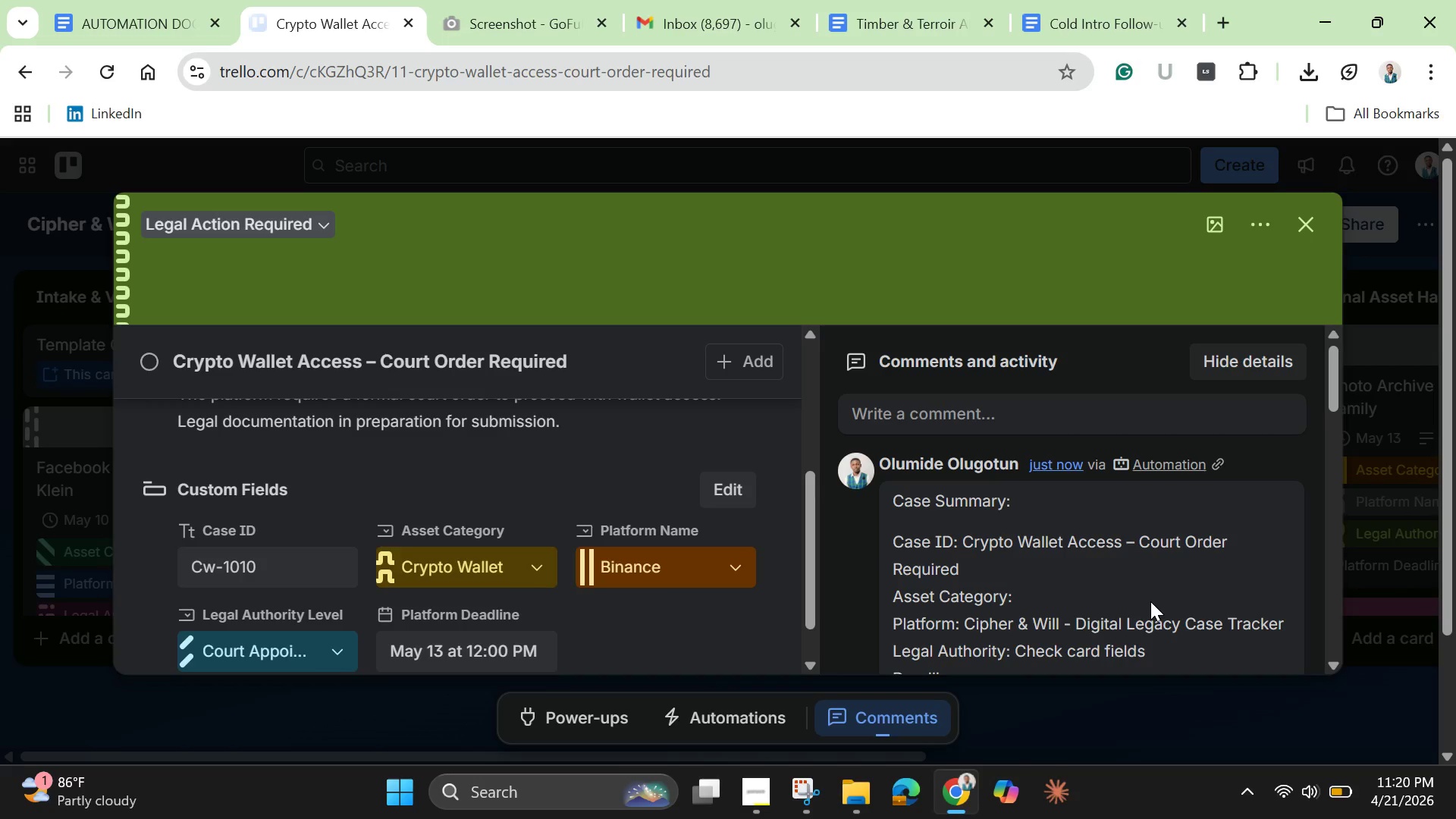 
left_click_drag(start_coordinate=[1338, 387], to_coordinate=[1329, 395])
 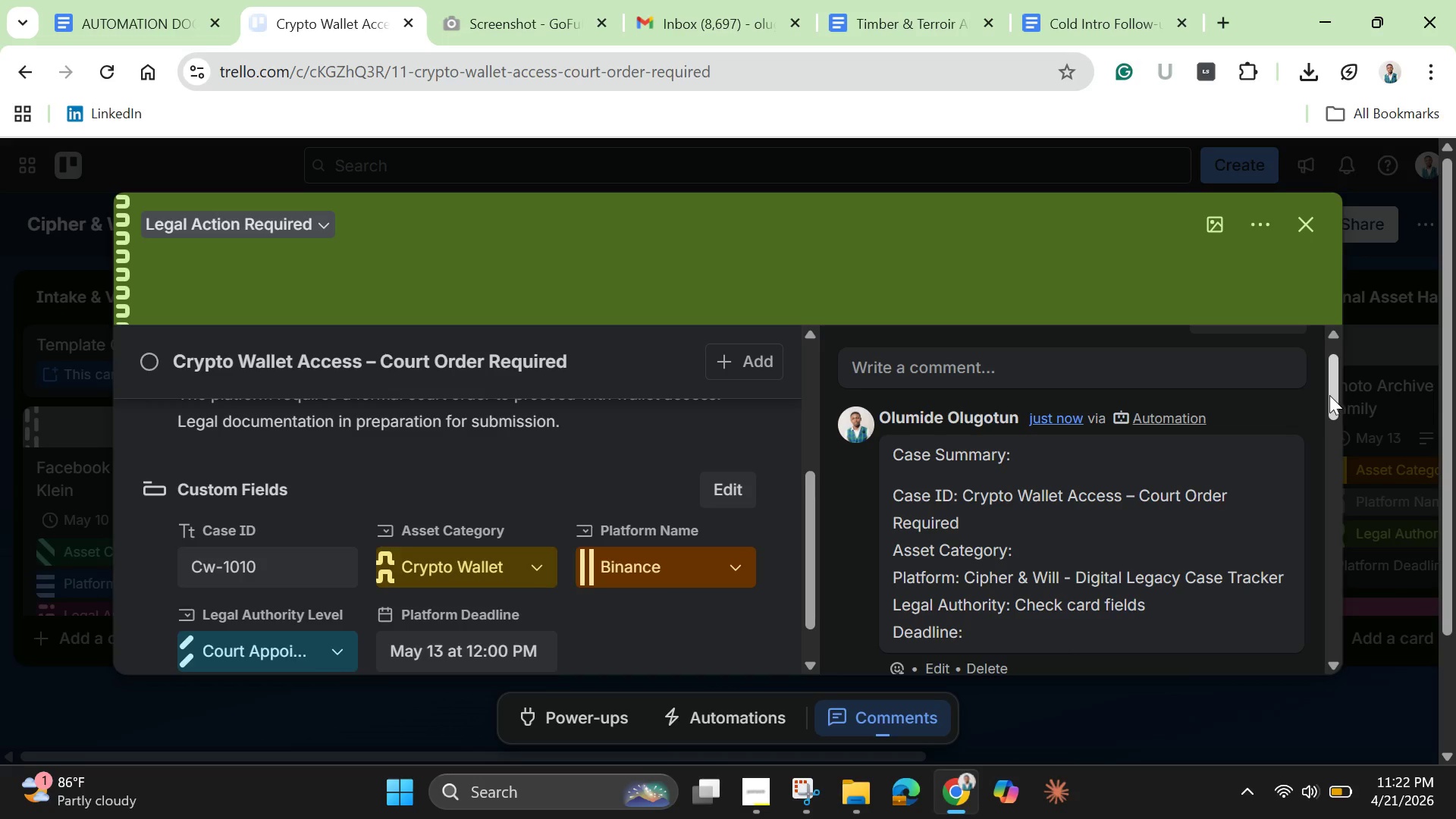 
wait(85.5)
 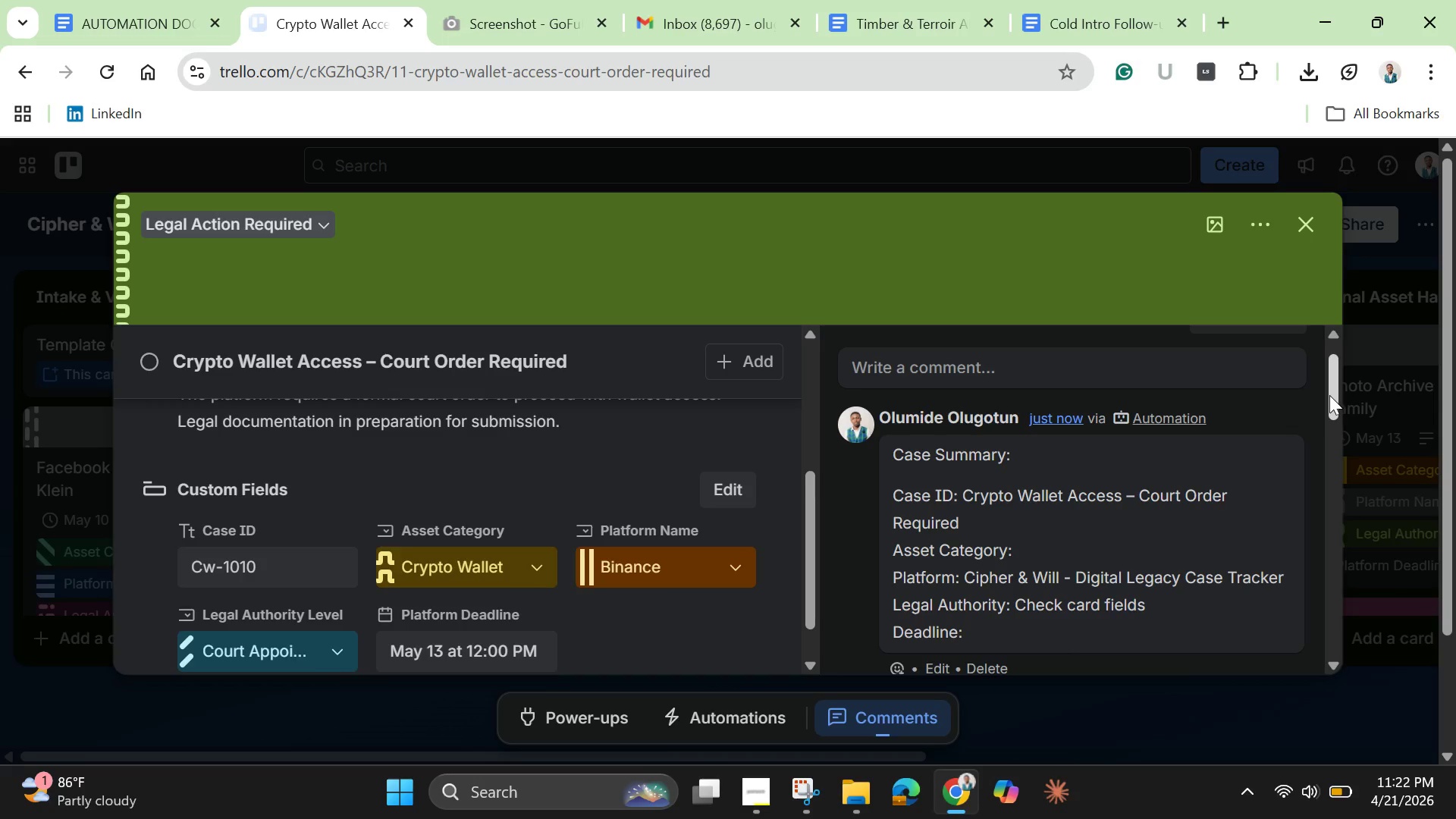 
scroll: coordinate [1074, 541], scroll_direction: down, amount: 1.0
 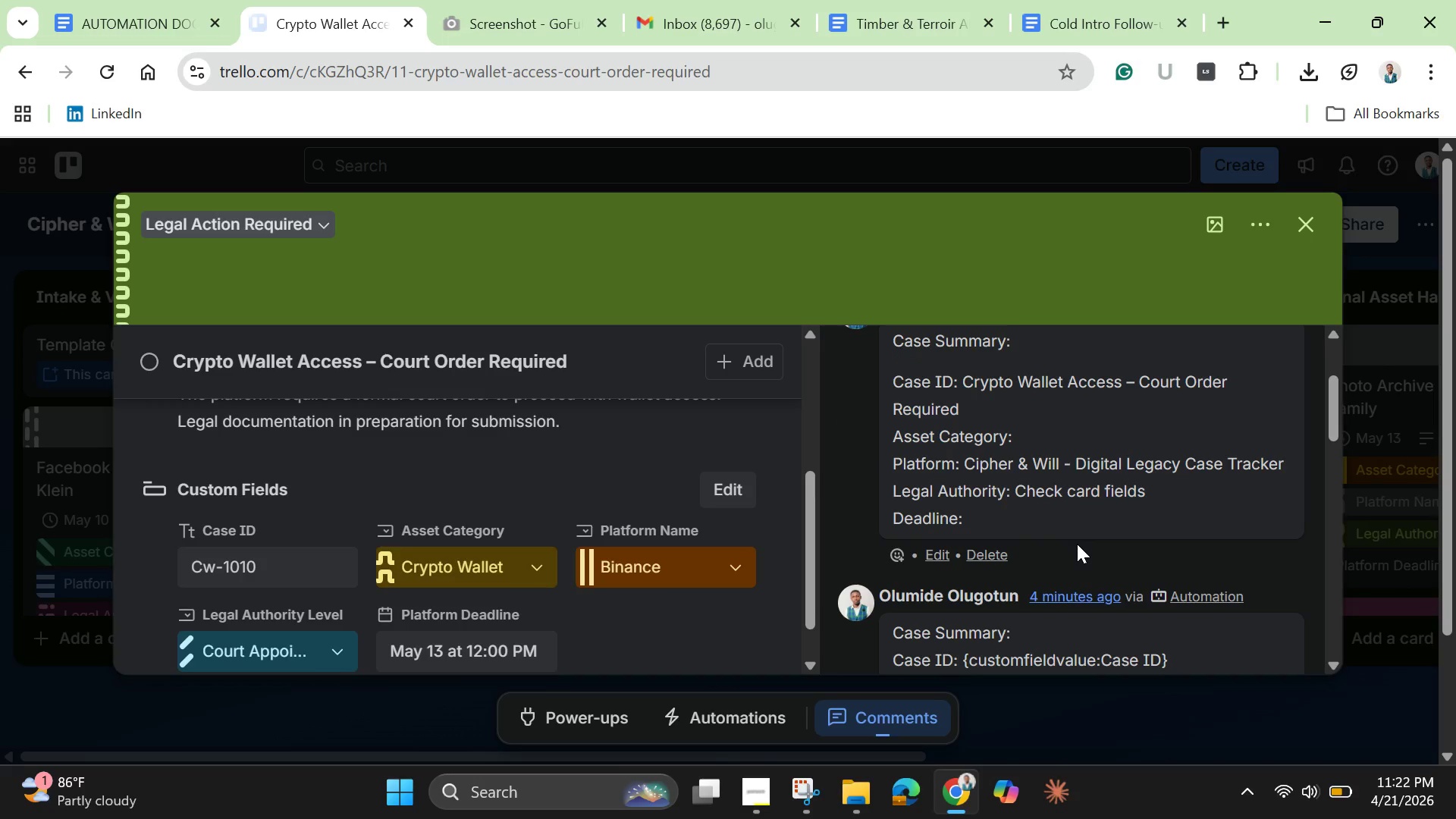 
wait(6.76)
 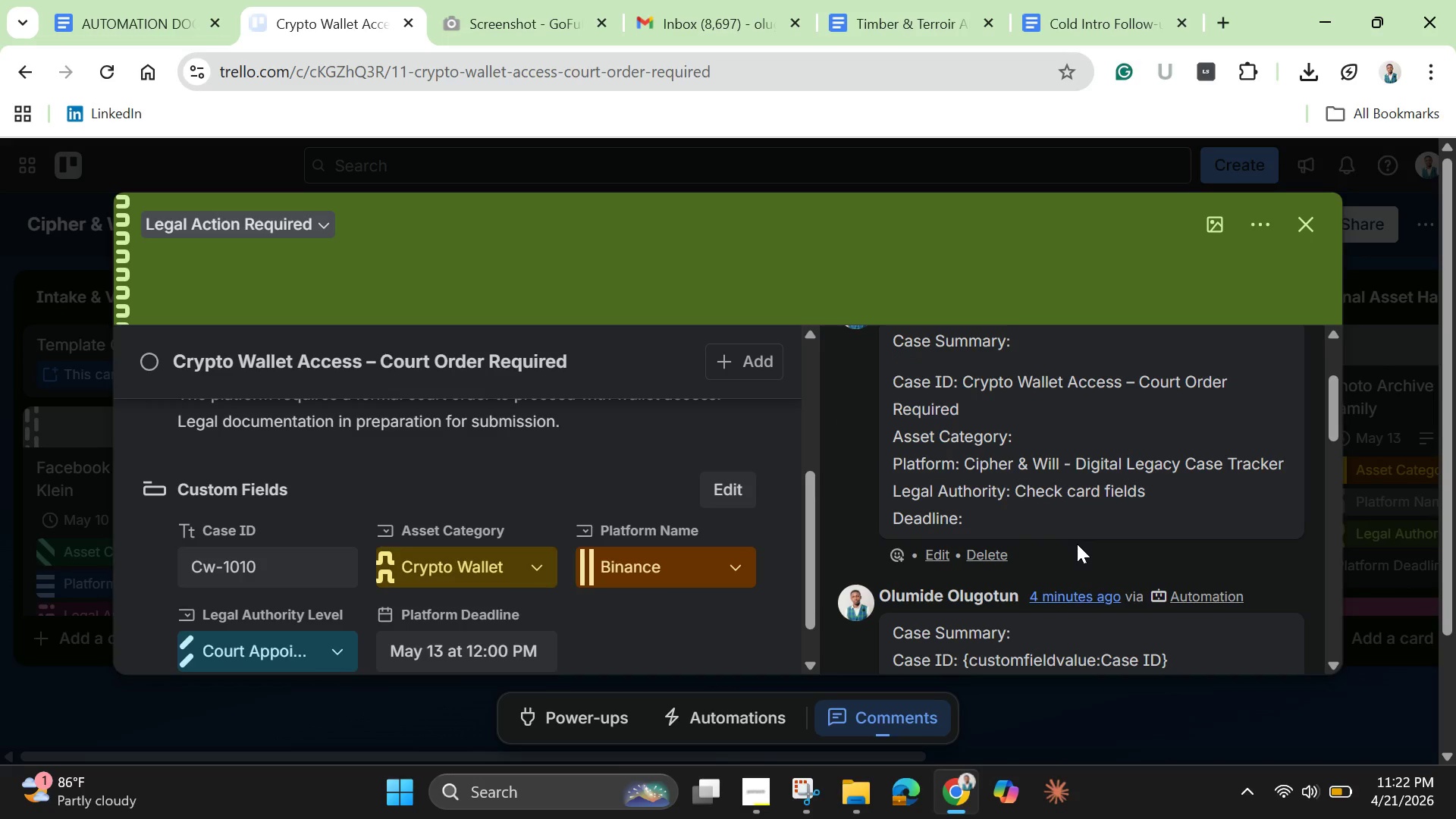 
scroll: coordinate [1079, 538], scroll_direction: none, amount: 0.0
 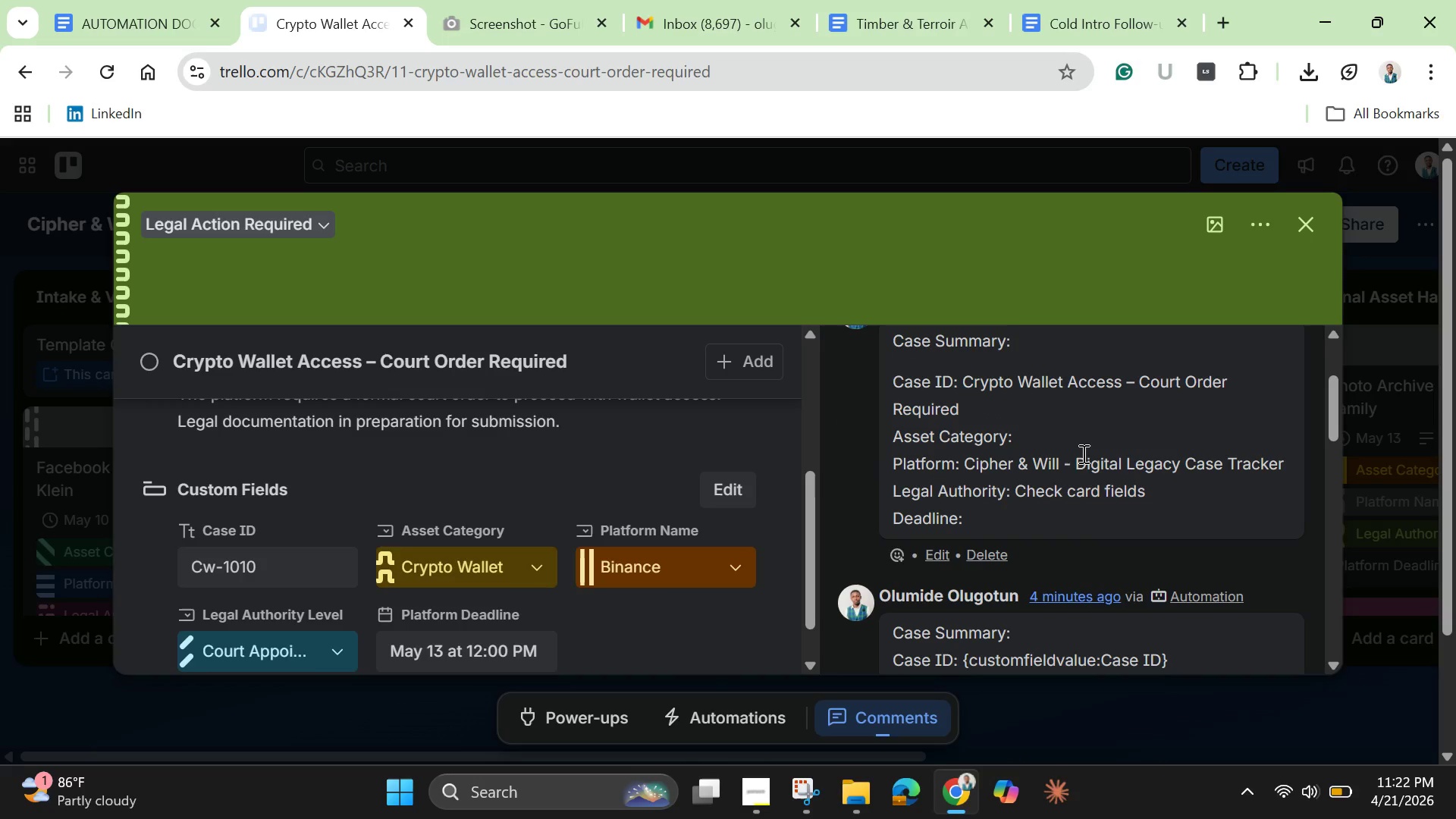 
scroll: coordinate [1083, 454], scroll_direction: up, amount: 2.0
 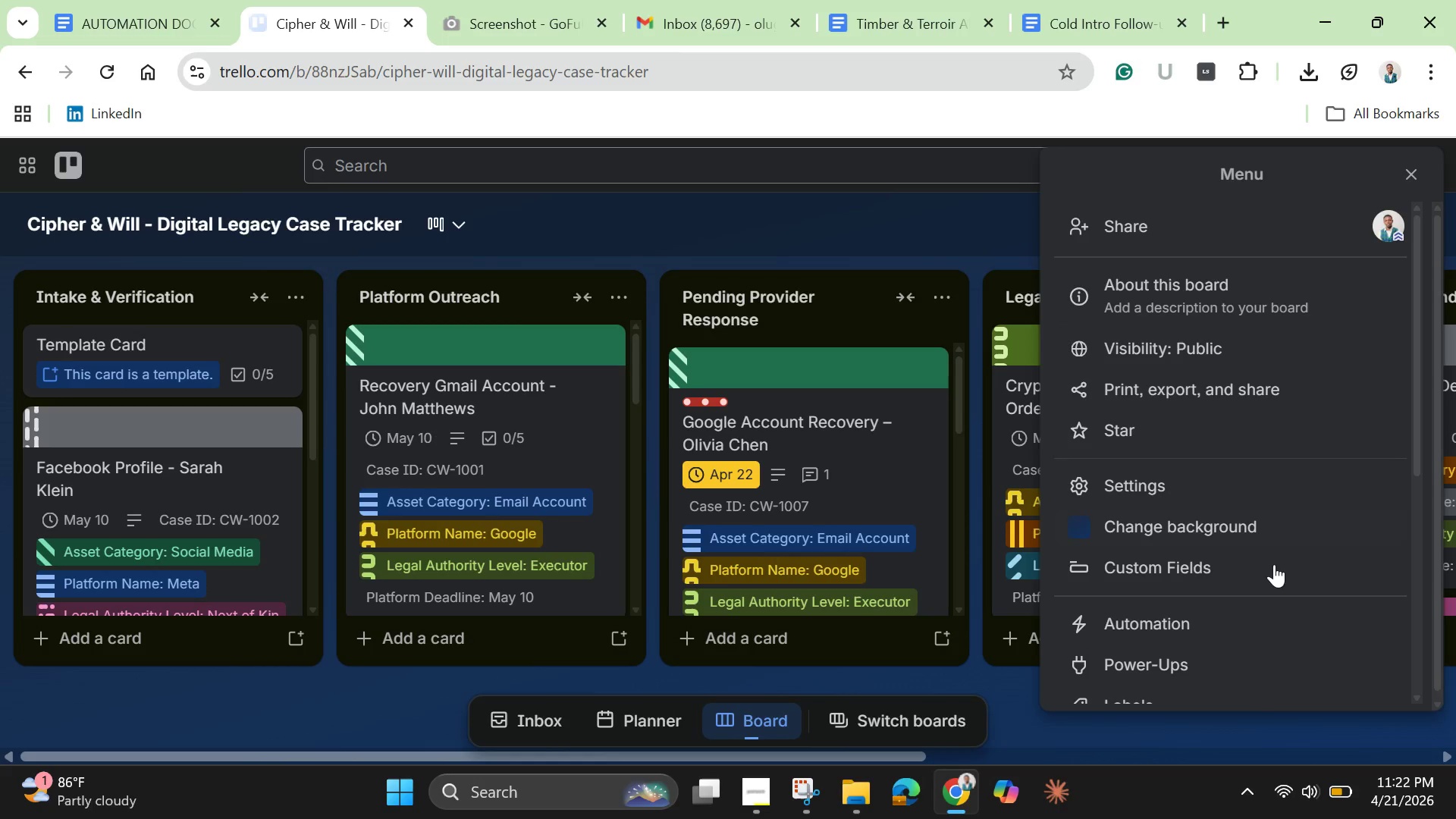 
wait(9.9)
 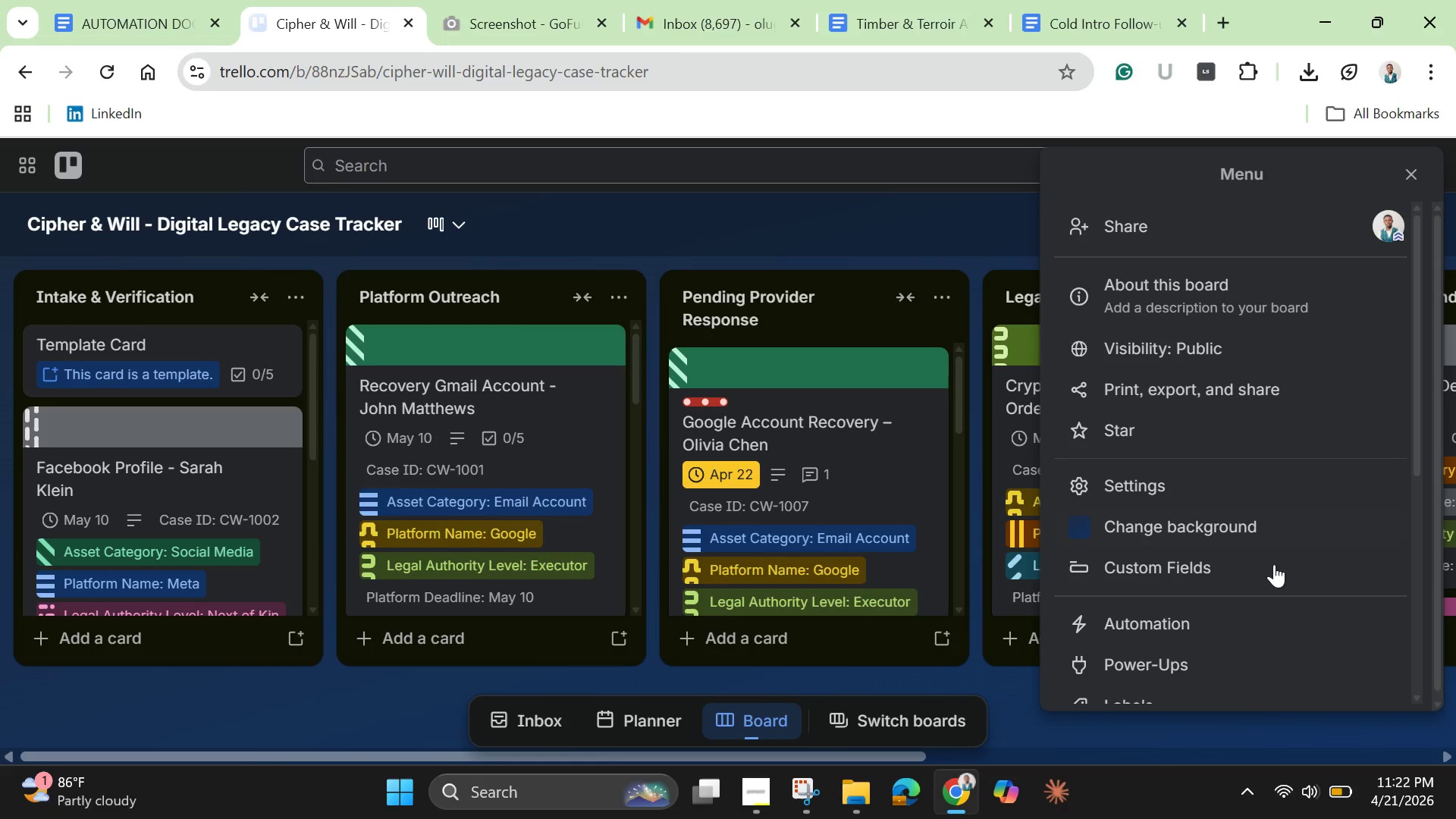 
scroll: coordinate [1207, 650], scroll_direction: down, amount: 1.0
 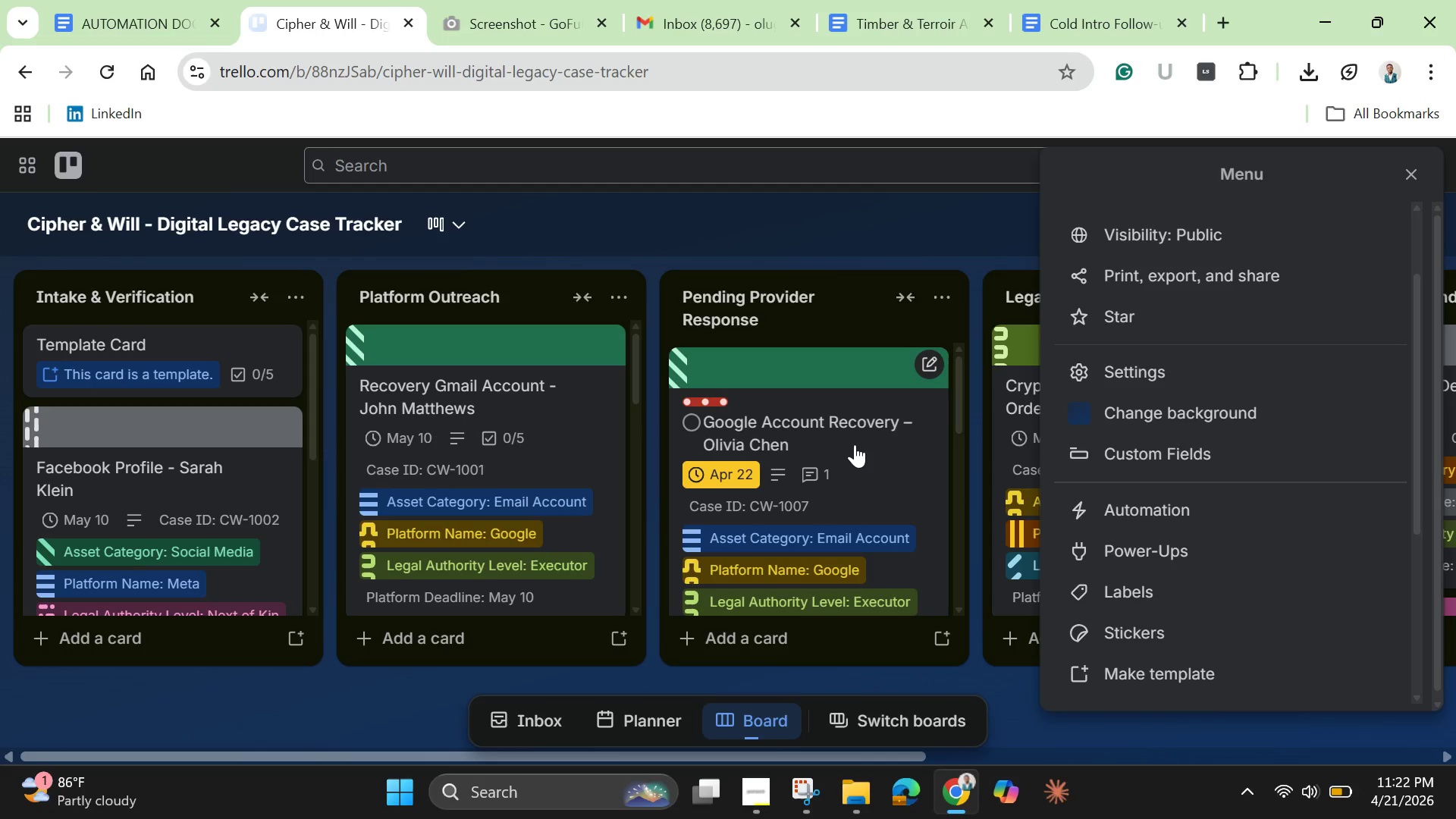 
left_click([856, 443])
 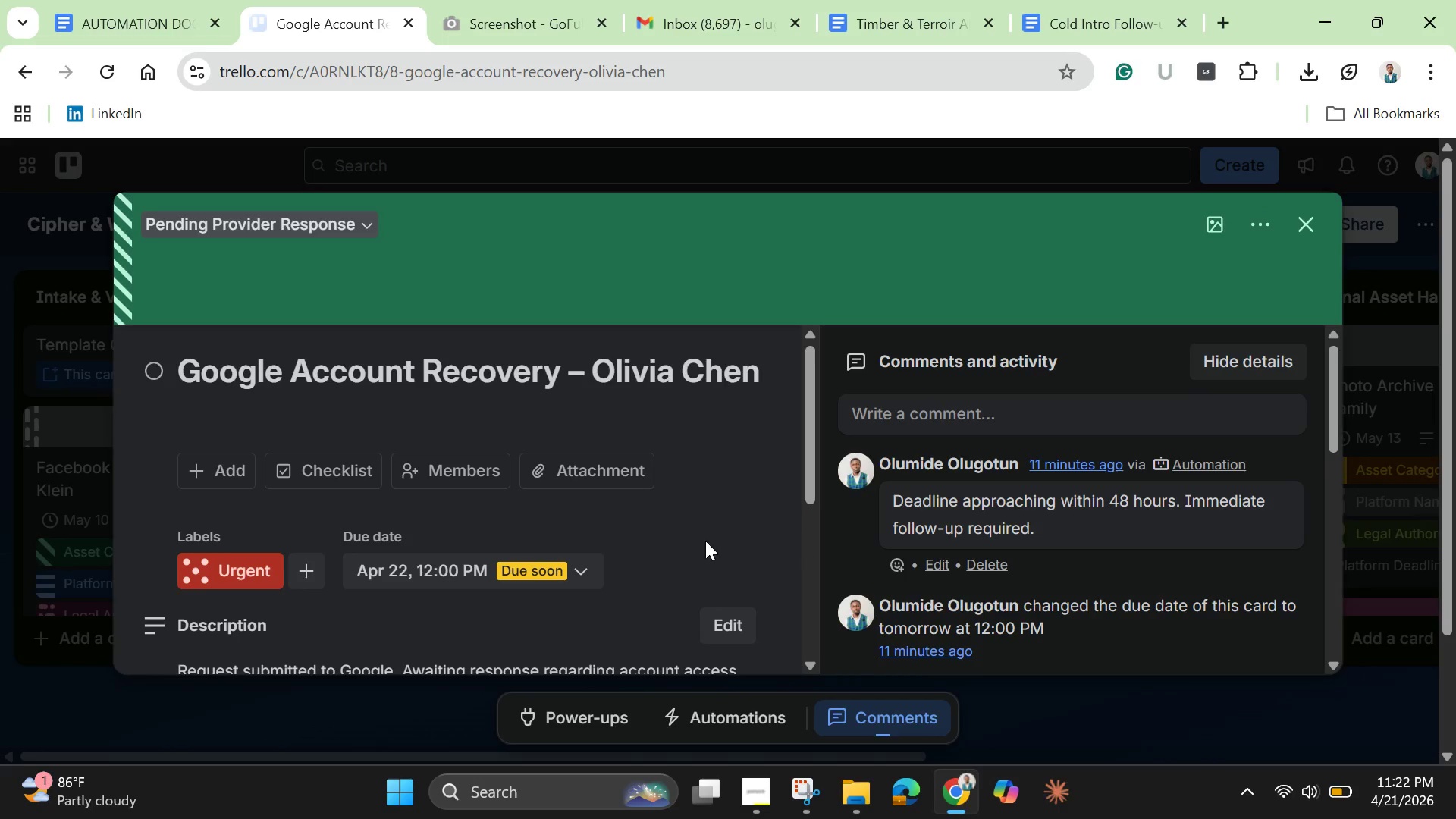 
scroll: coordinate [670, 537], scroll_direction: down, amount: 7.0
 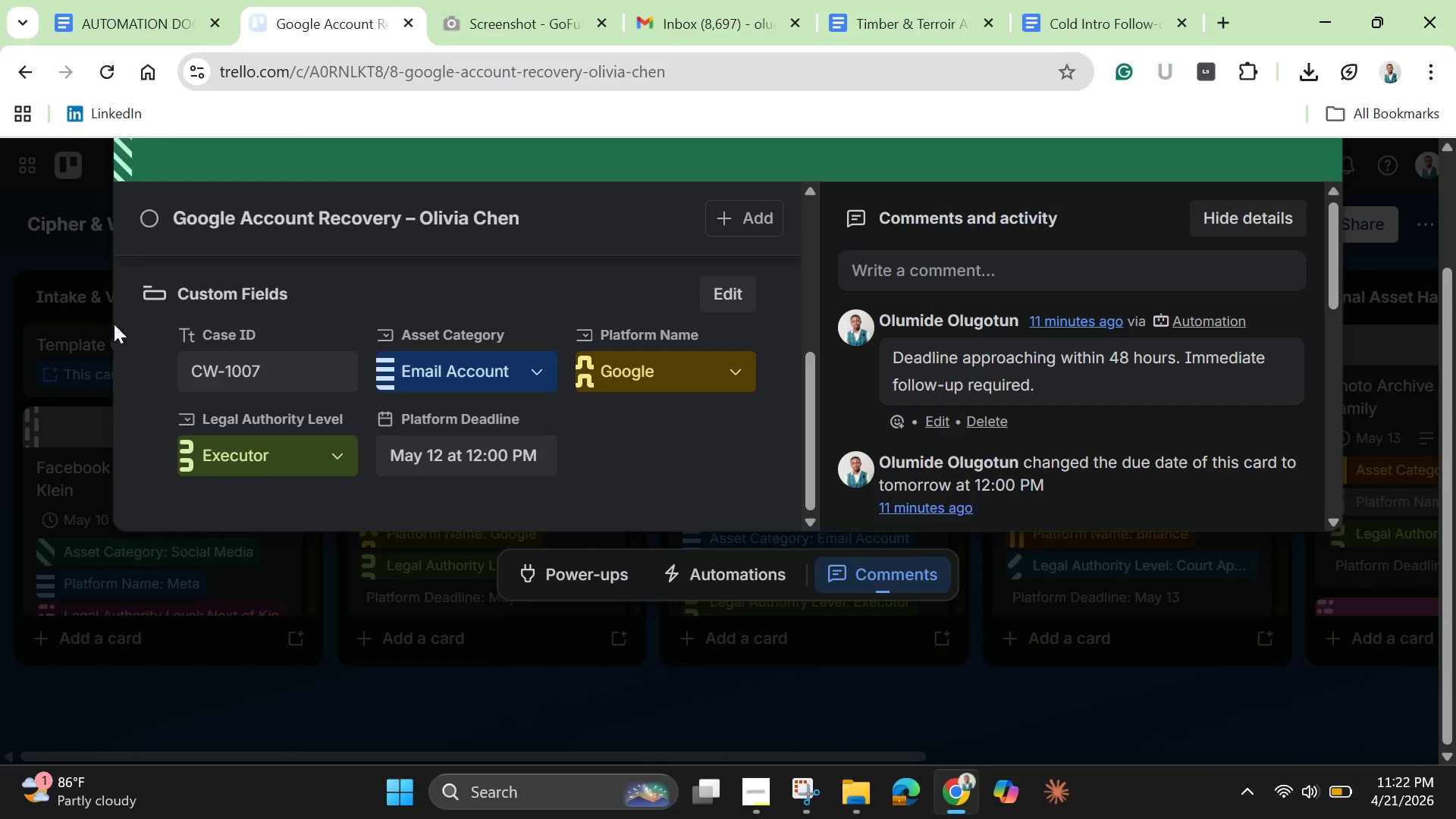 
left_click_drag(start_coordinate=[102, 315], to_coordinate=[561, 465])
 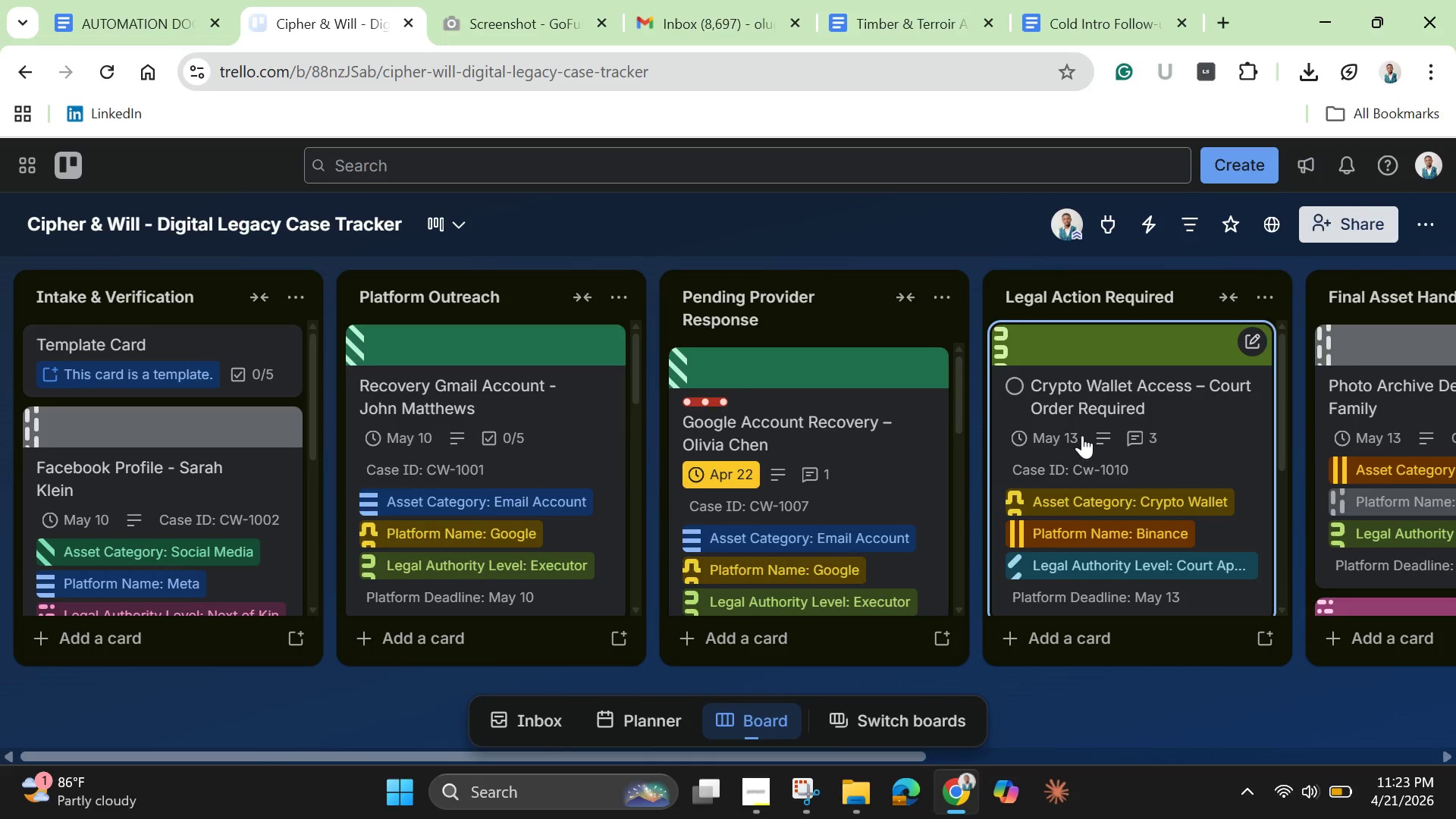 
left_click([1087, 425])
 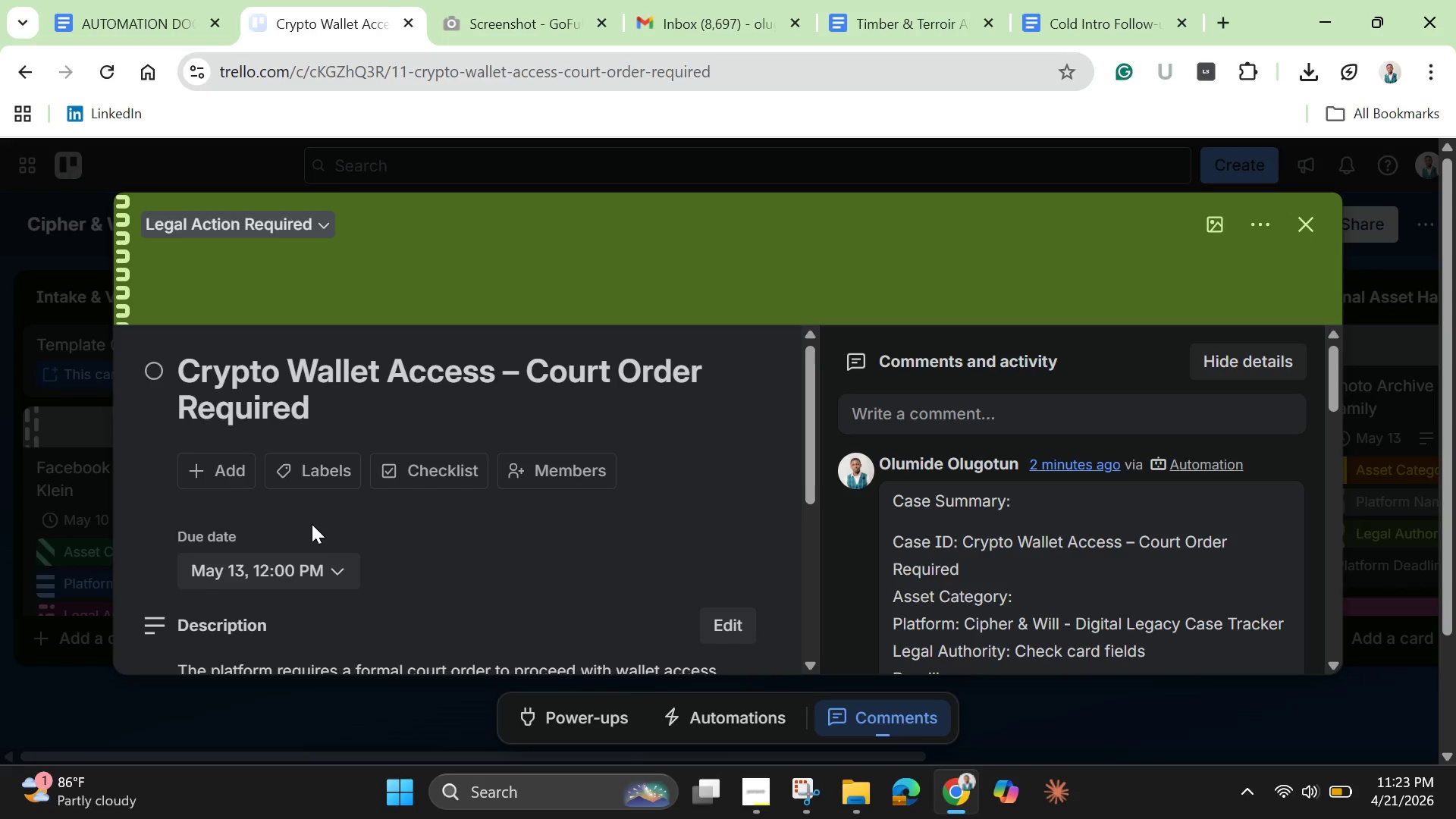 
scroll: coordinate [315, 526], scroll_direction: down, amount: 3.0
 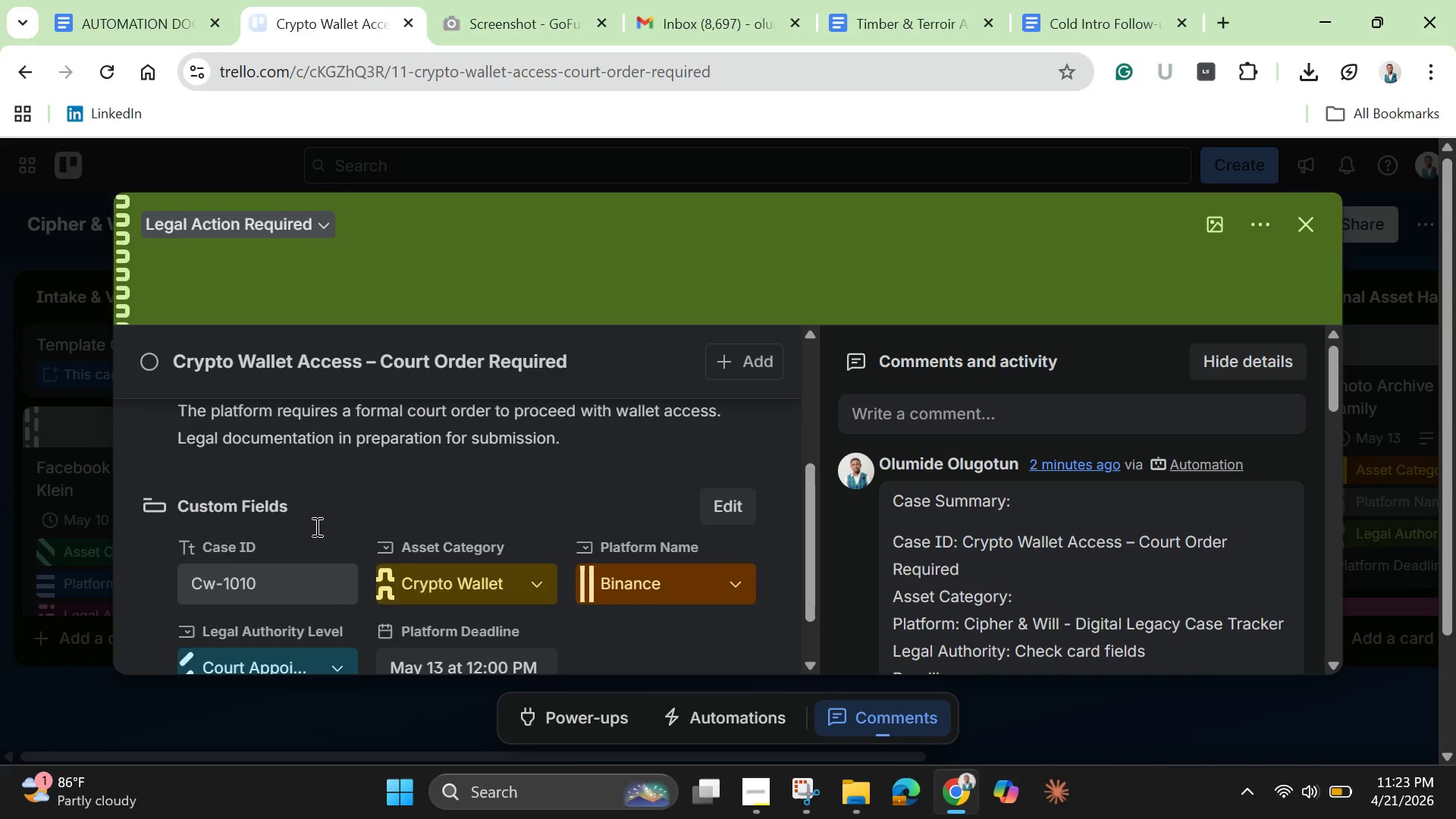 
scroll: coordinate [315, 526], scroll_direction: up, amount: 1.0
 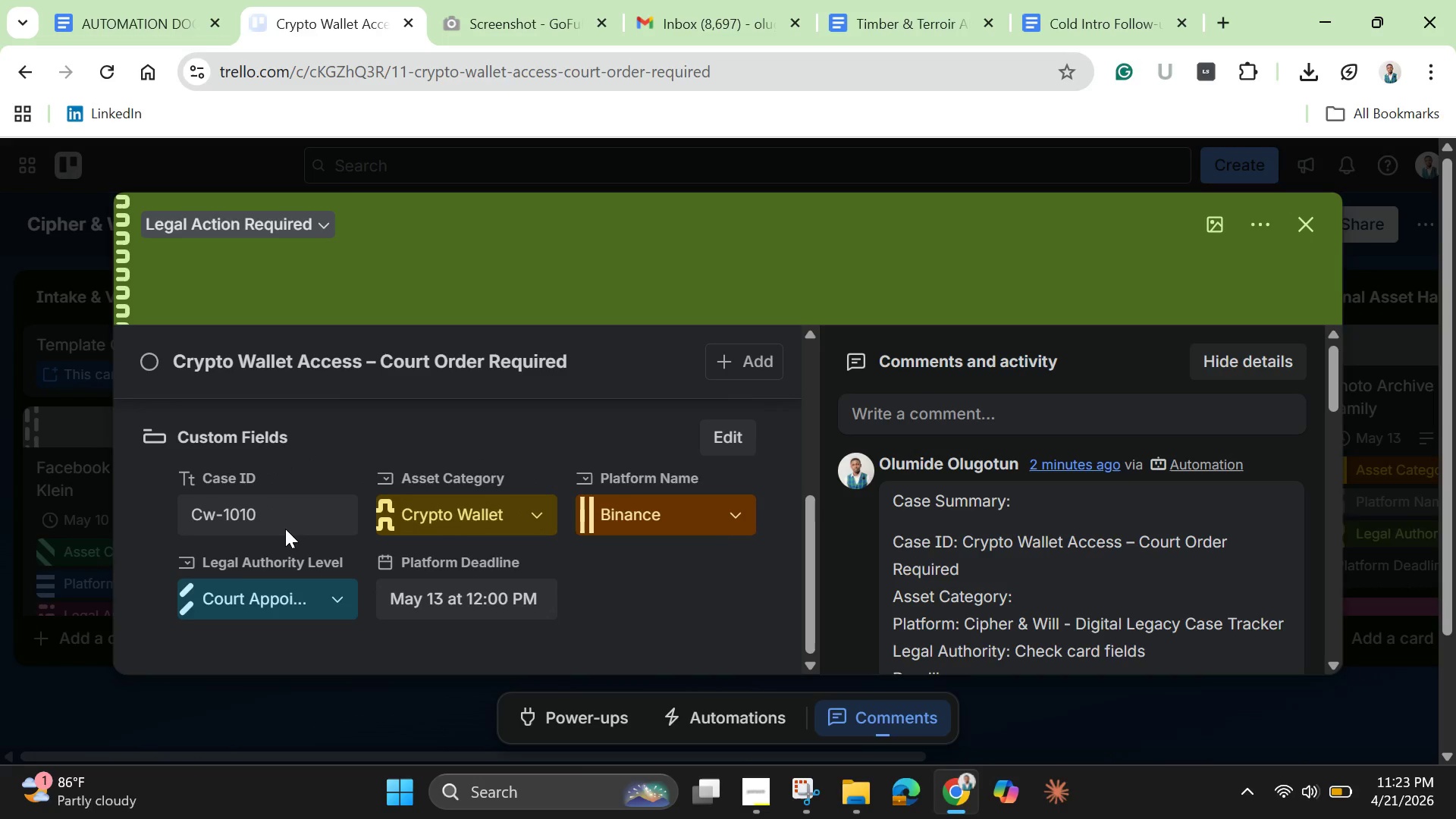 
scroll: coordinate [285, 529], scroll_direction: down, amount: 1.0
 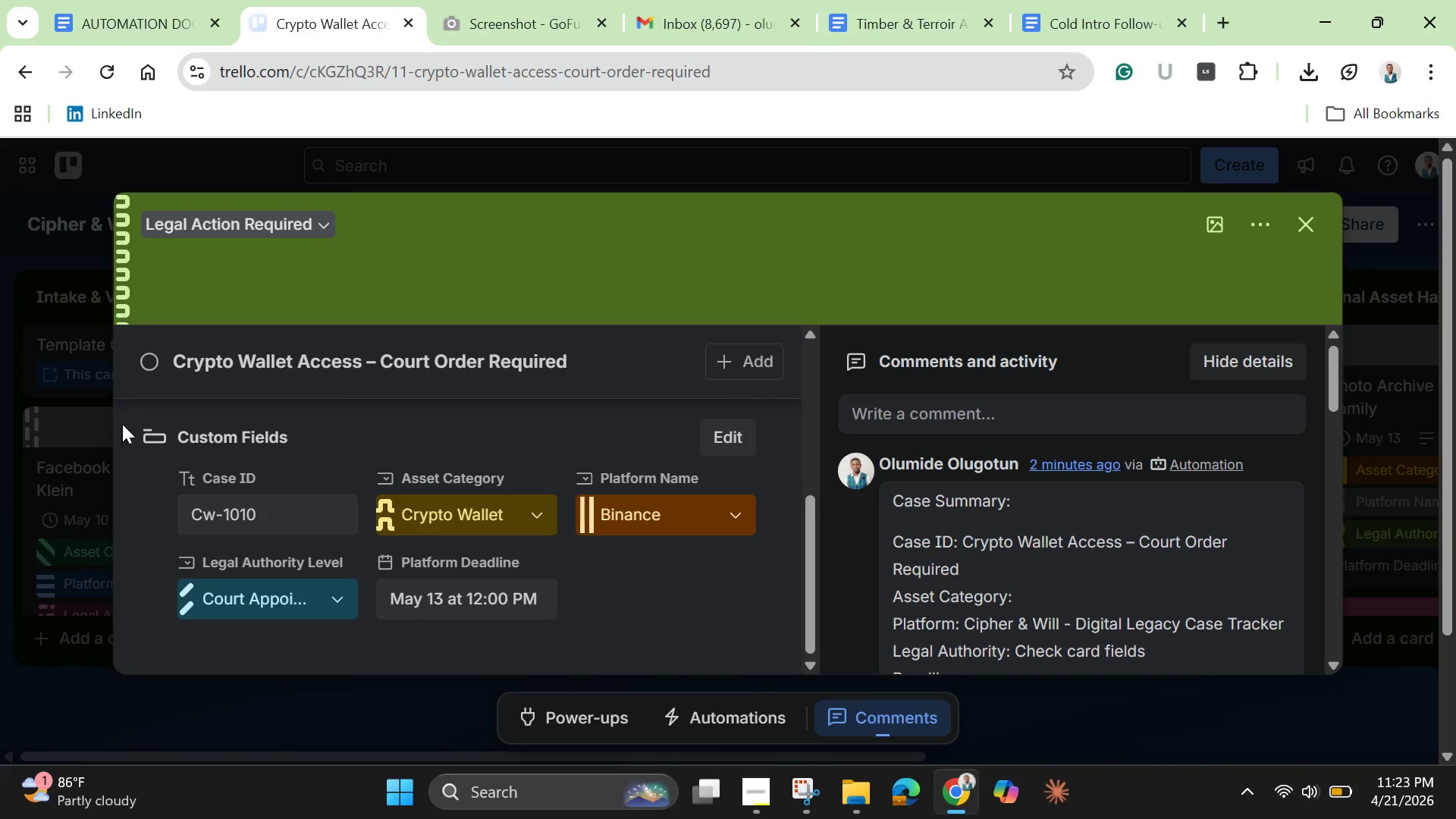 
left_click_drag(start_coordinate=[127, 424], to_coordinate=[612, 617])
 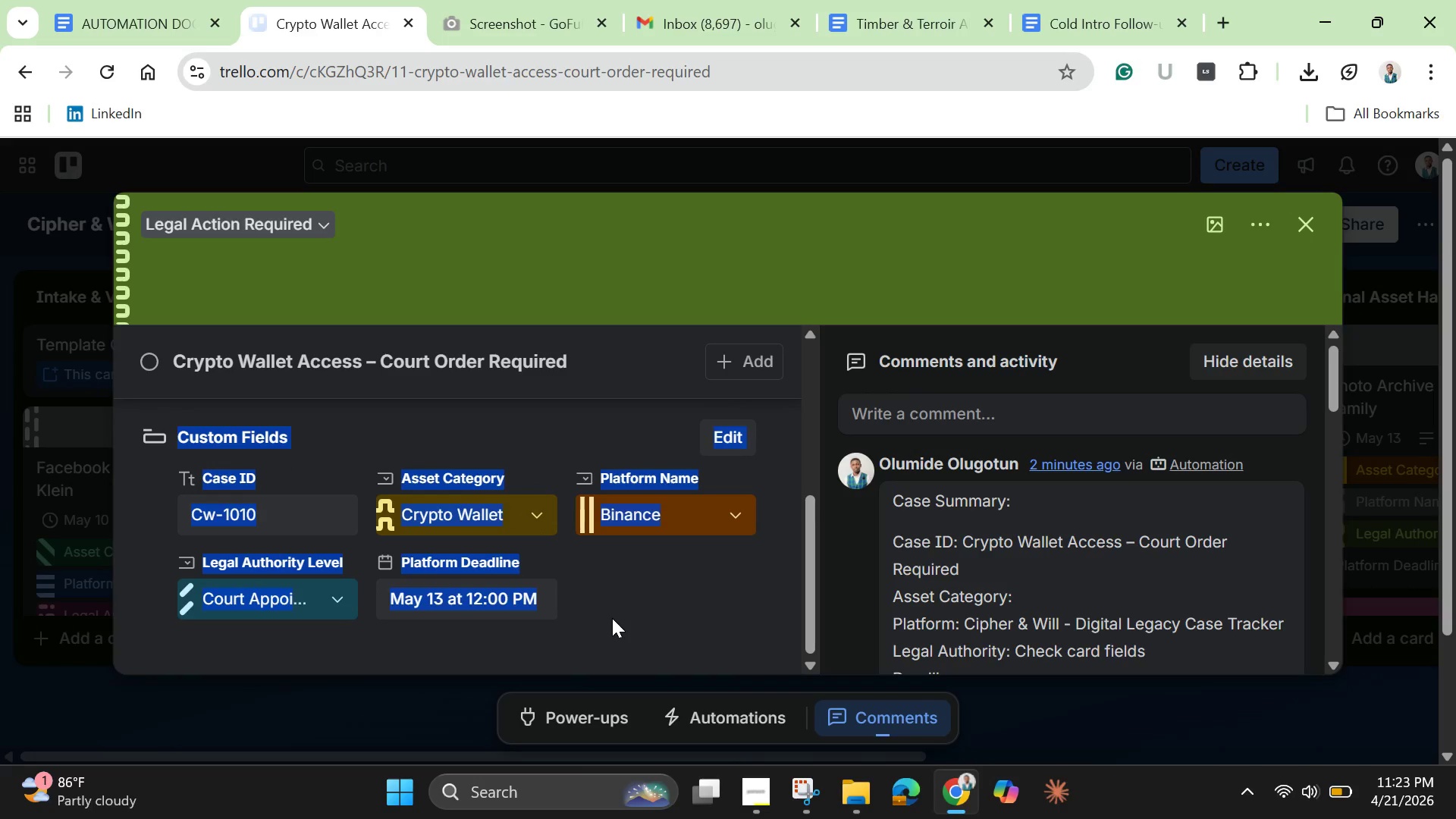 
key(Control+C)
 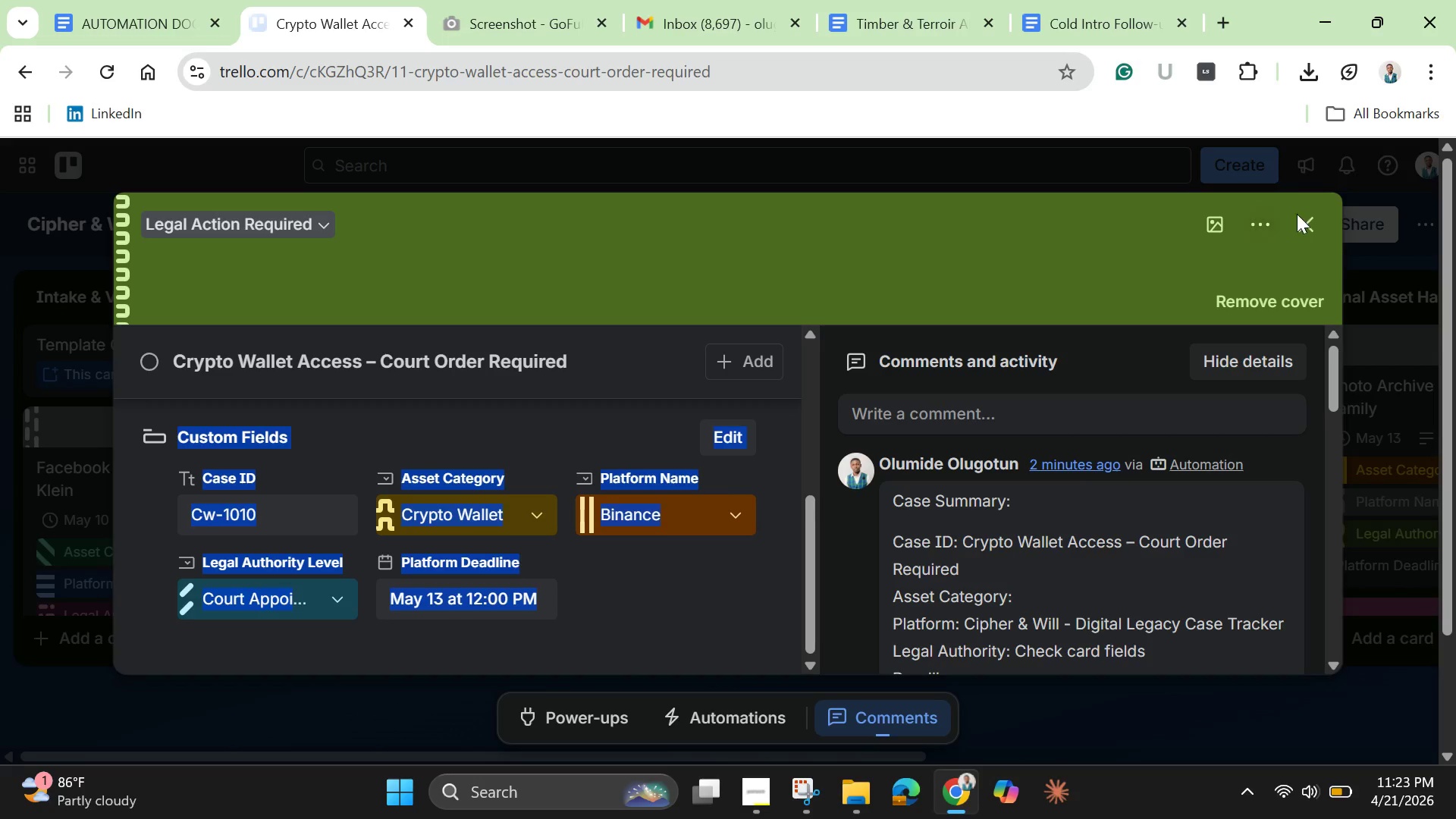 
left_click([1320, 224])
 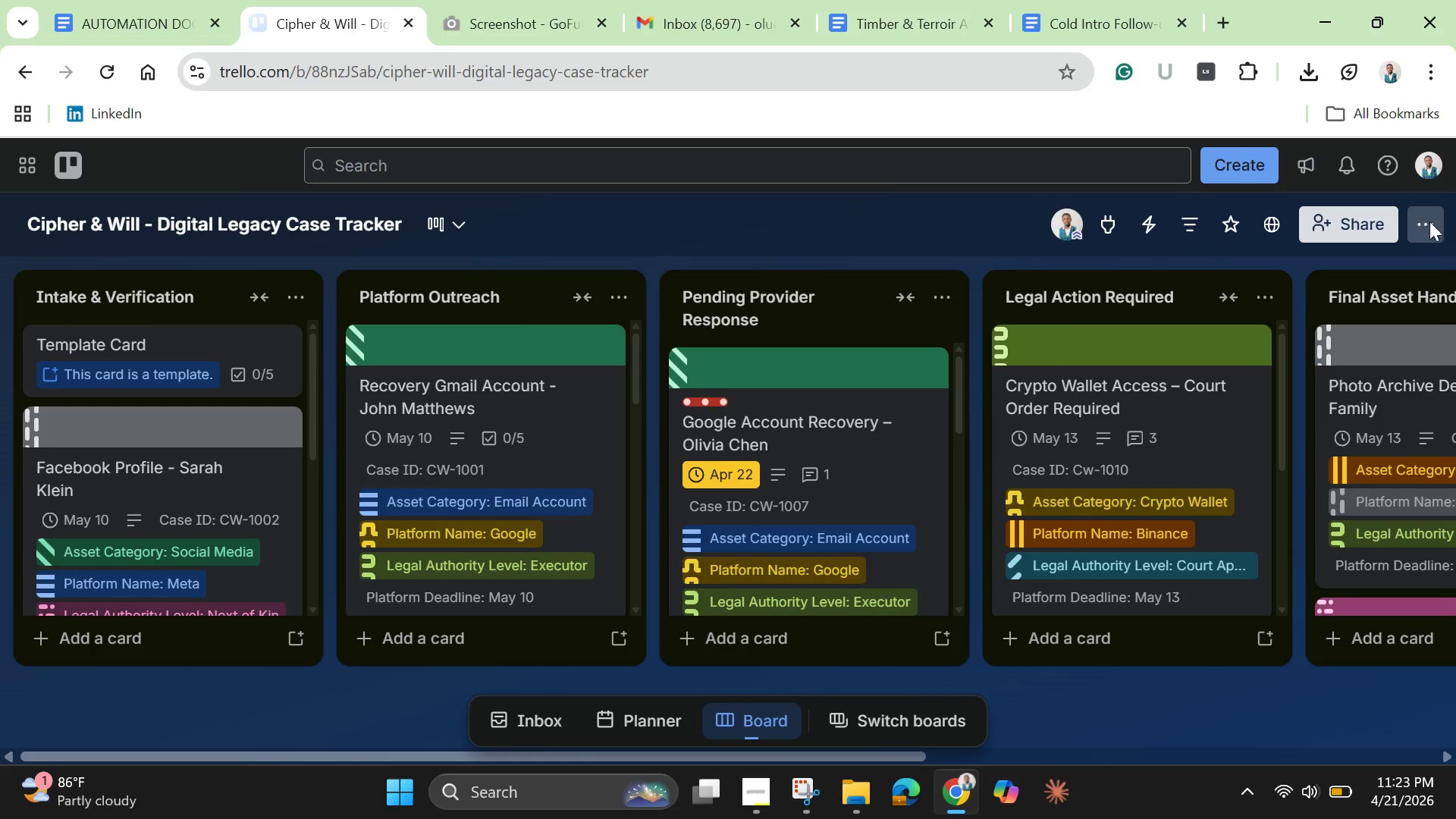 
left_click([1430, 223])
 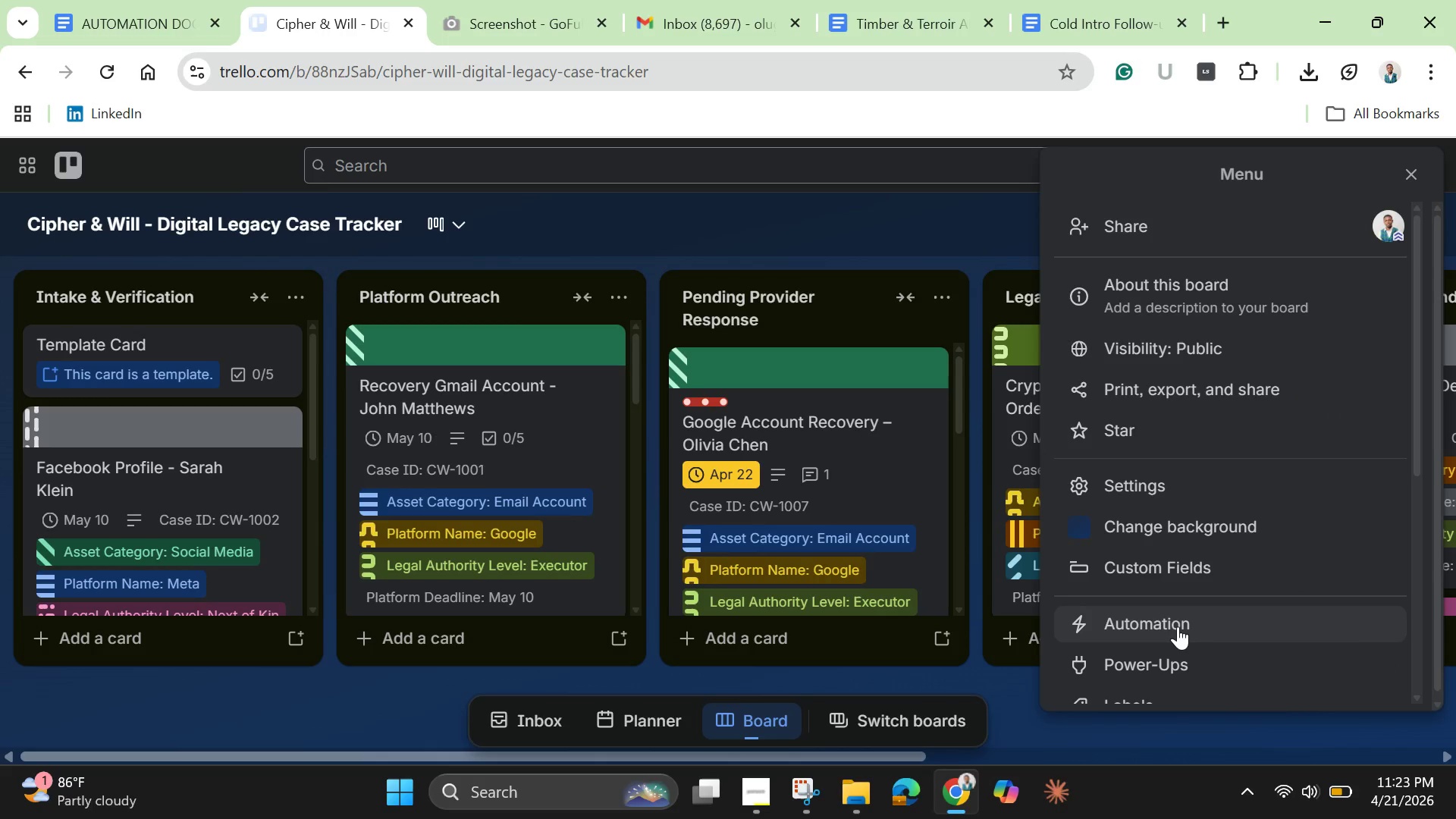 
left_click([1176, 630])
 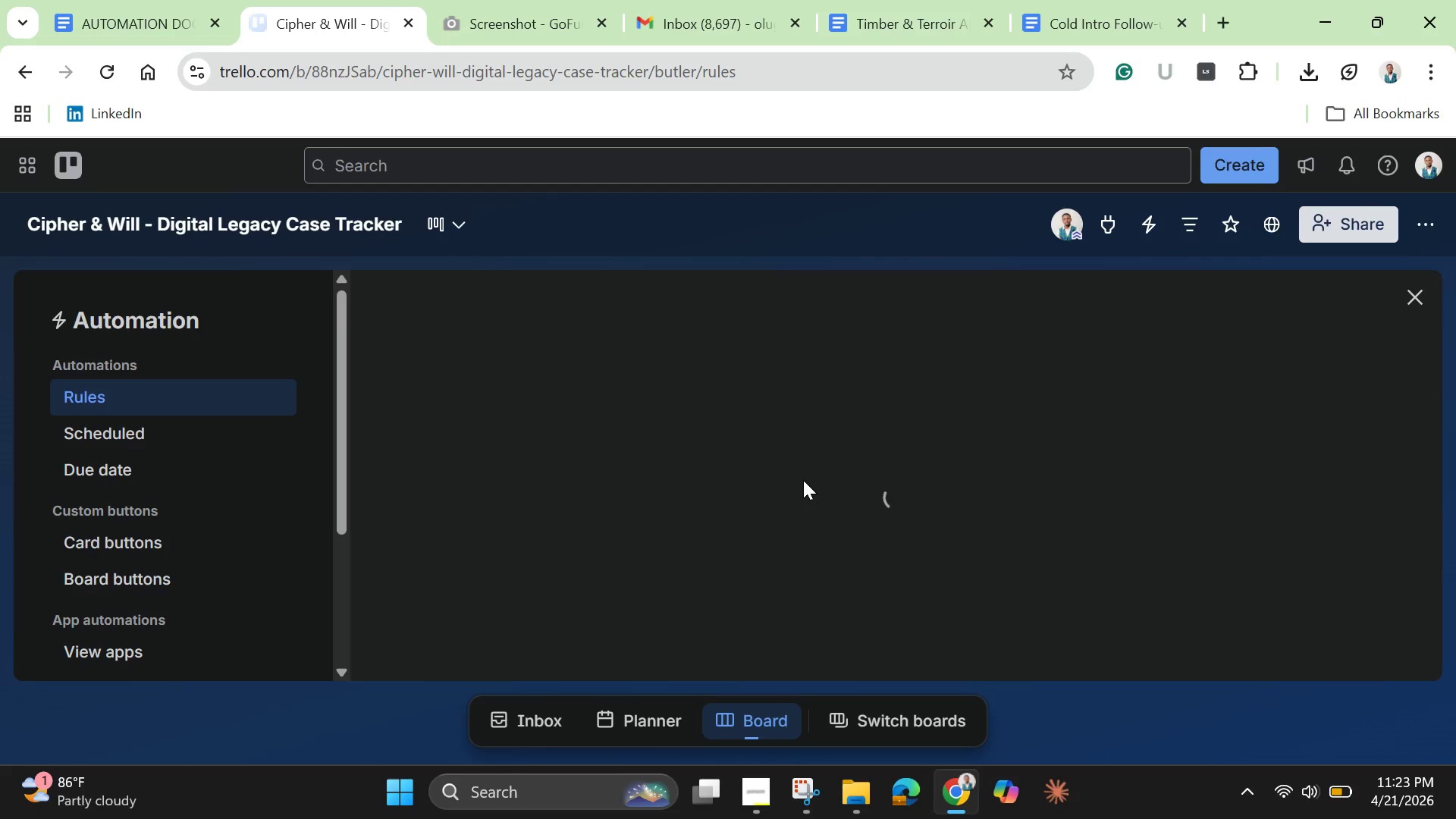 
wait(6.98)
 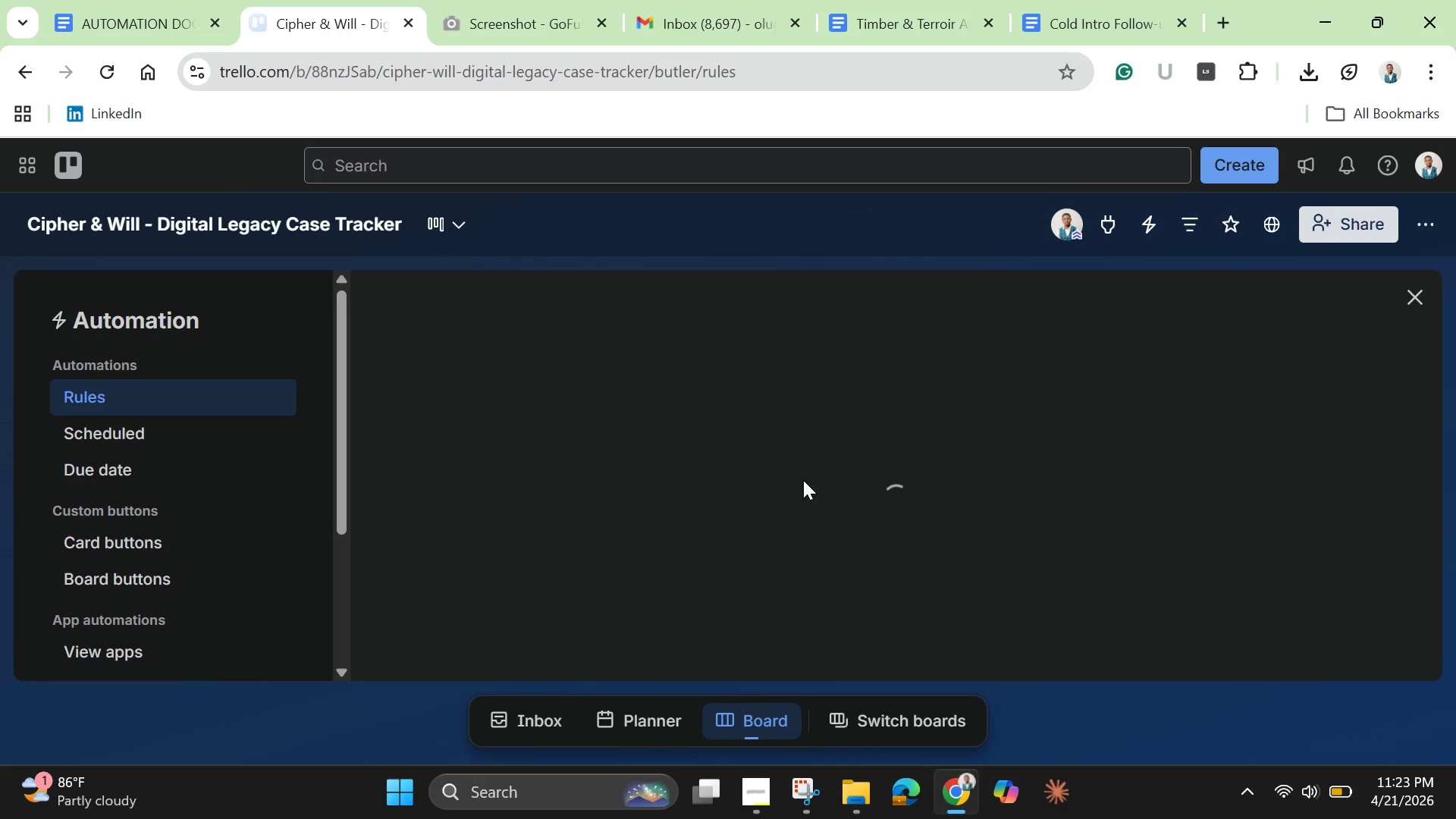 
scroll: coordinate [803, 480], scroll_direction: down, amount: 2.0
 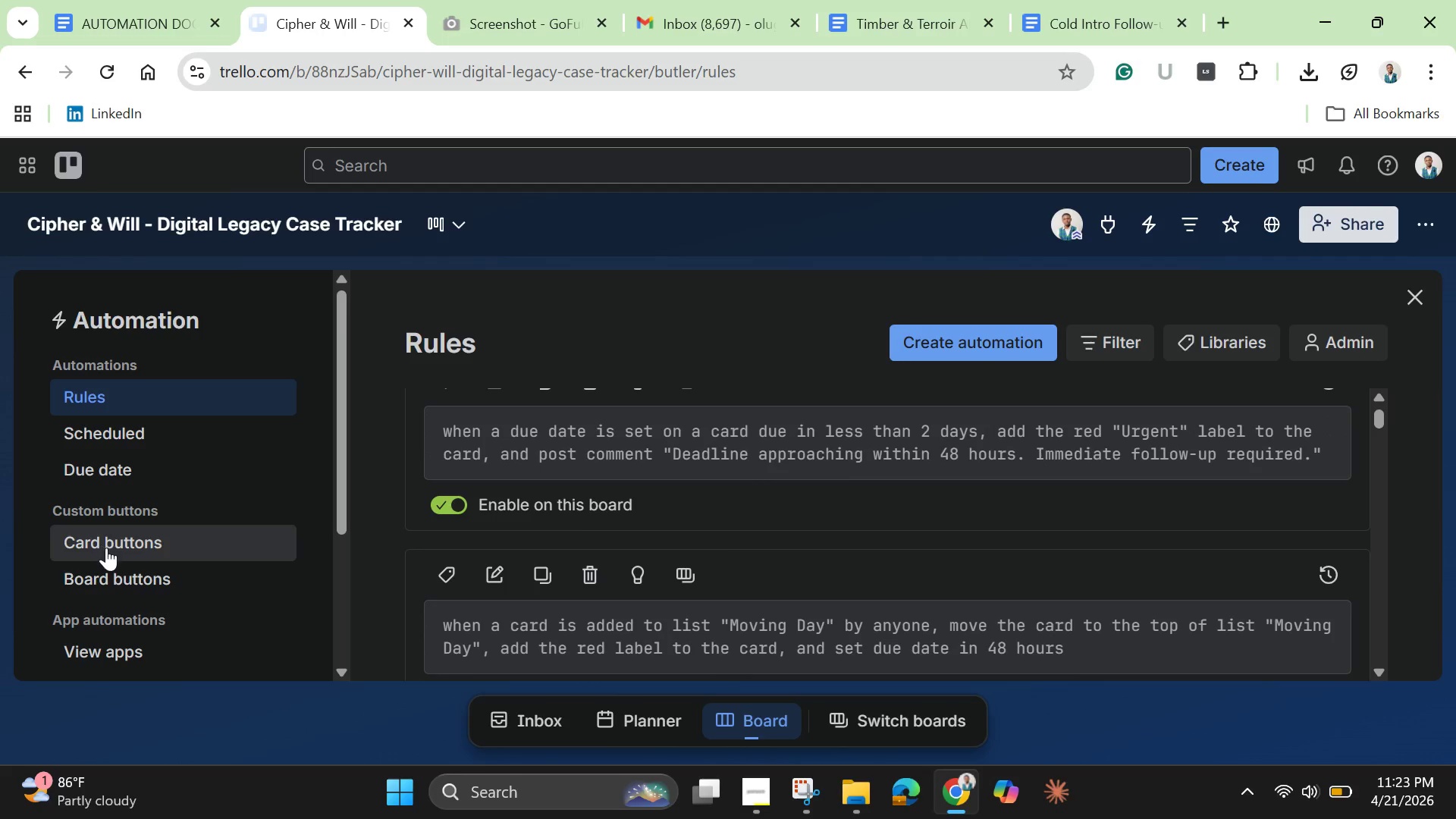 
left_click([106, 548])
 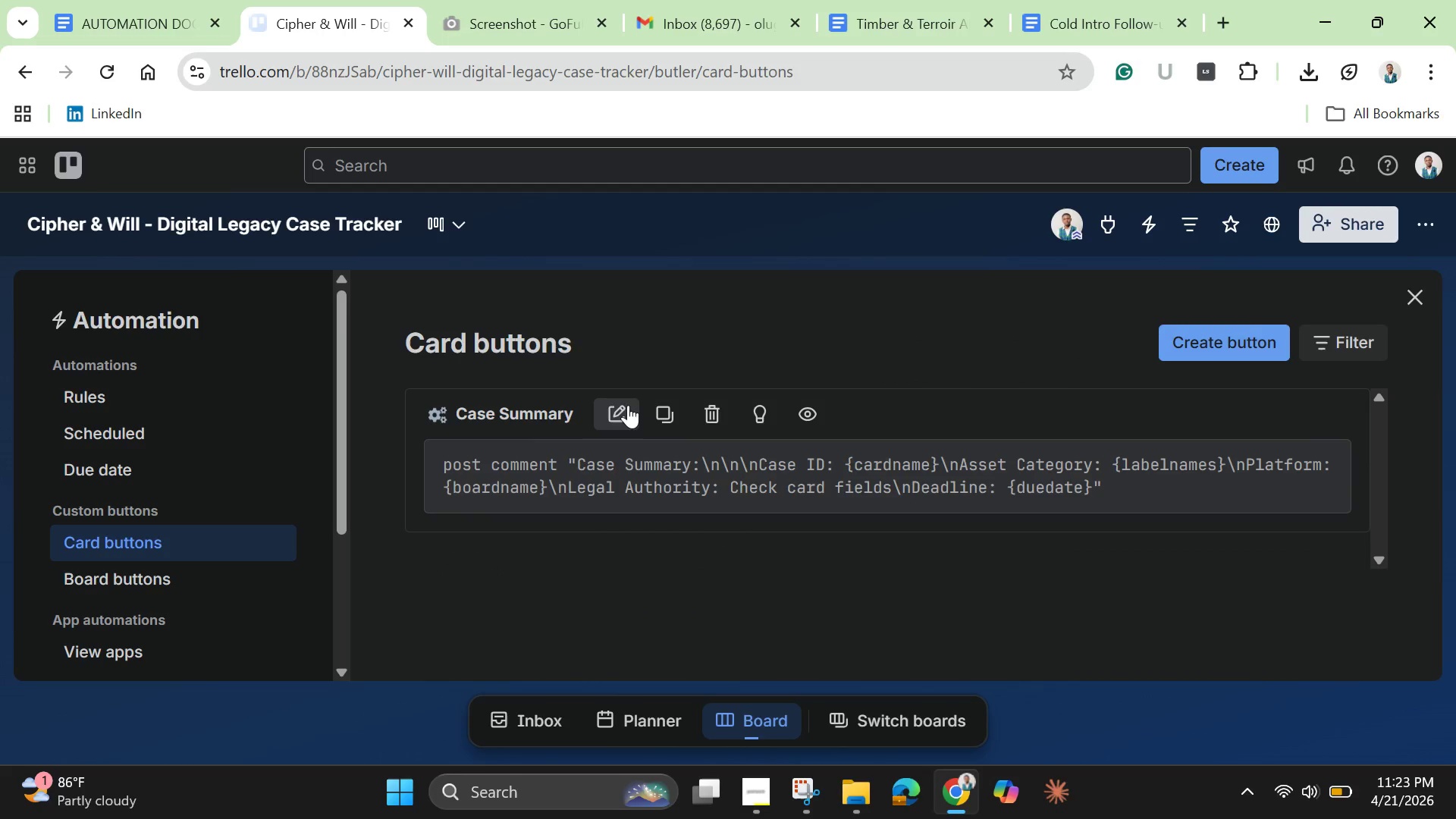 
left_click([620, 413])
 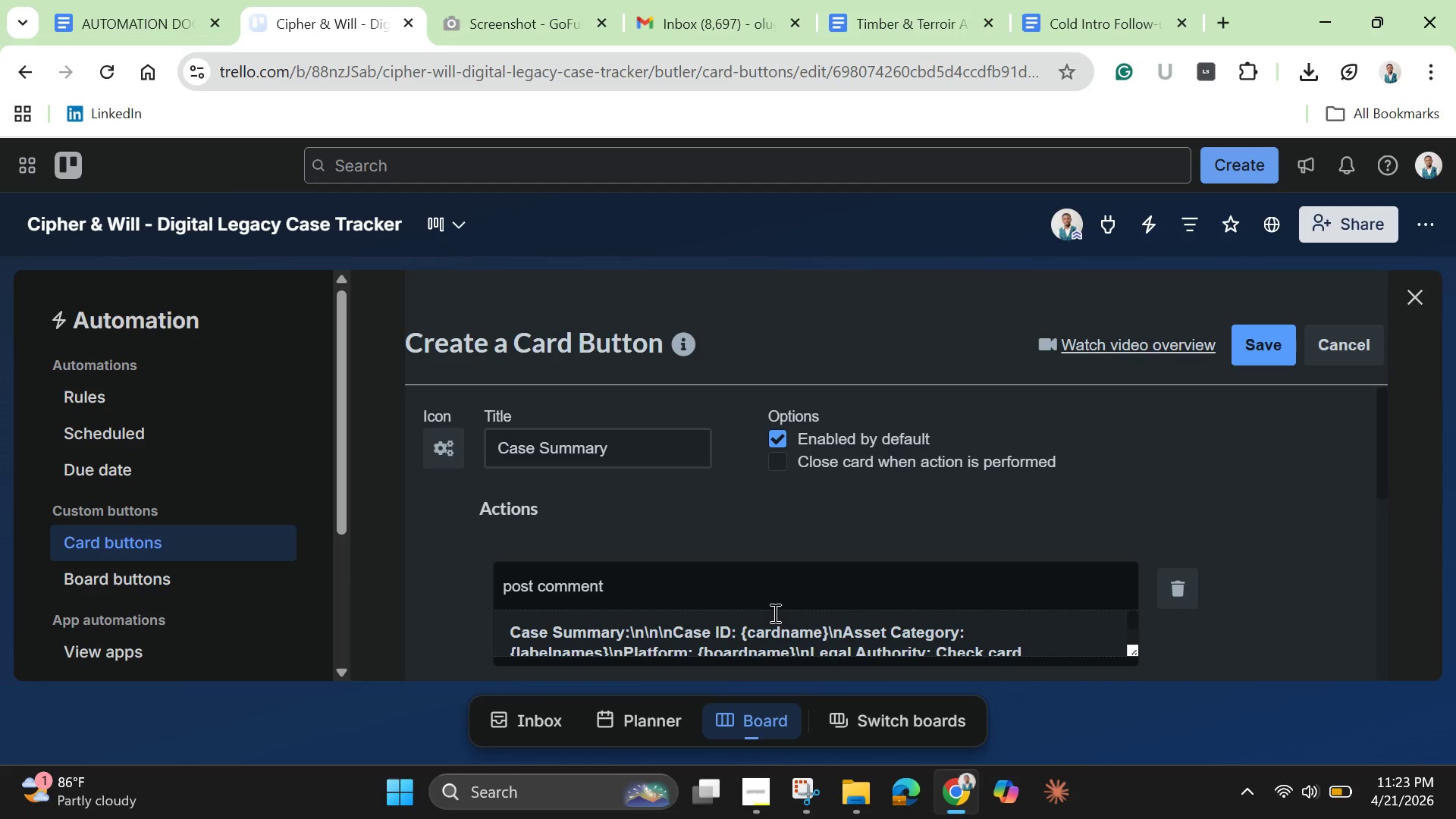 
wait(17.44)
 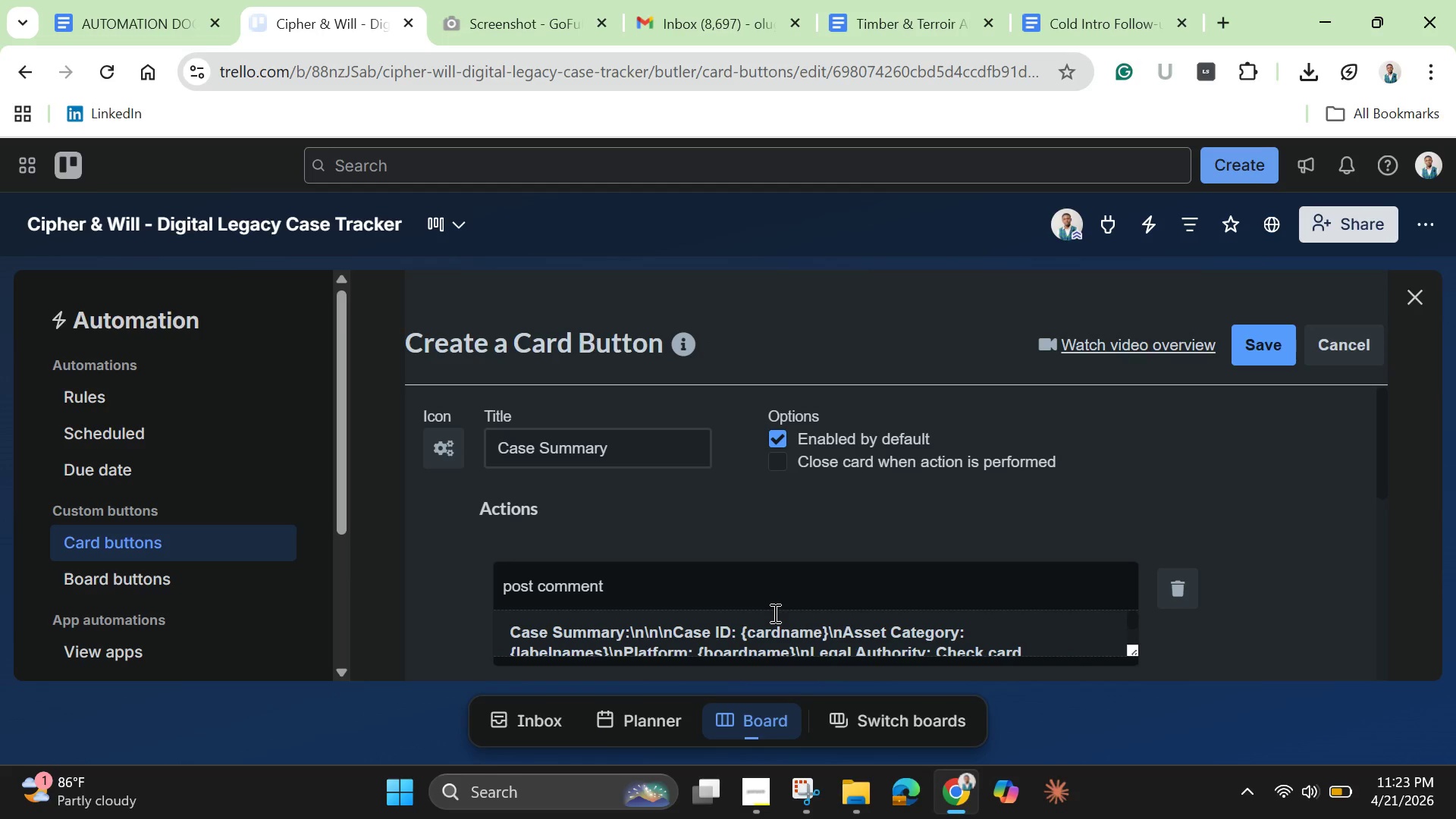 
left_click([96, 28])
 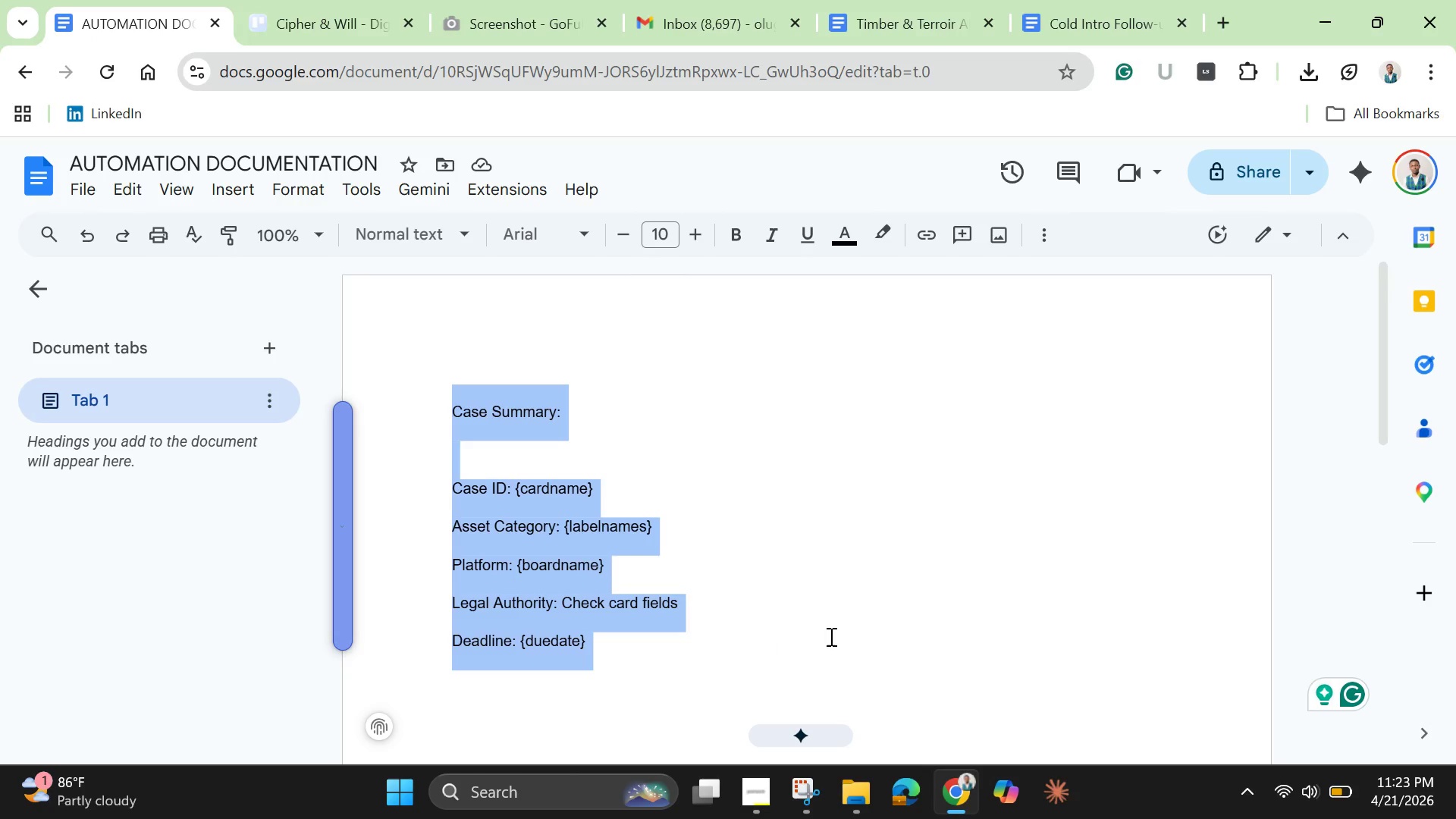 
left_click([830, 636])
 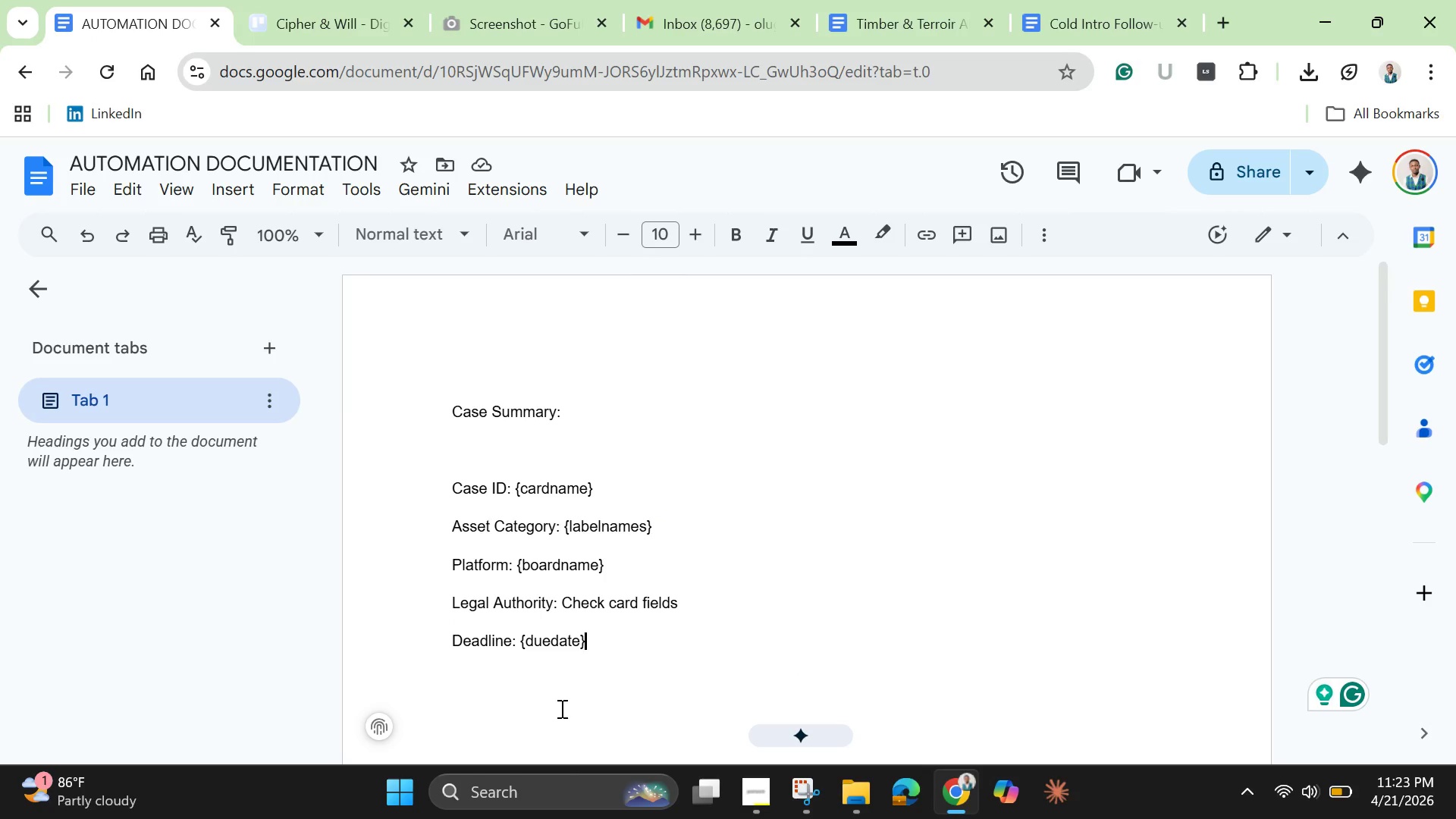 
key(Shift+Enter)
 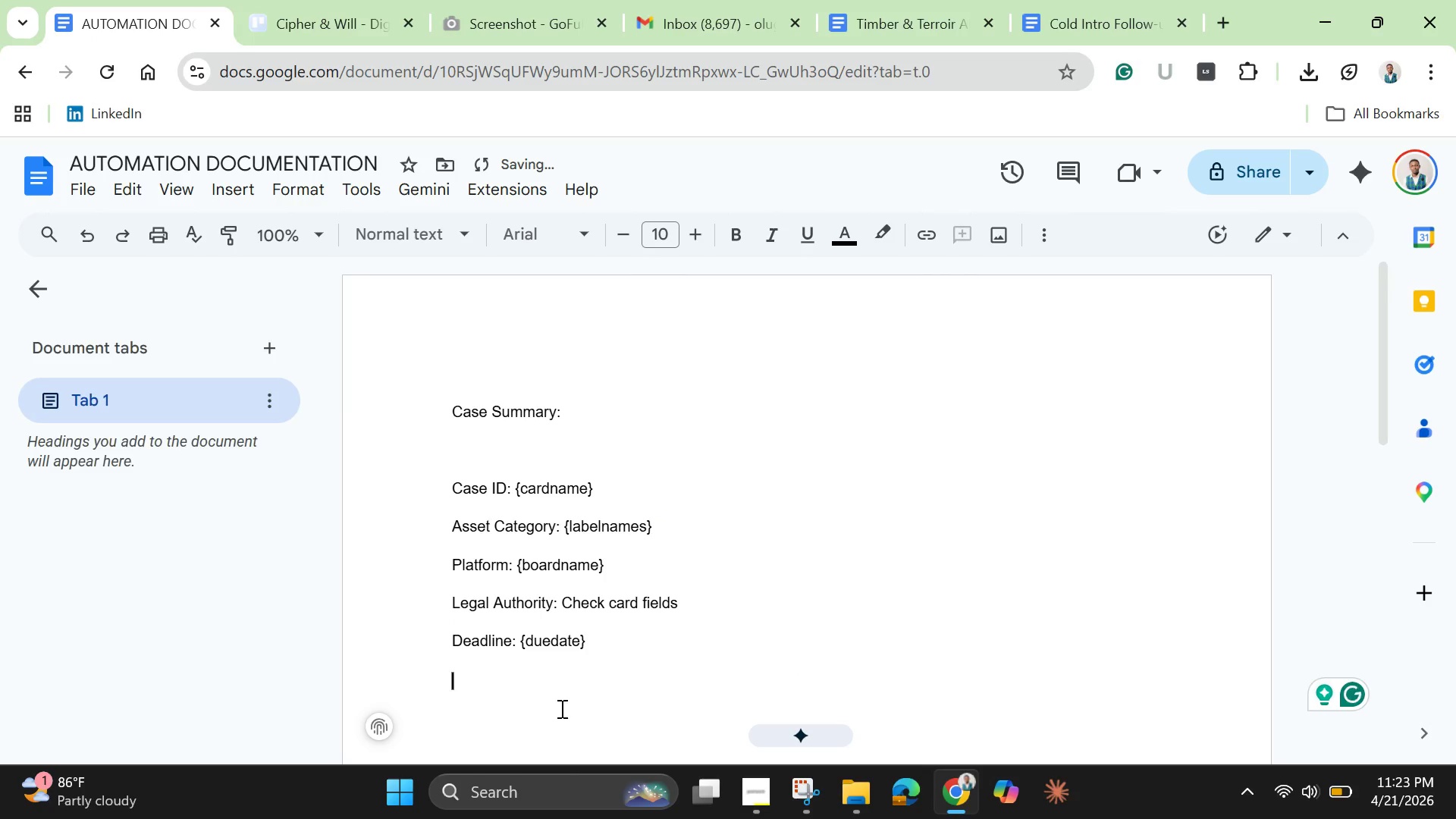 
key(Shift+Enter)
 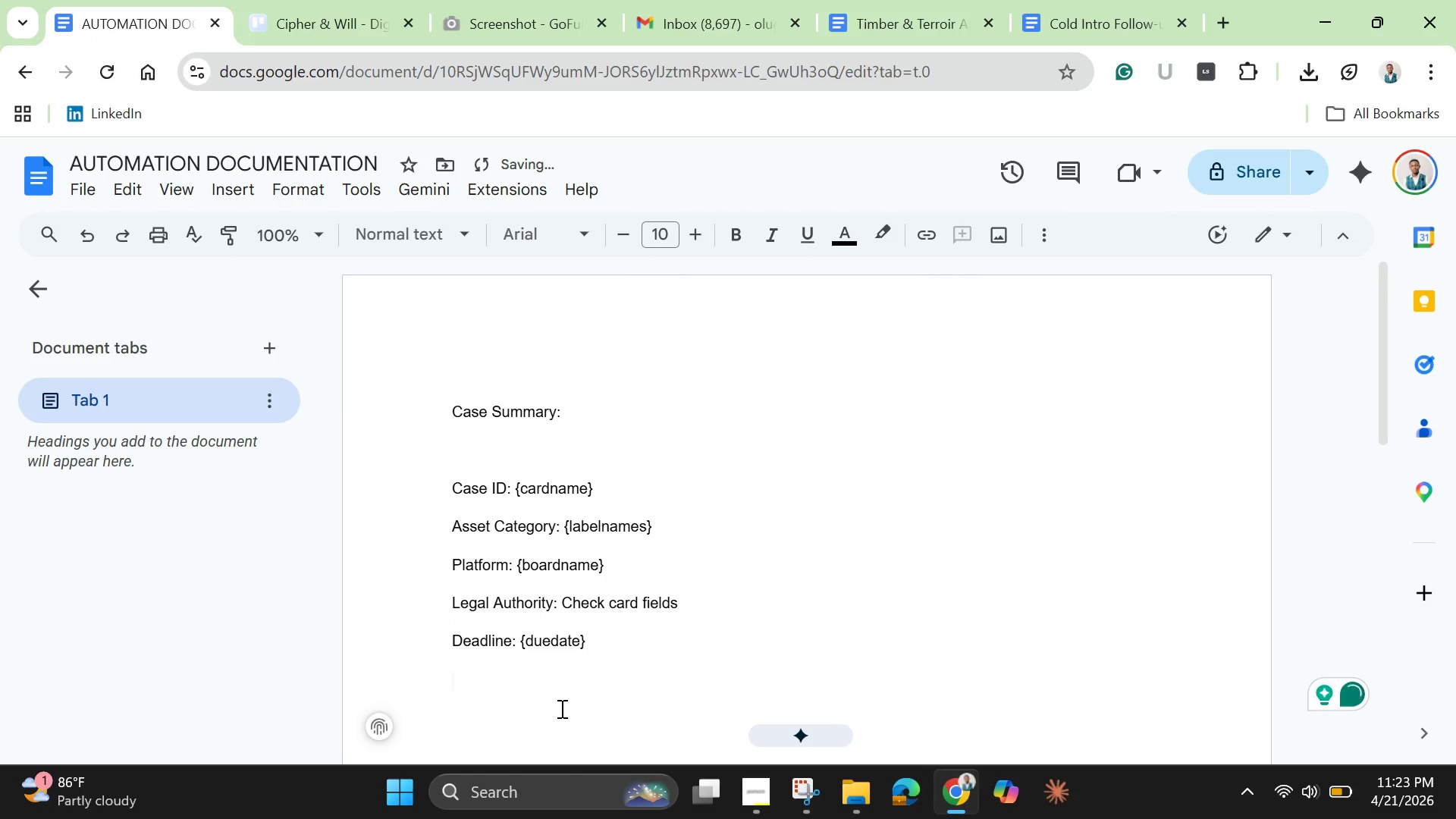 
key(Control+V)
 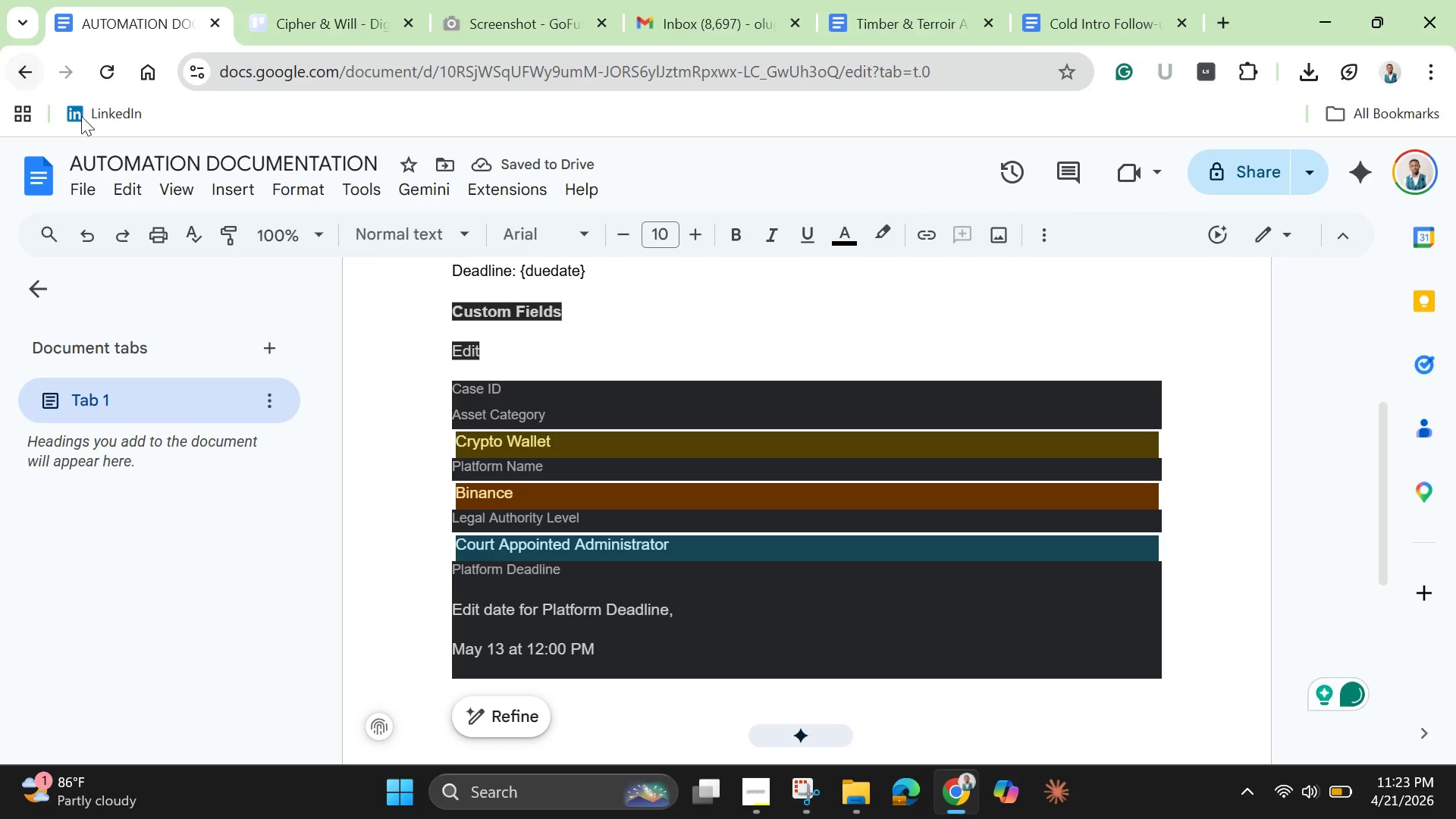 
left_click([89, 224])
 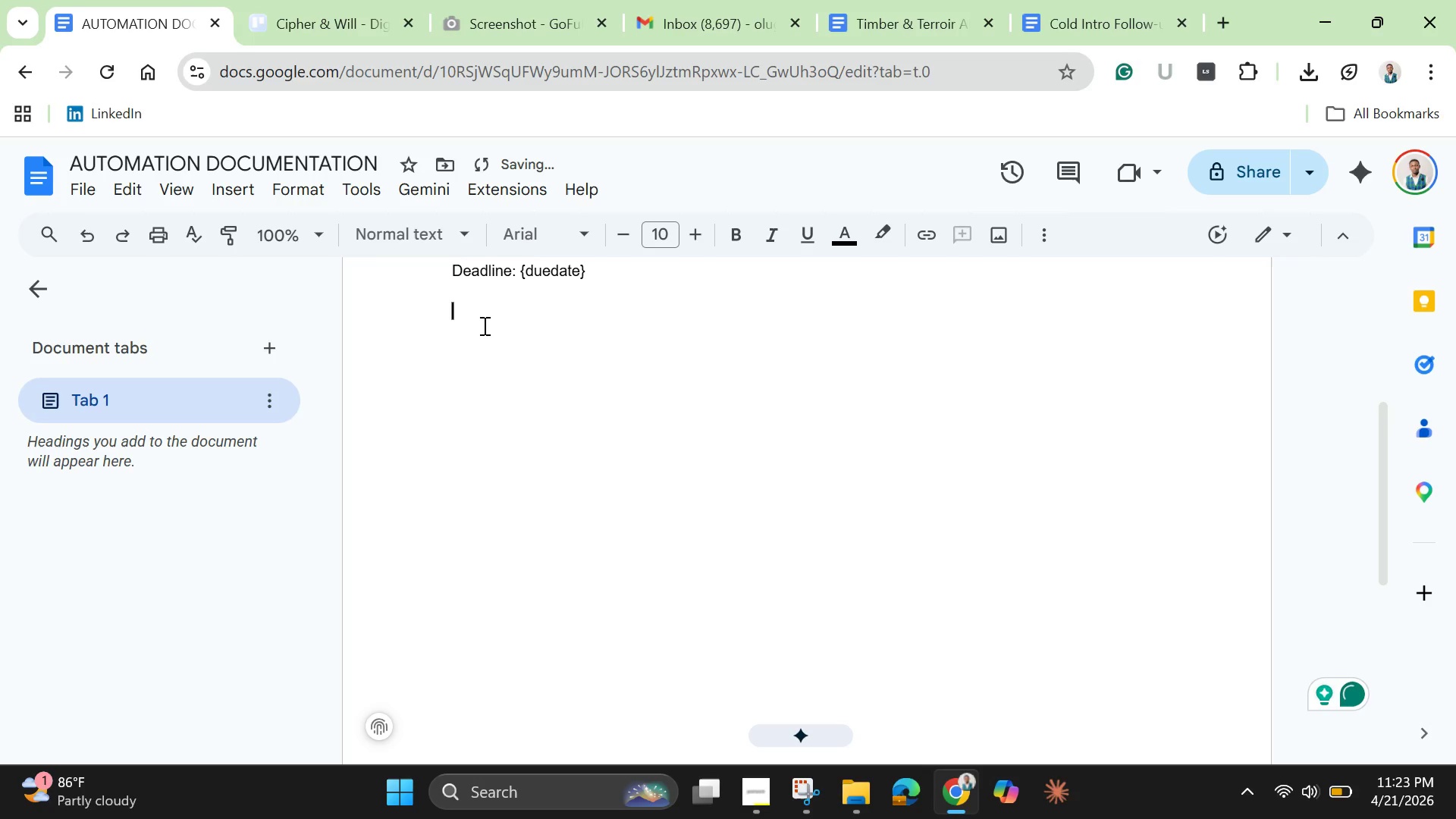 
right_click([465, 308])
 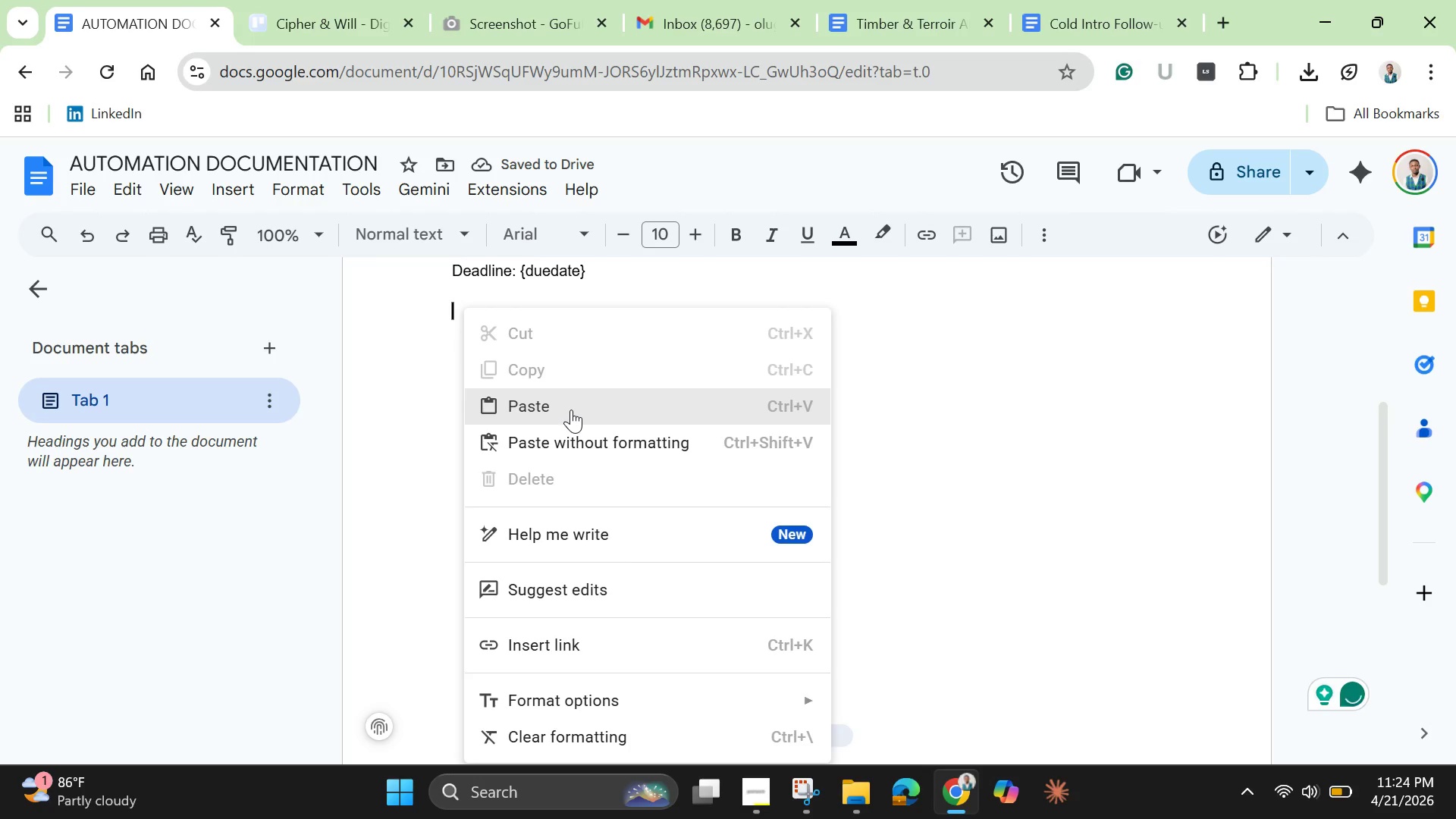 
left_click([571, 410])
 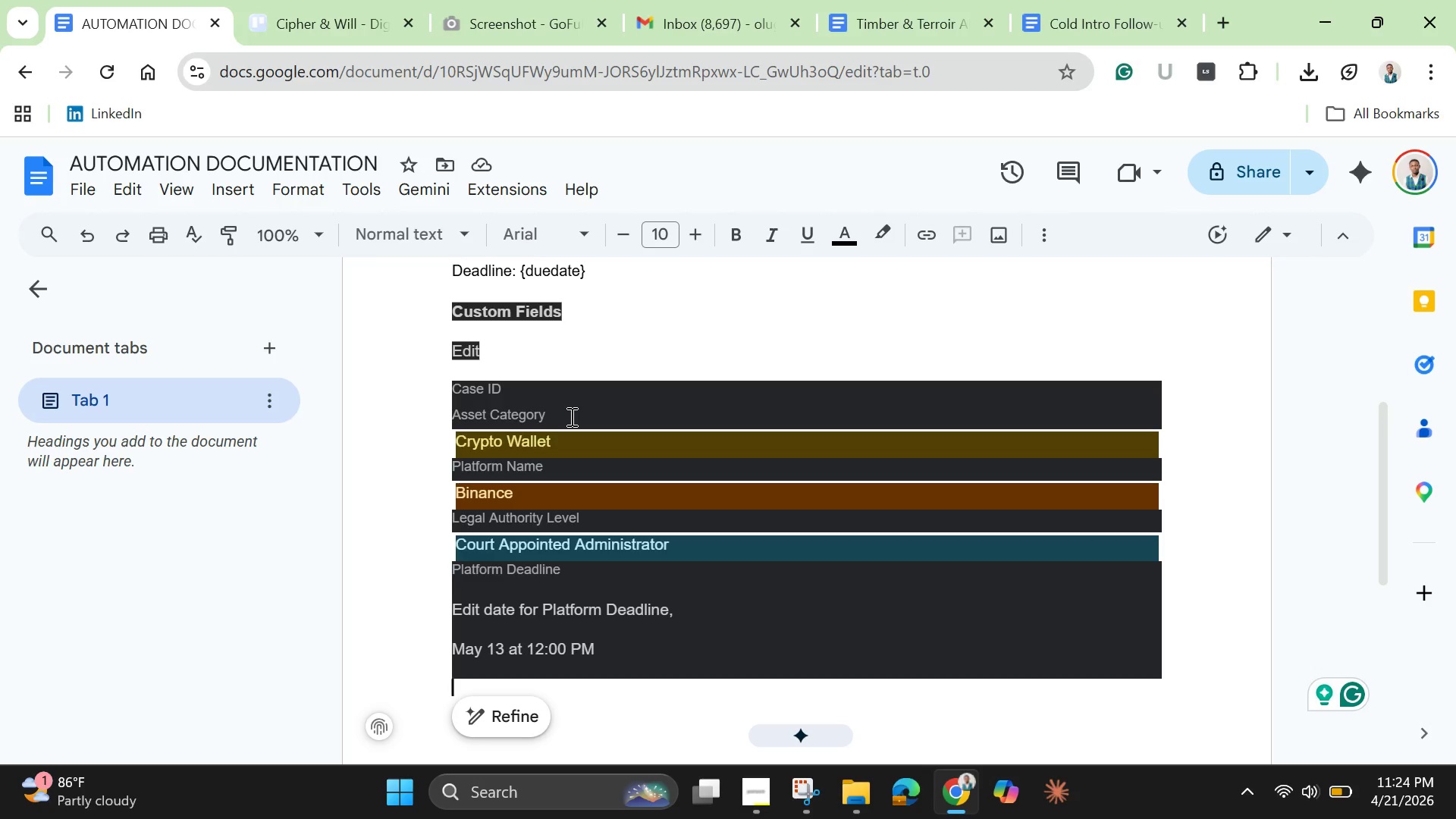 
wait(19.12)
 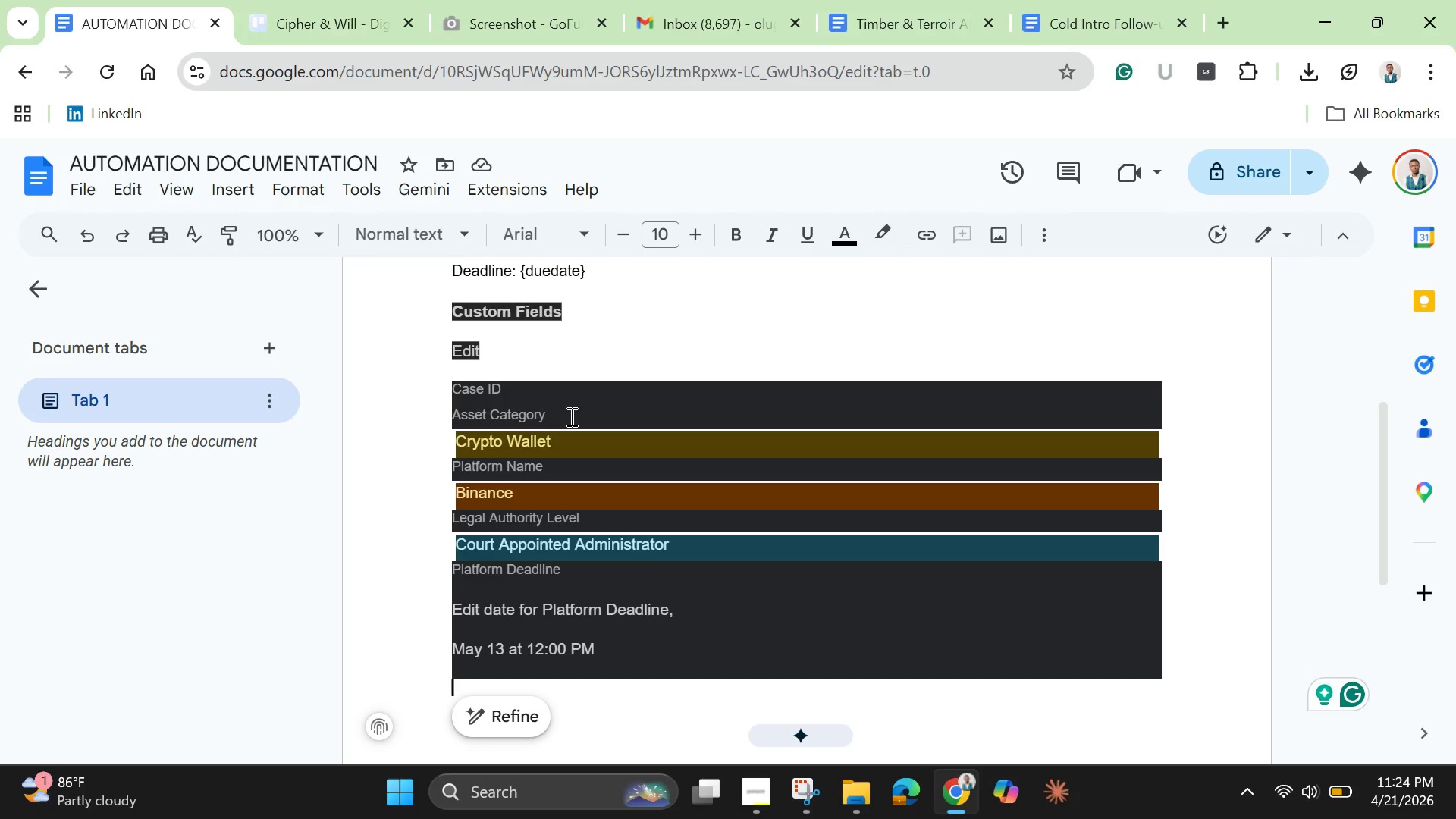 
left_click([80, 200])
 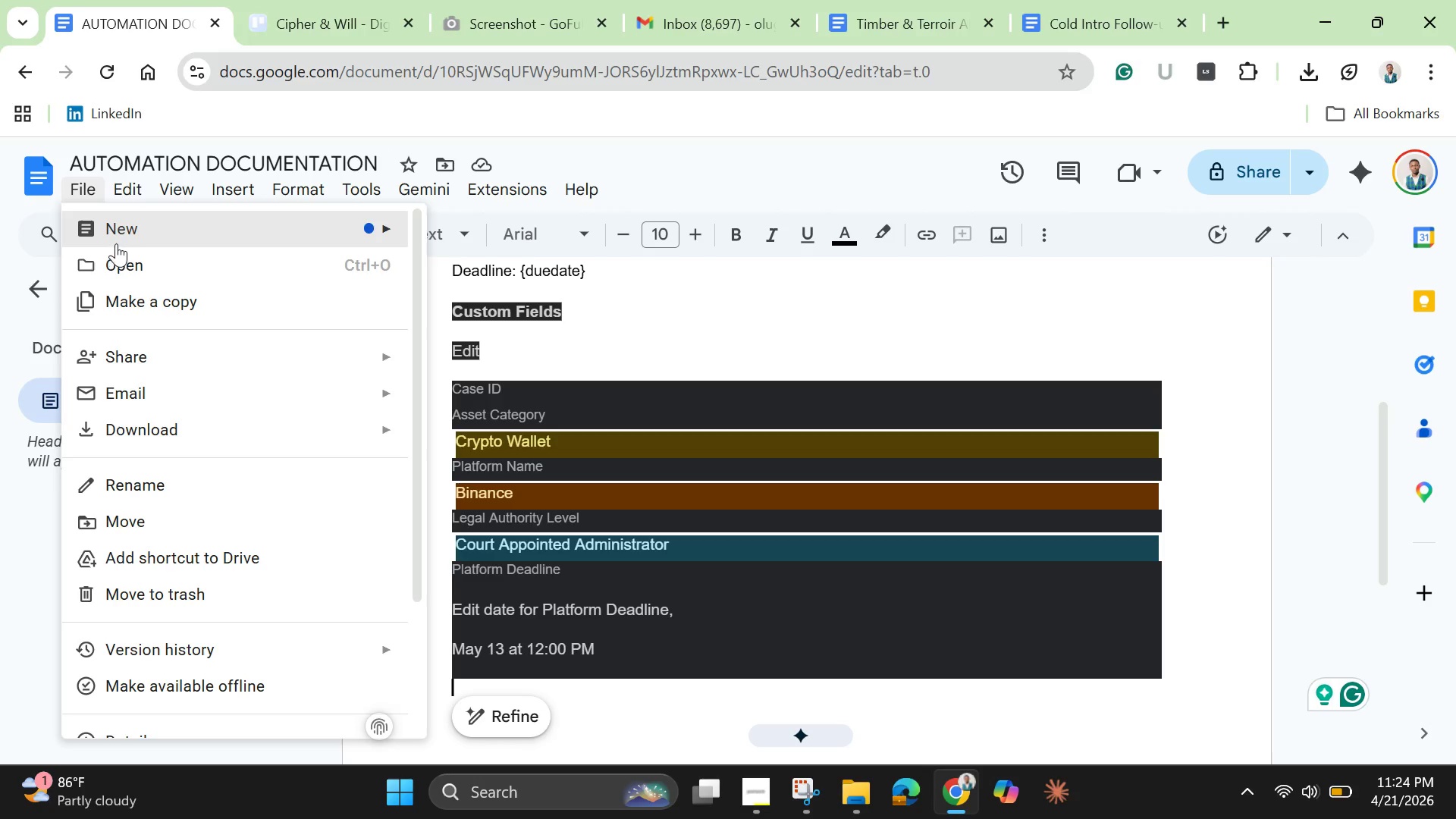 
wait(7.78)
 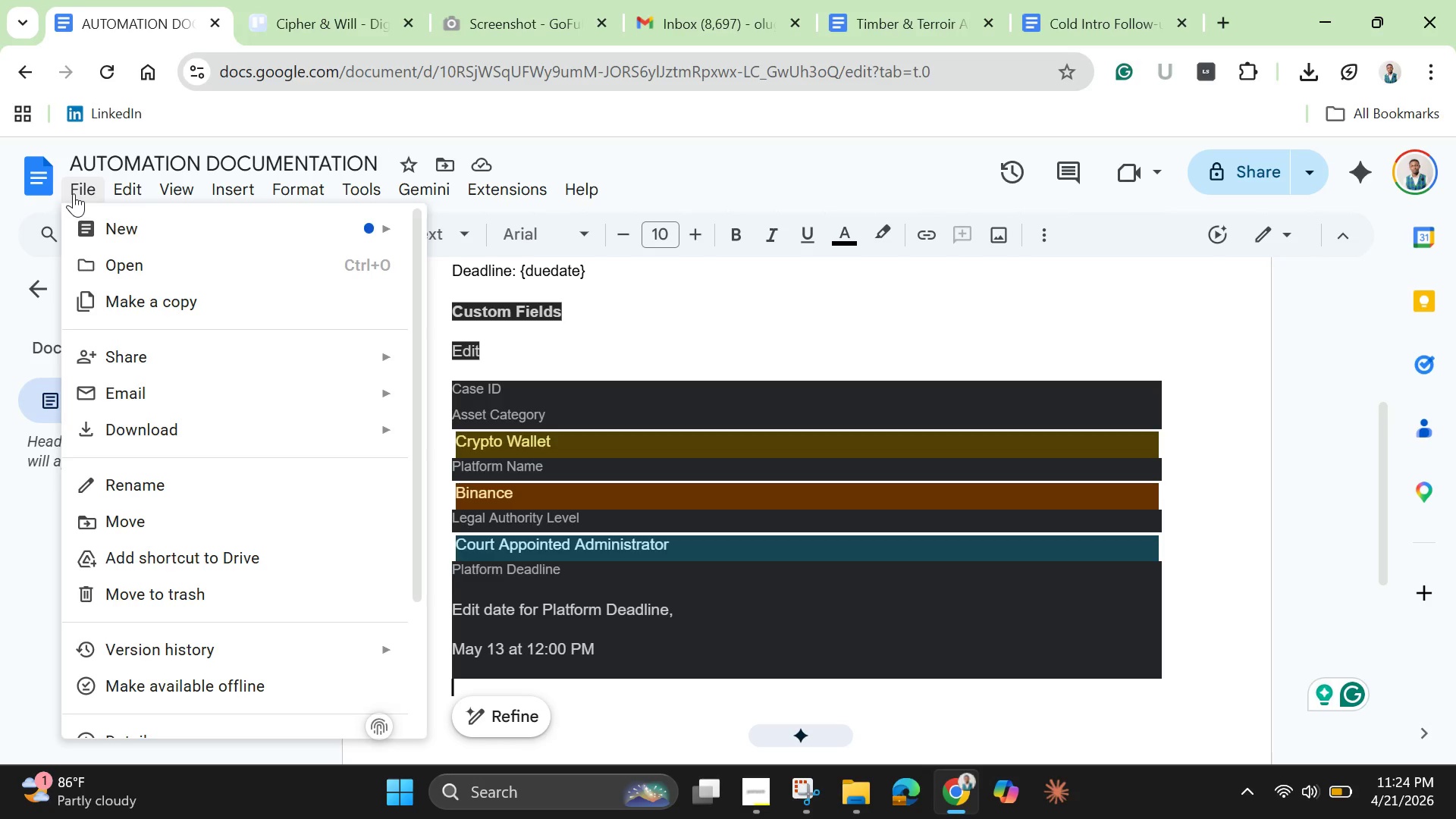 
left_click([0, 236])
 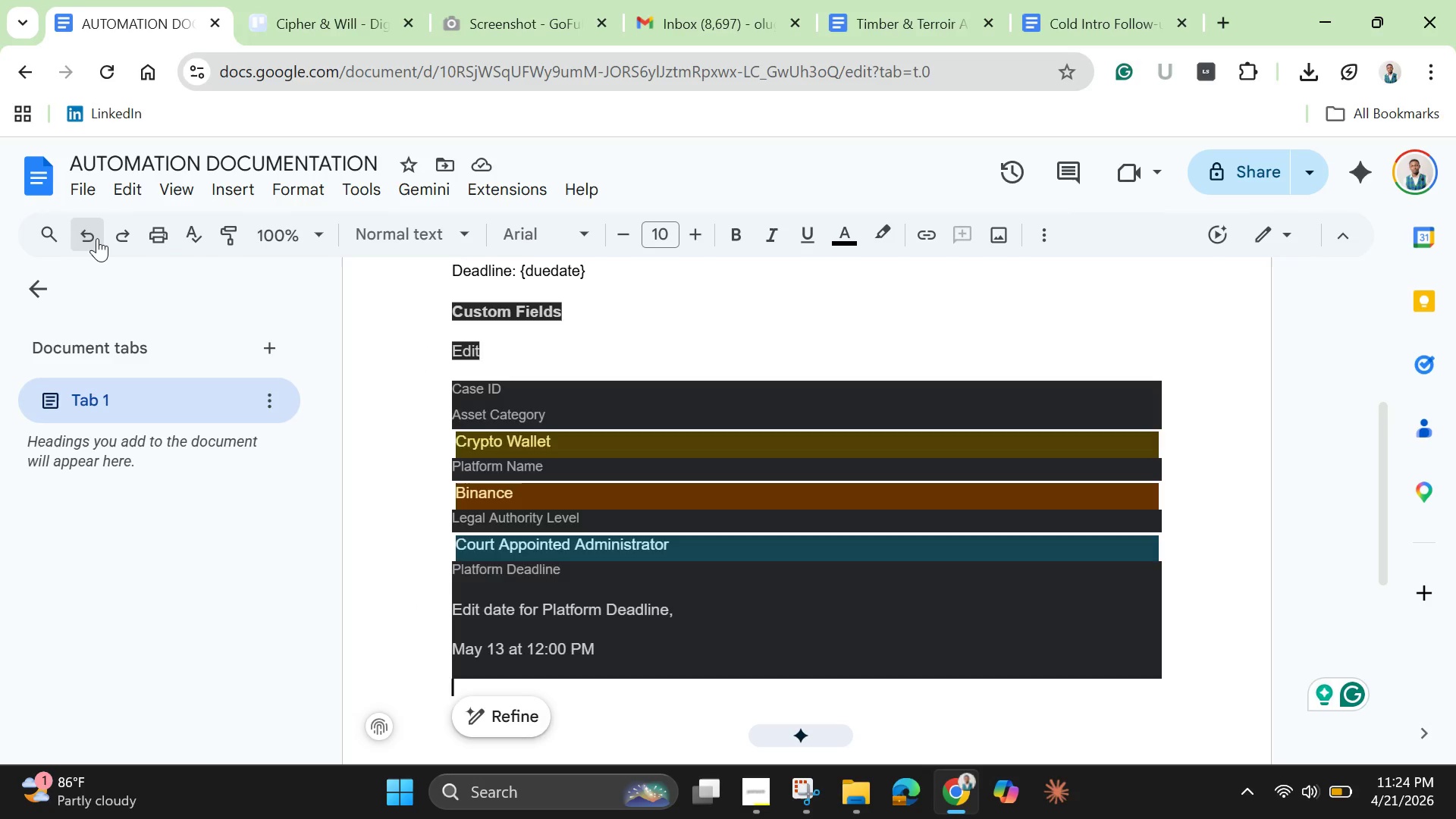 
left_click([97, 238])
 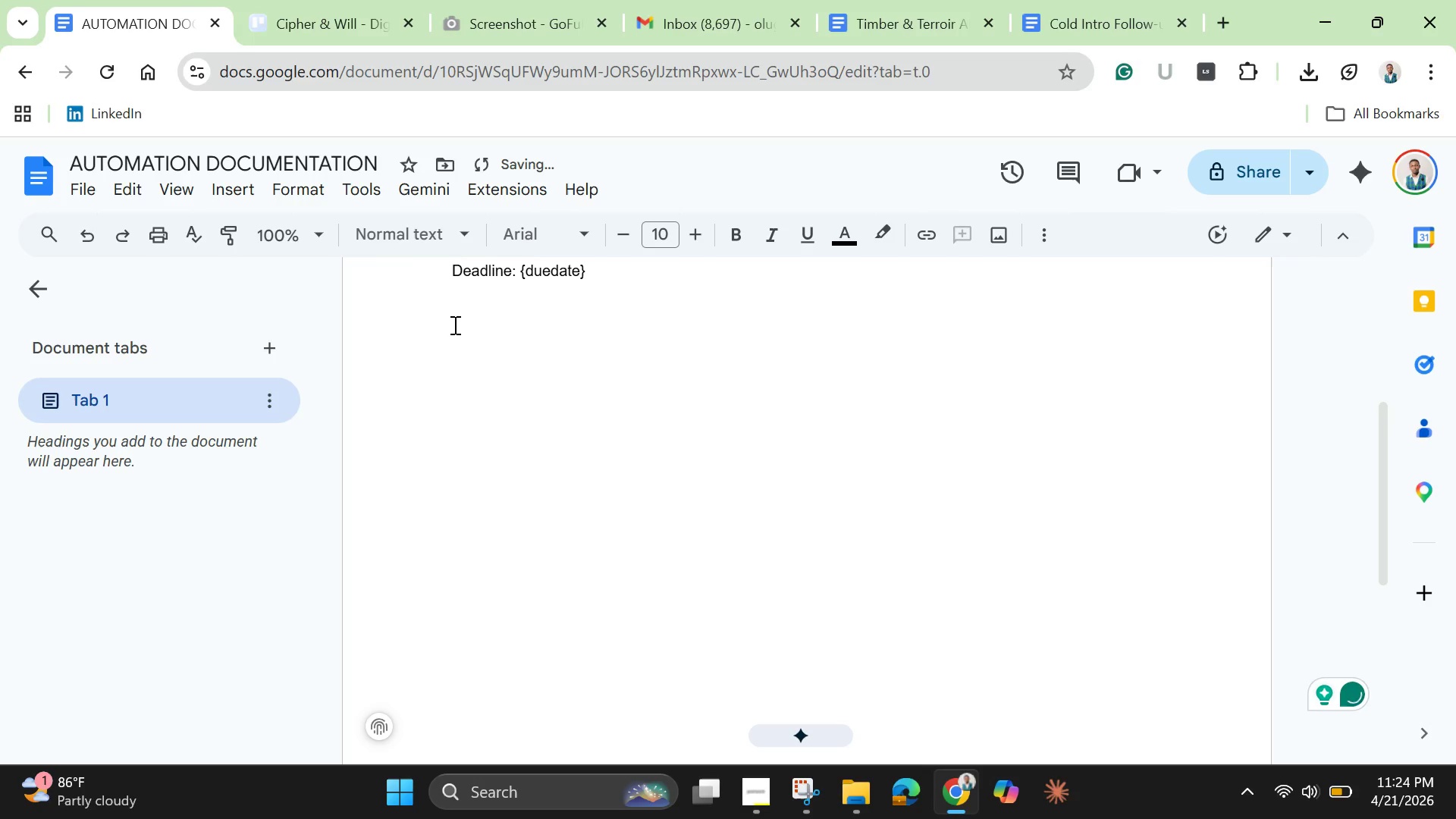 
right_click([453, 312])
 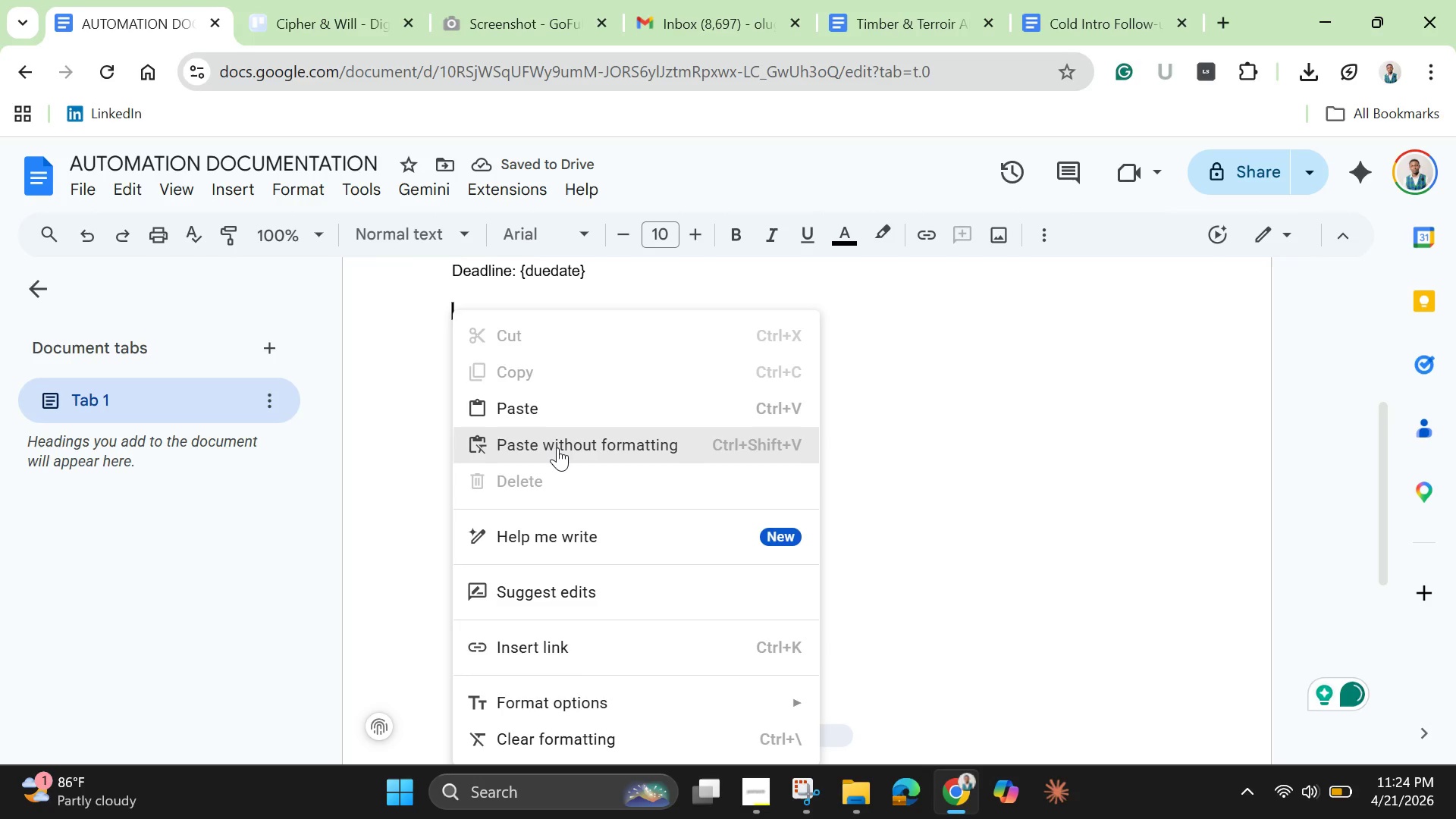 
left_click([557, 447])
 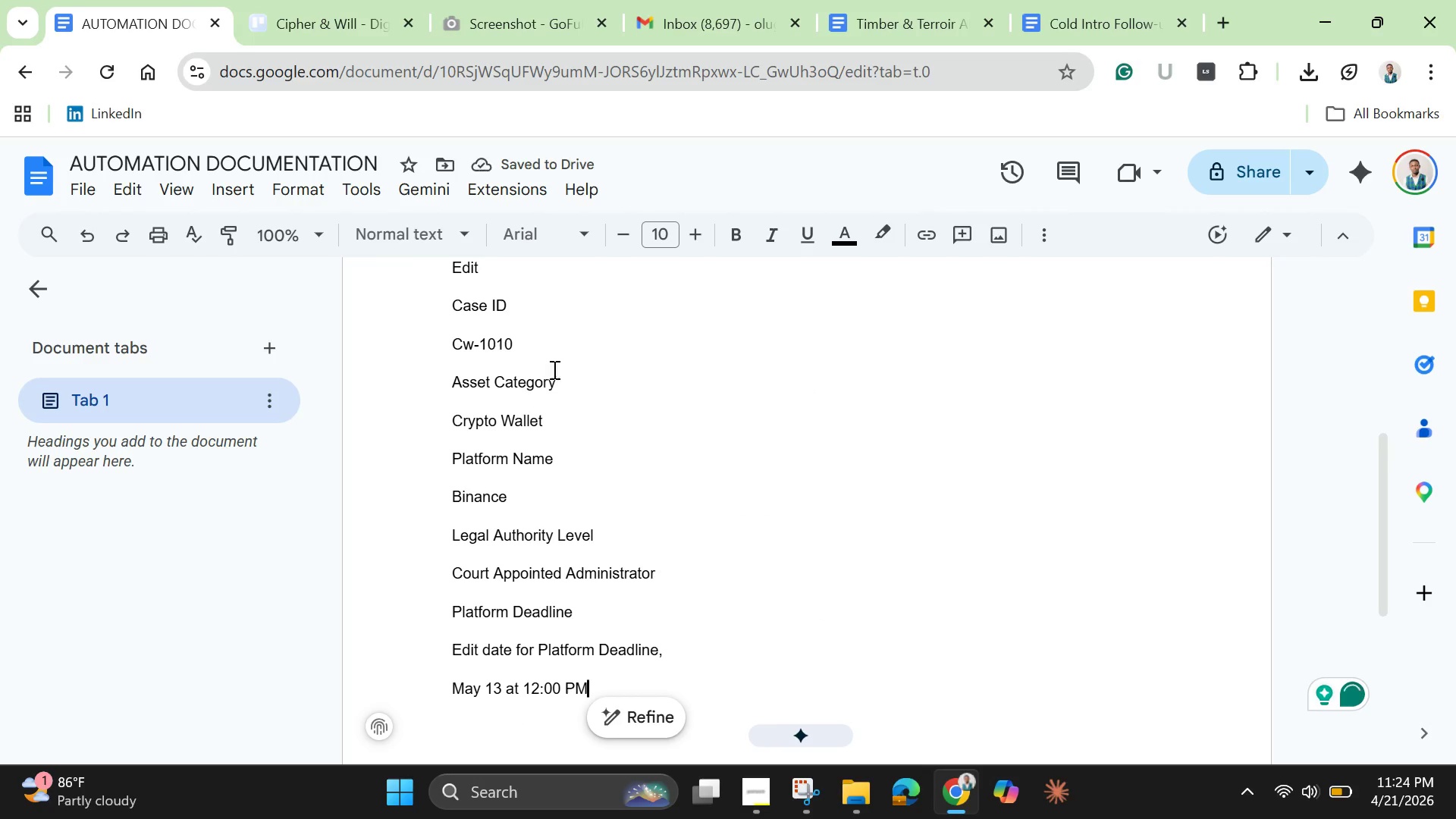 
scroll: coordinate [556, 361], scroll_direction: up, amount: 2.0
 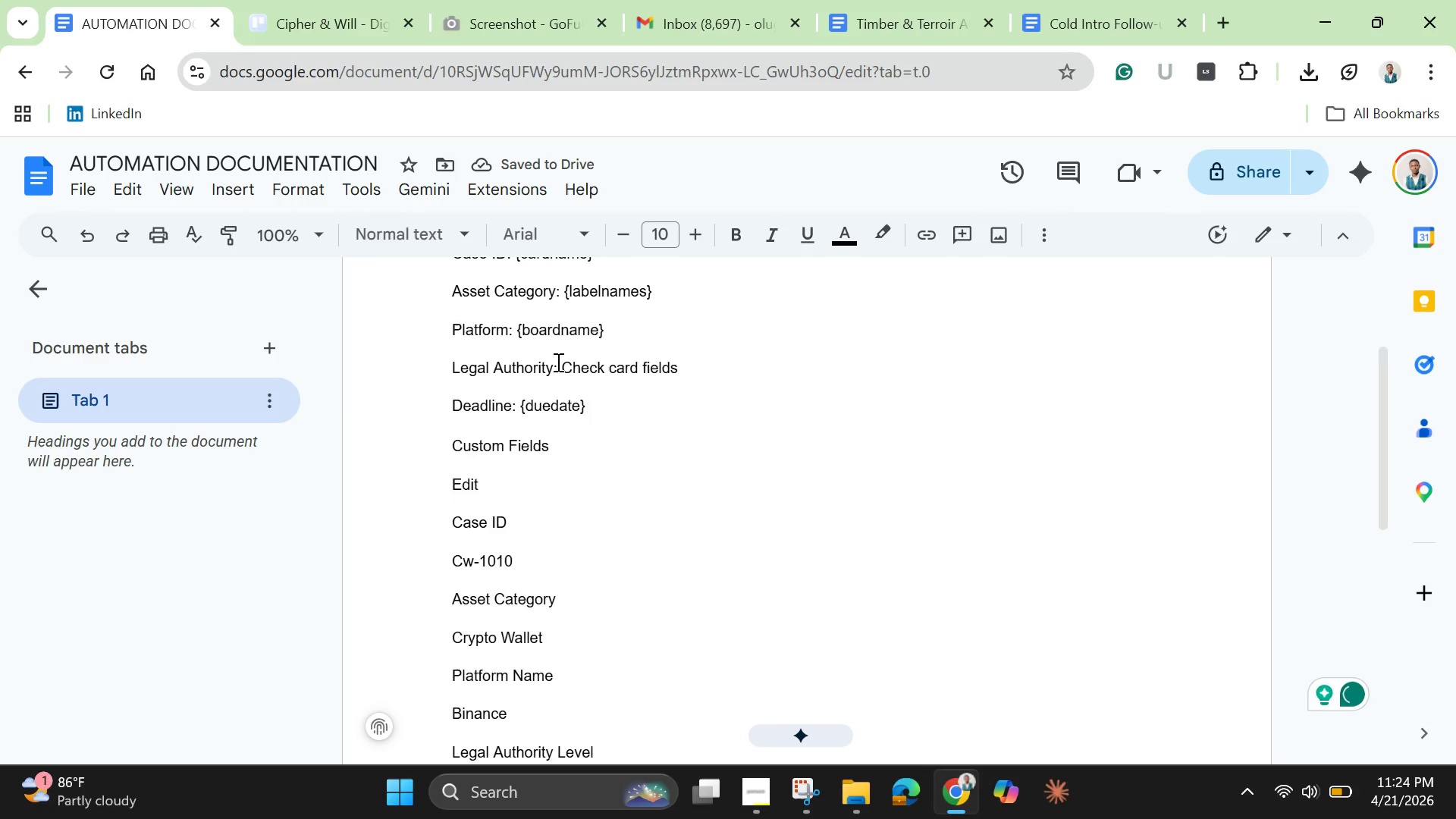 
scroll: coordinate [557, 362], scroll_direction: down, amount: 1.0
 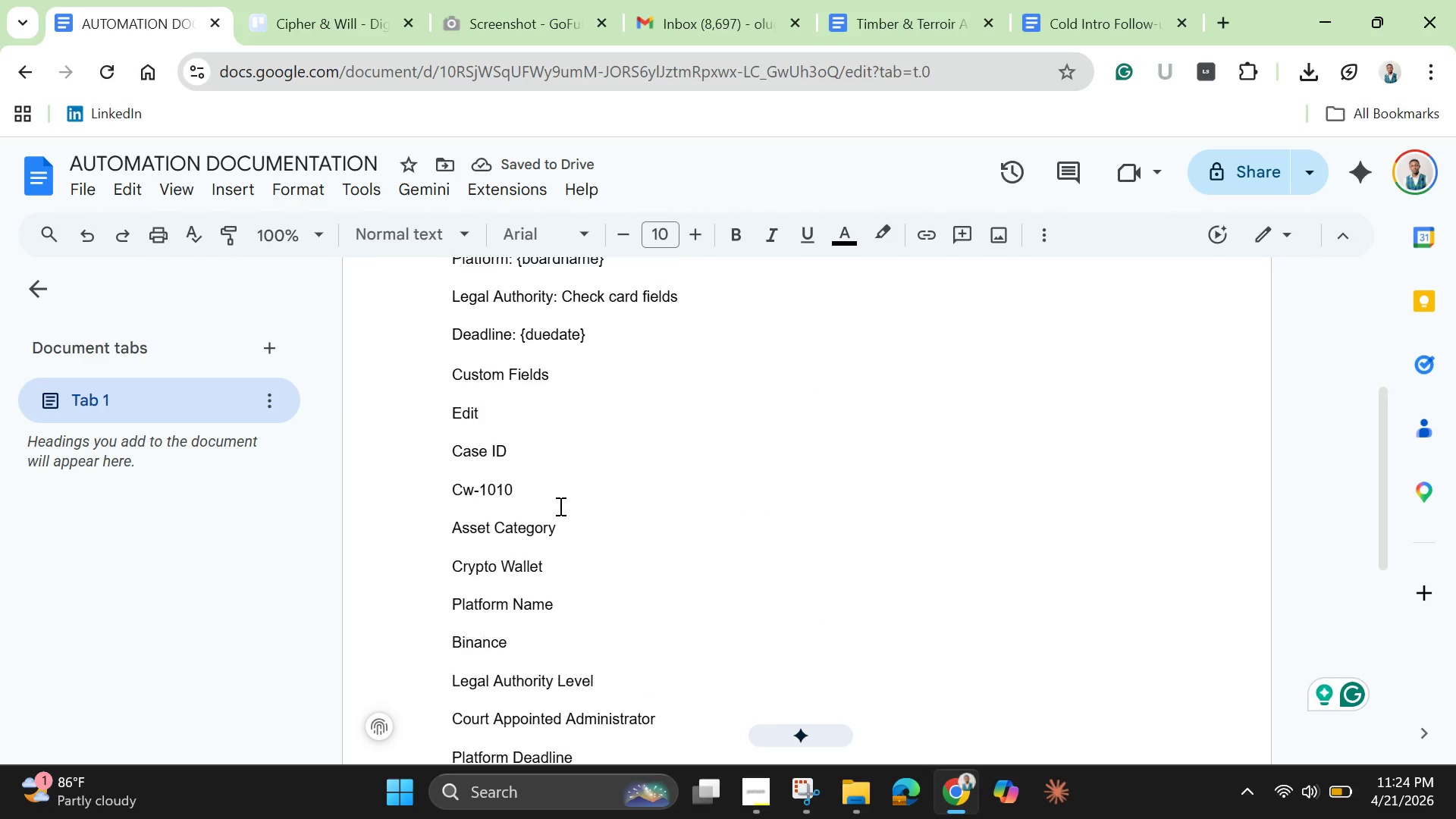 
scroll: coordinate [559, 506], scroll_direction: up, amount: 2.0
 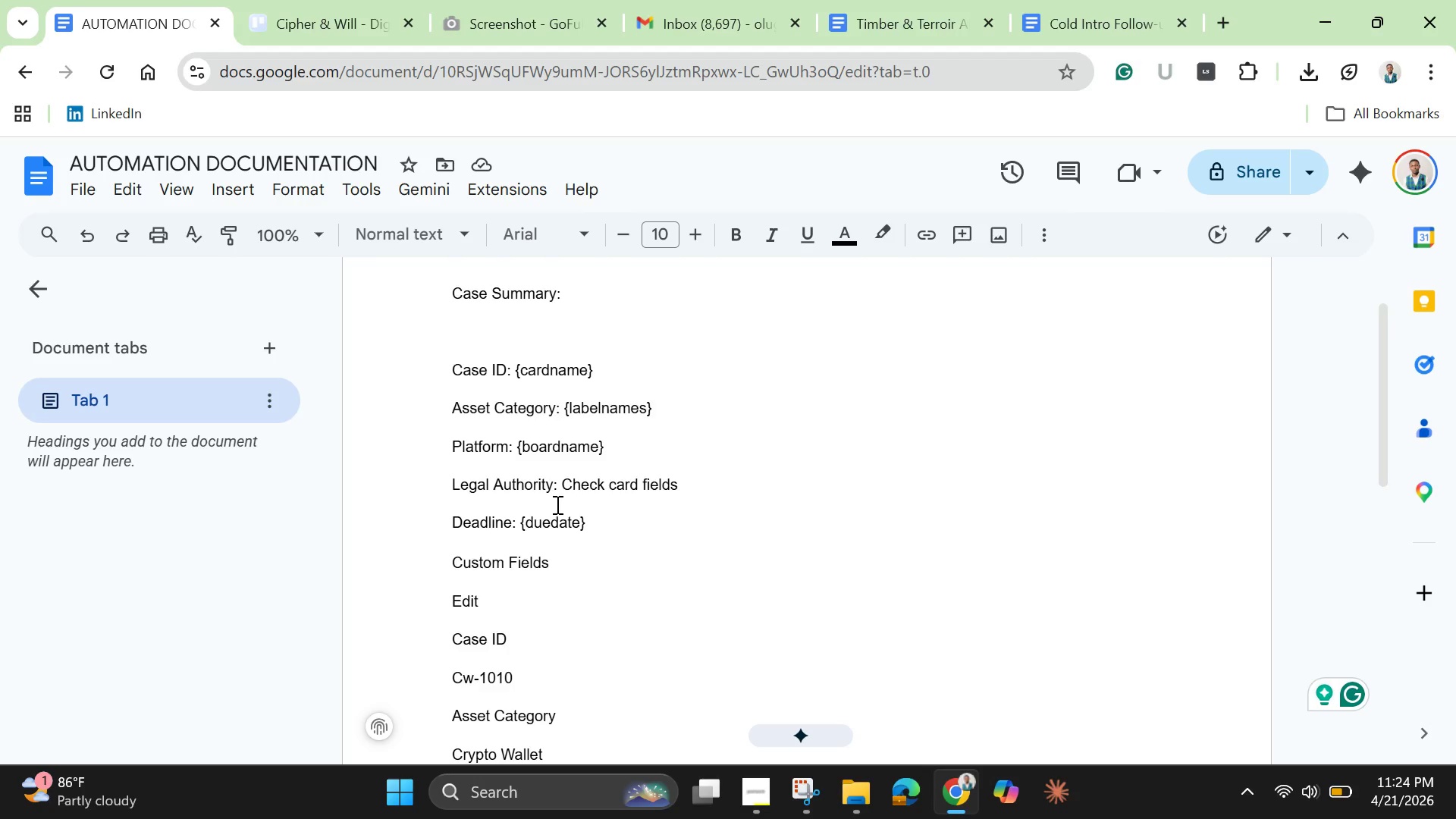 
scroll: coordinate [556, 504], scroll_direction: down, amount: 1.0
 